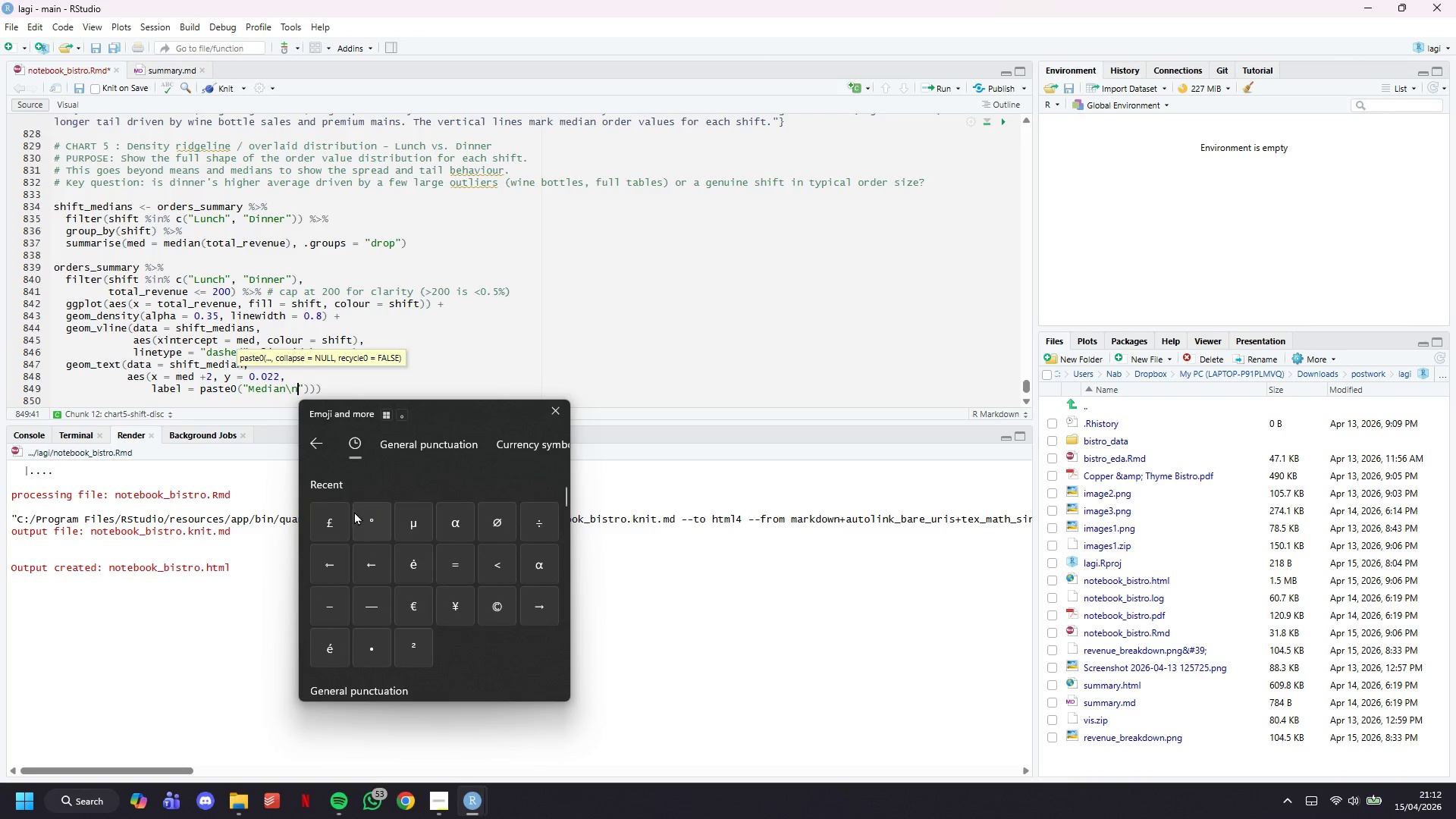 
left_click([339, 513])
 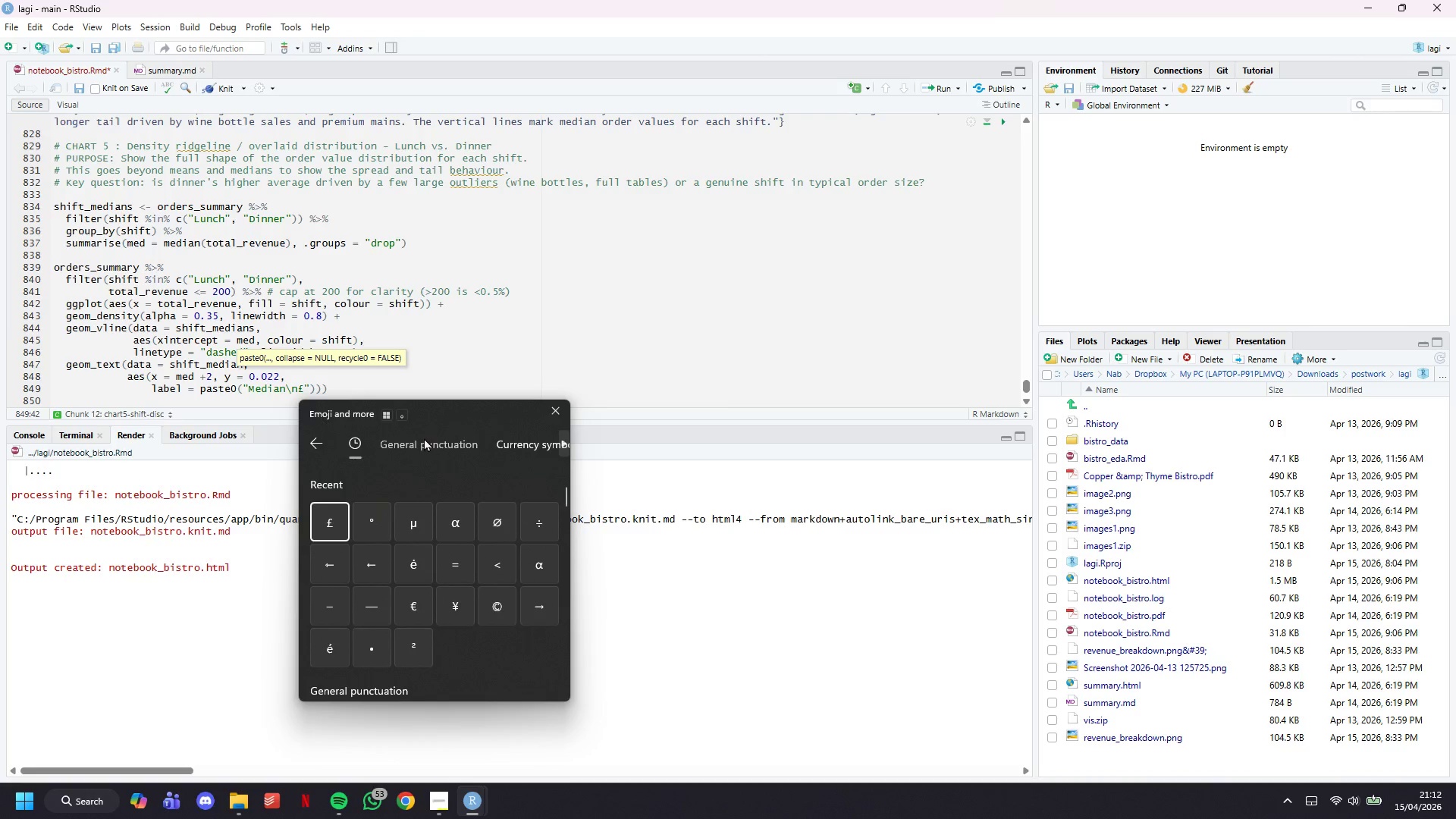 
key(ArrowRight)
 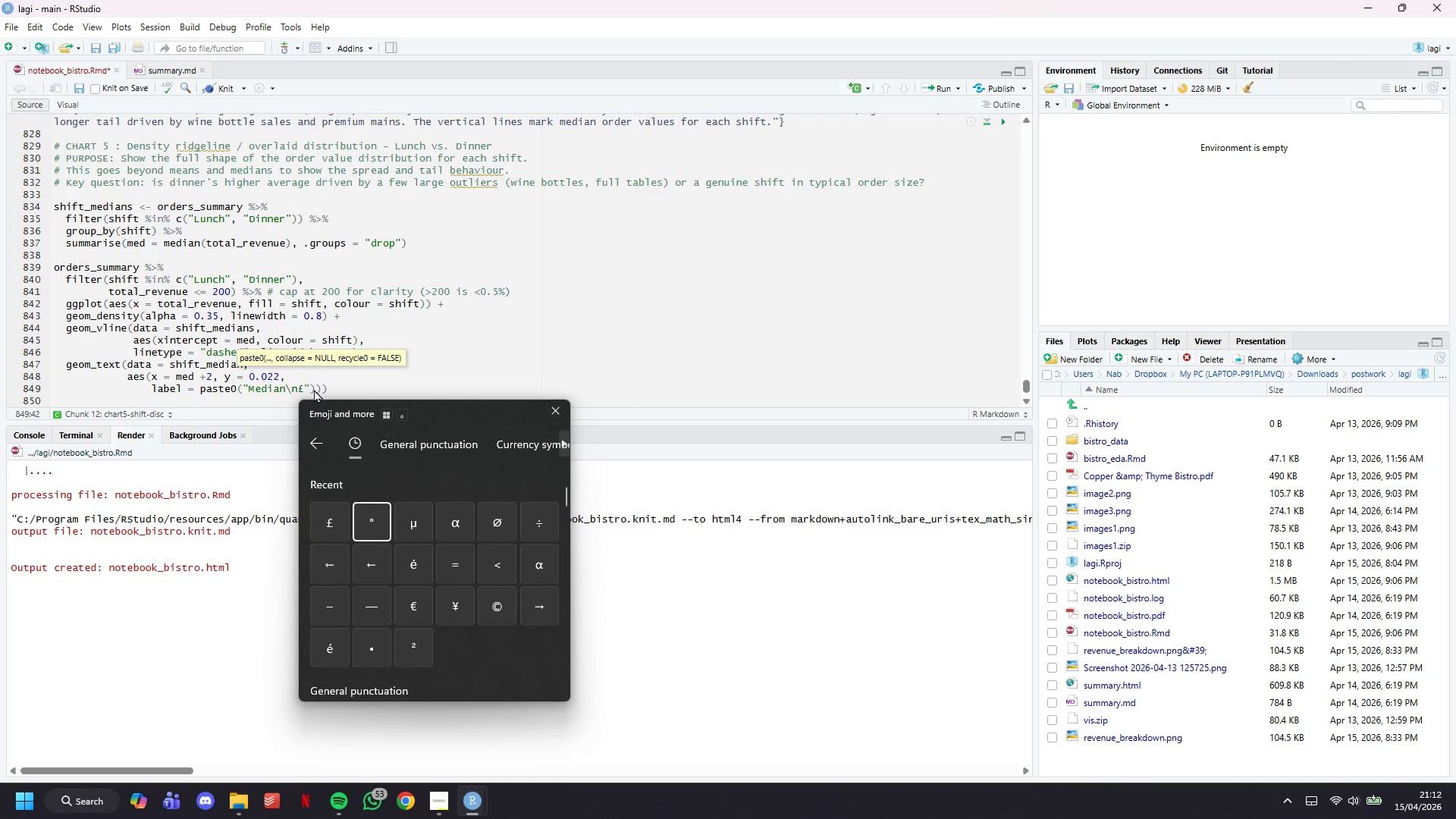 
left_click([308, 386])
 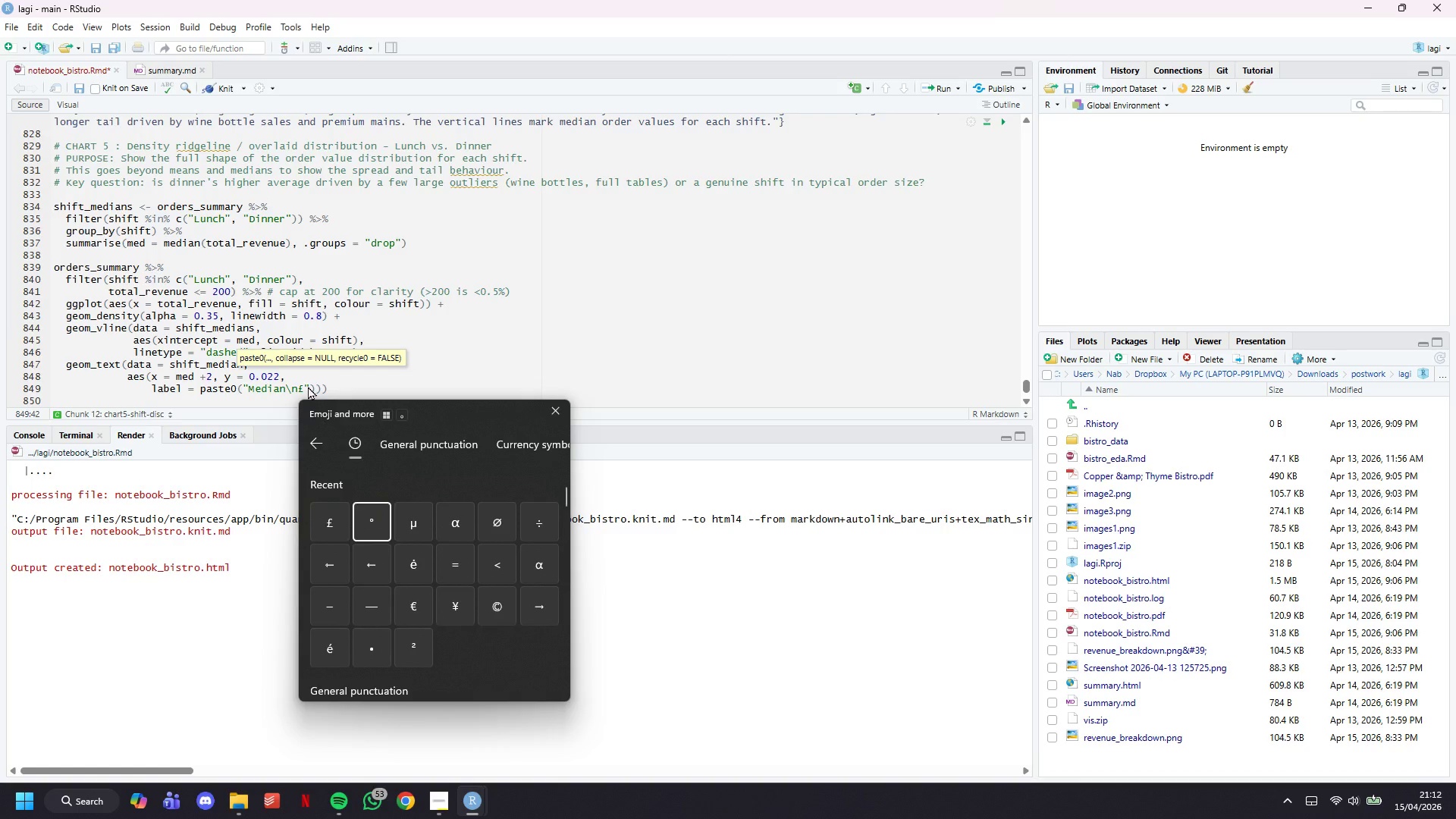 
key(ArrowRight)
 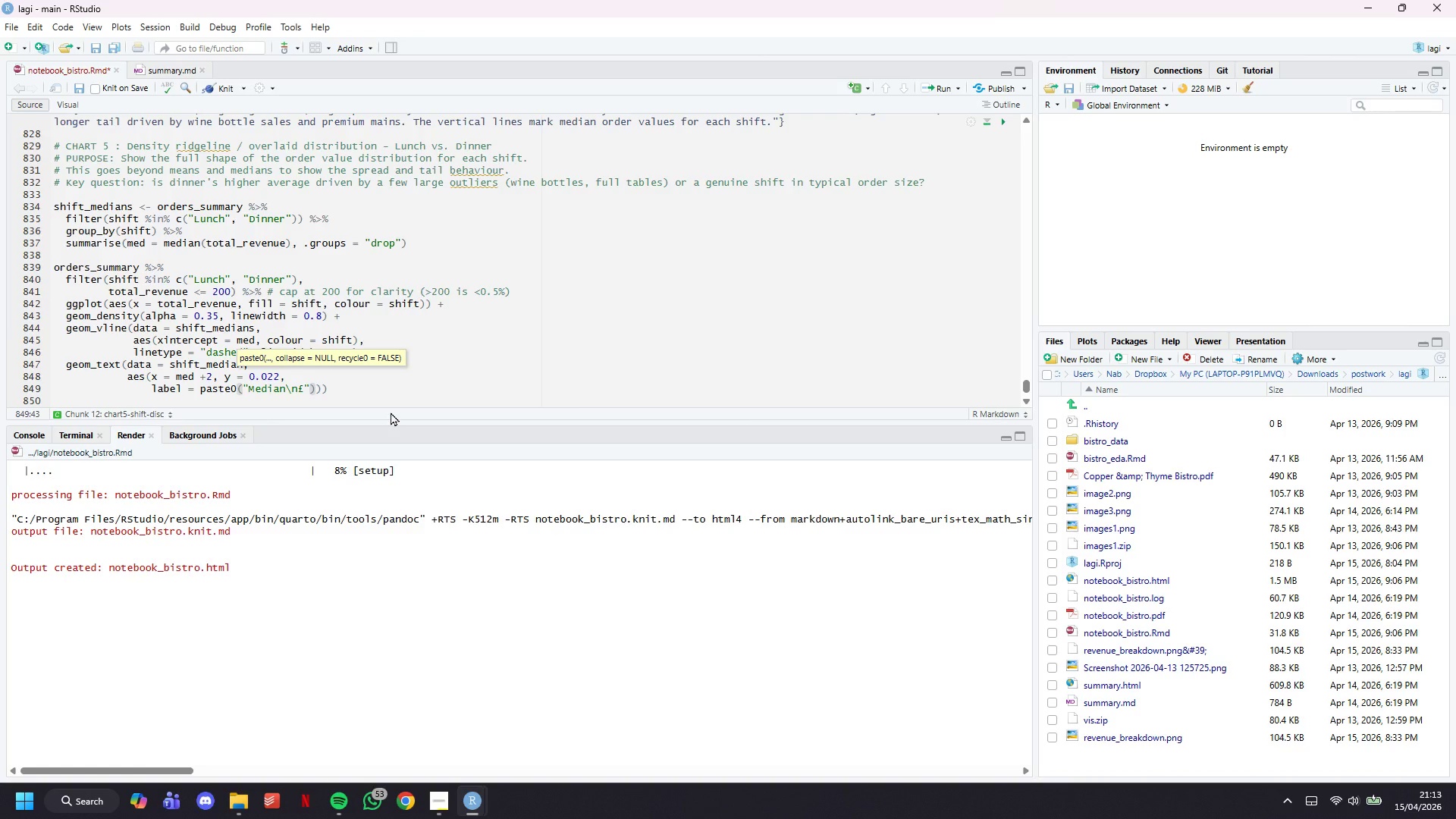 
wait(8.88)
 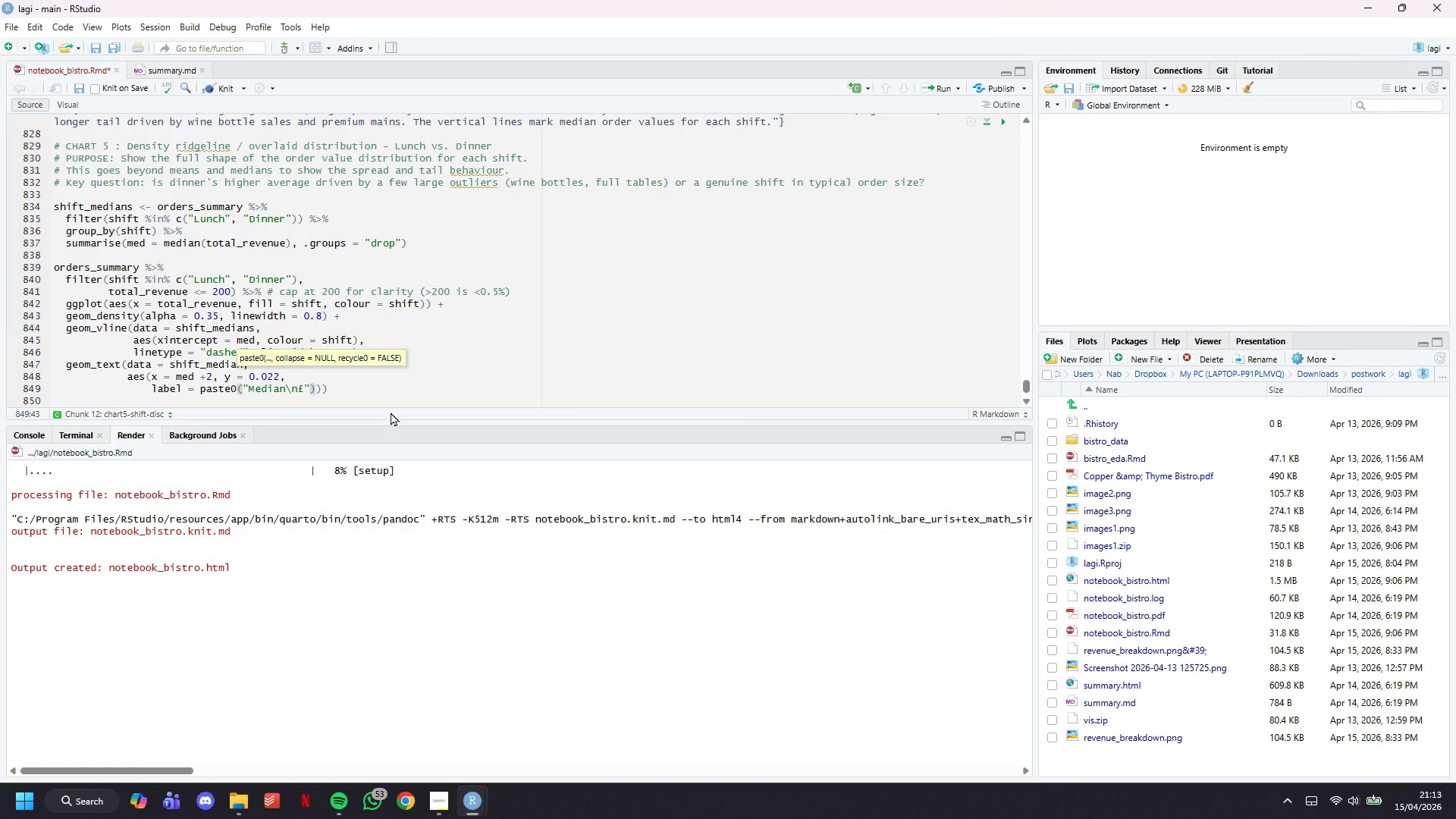 
type(, round(med, 9)
key(Backspace)
type(0)
 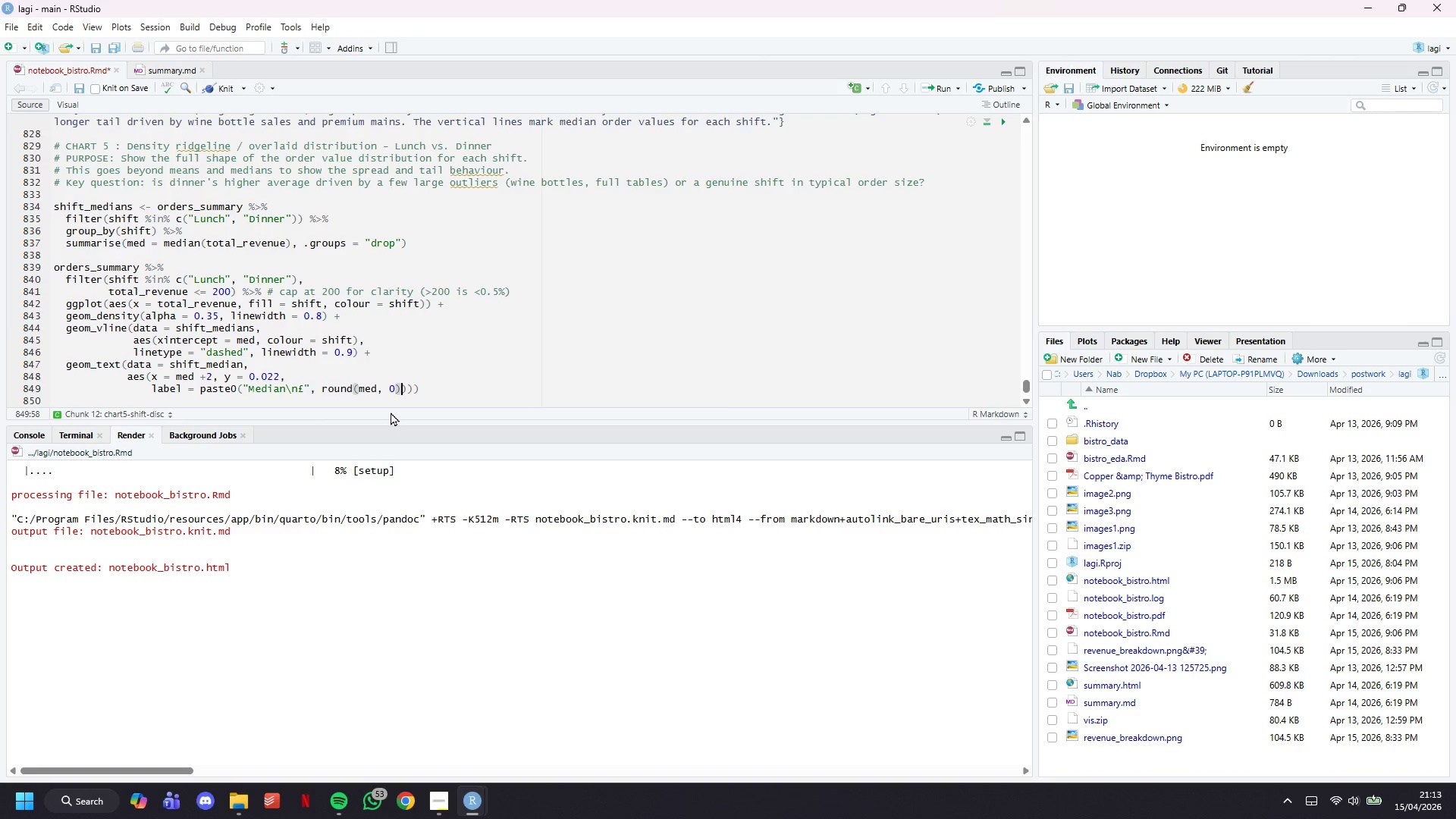 
 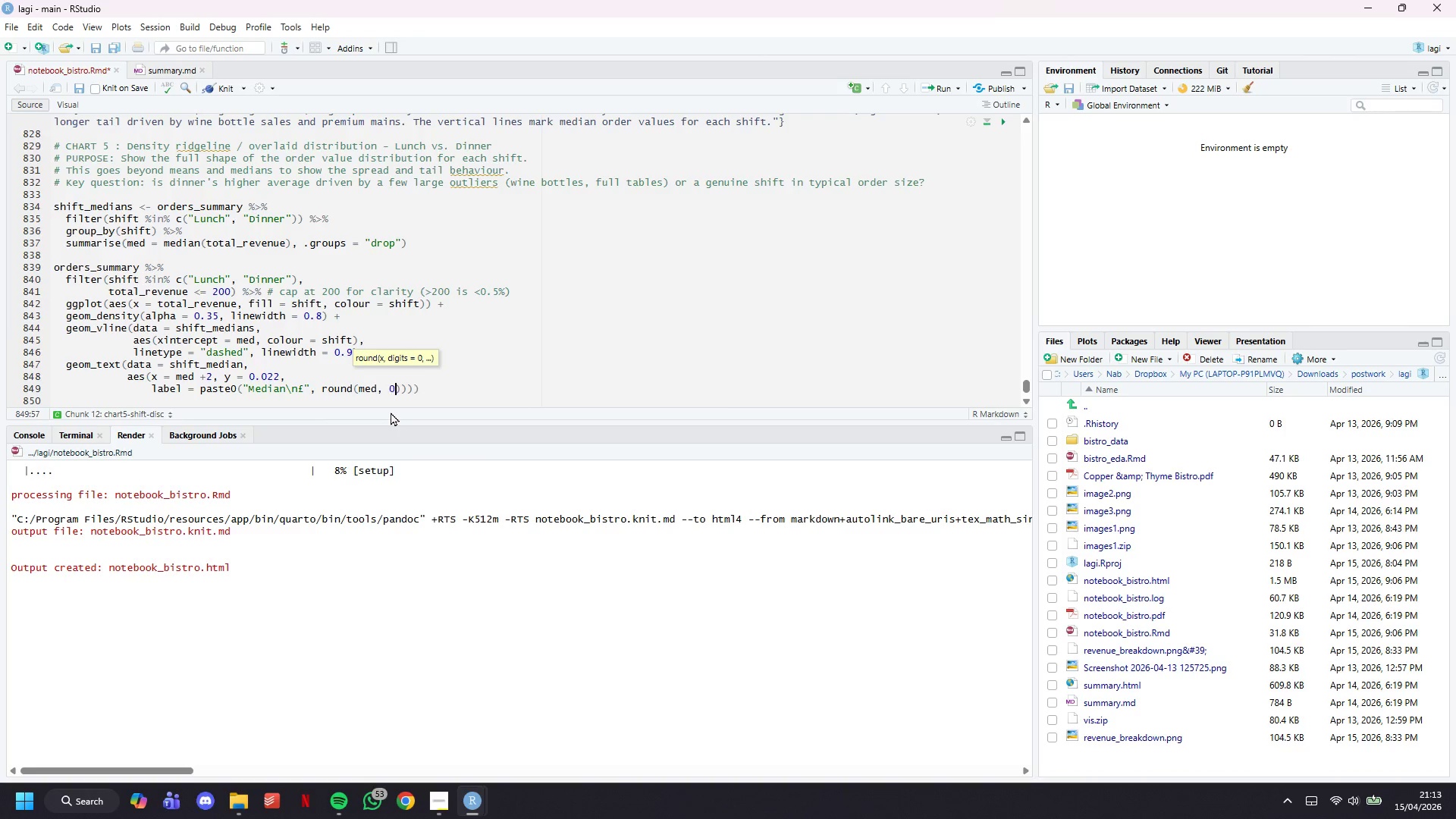 
key(ArrowRight)
 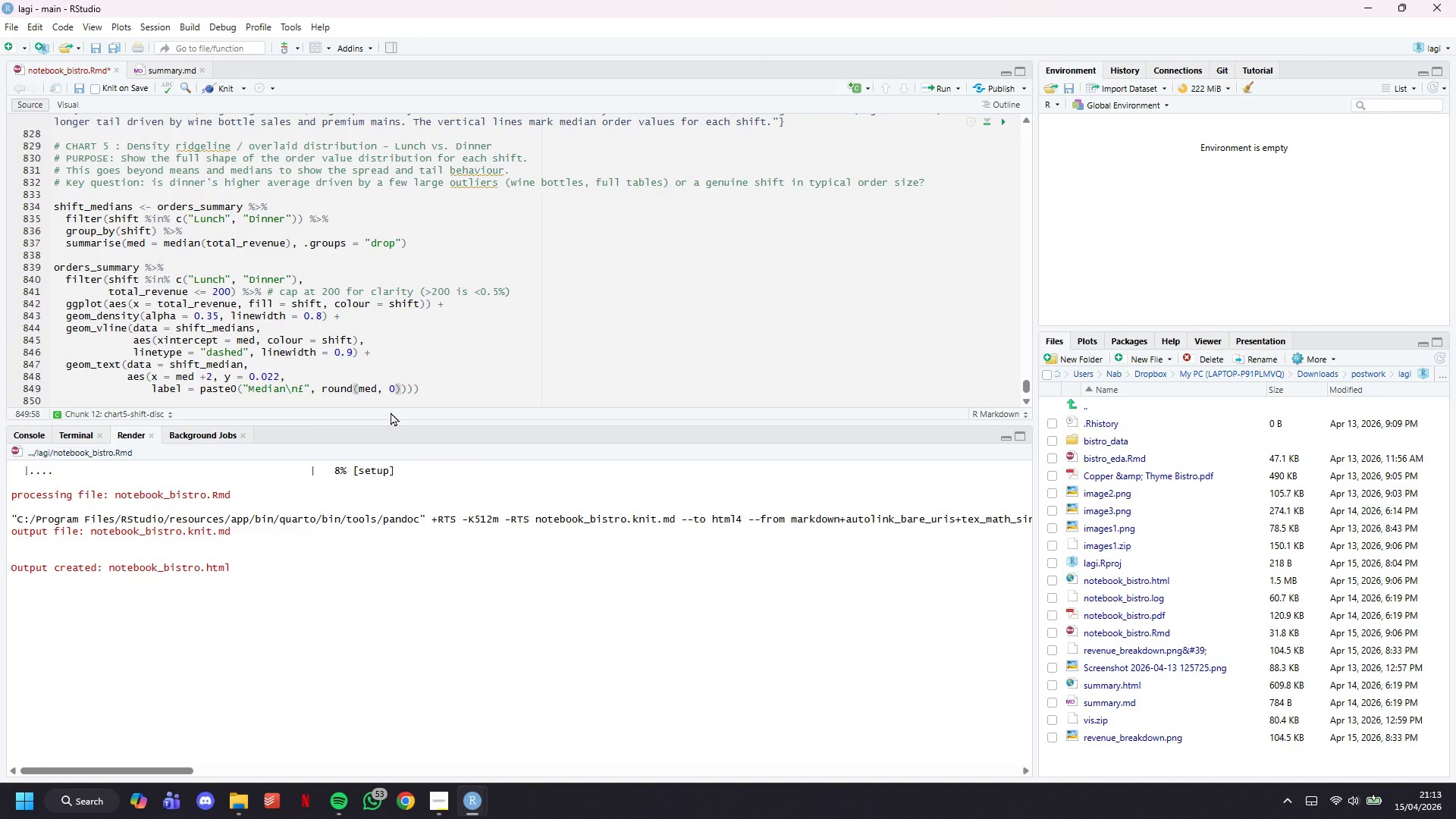 
key(ArrowRight)
 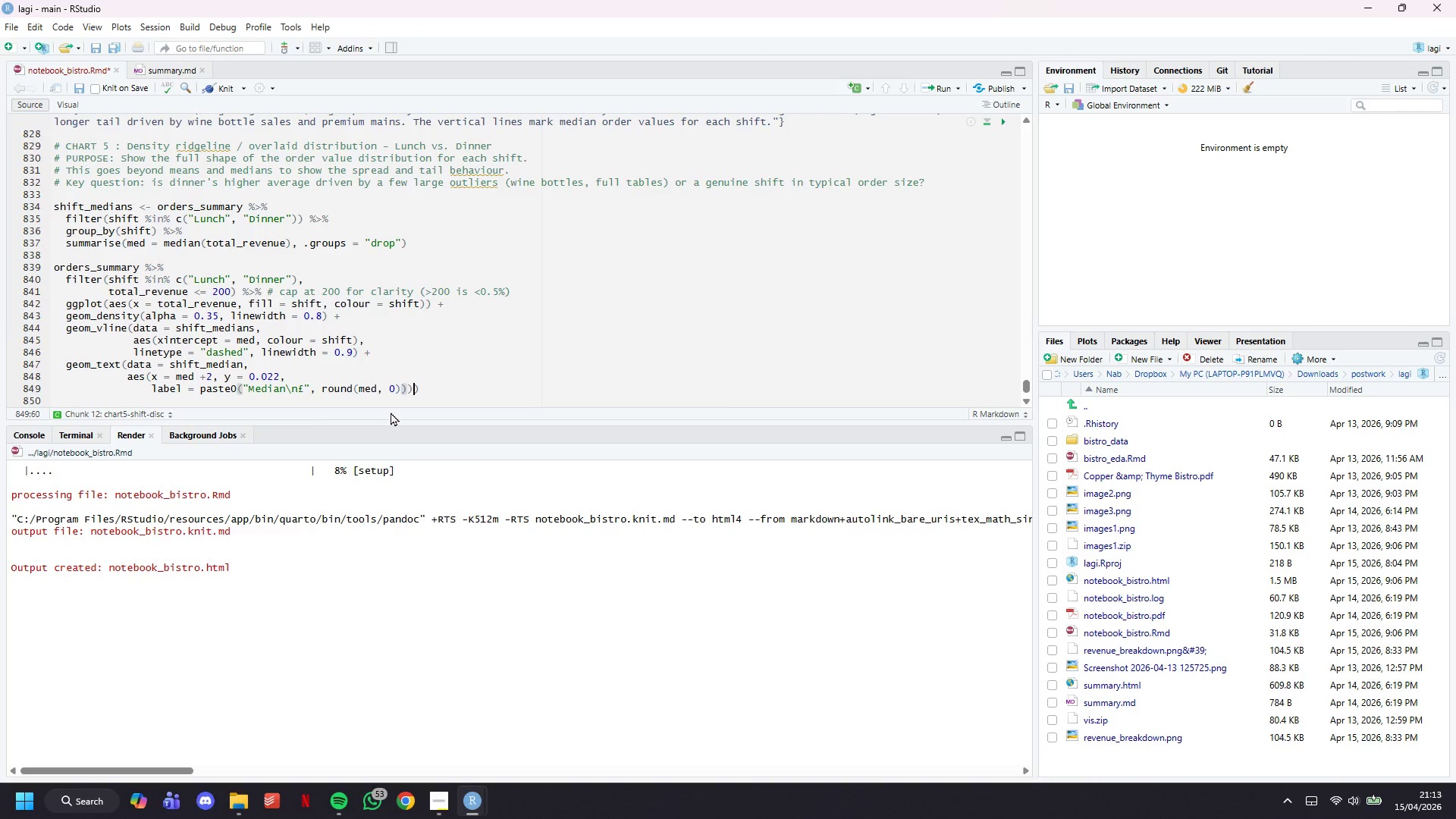 
key(ArrowRight)
 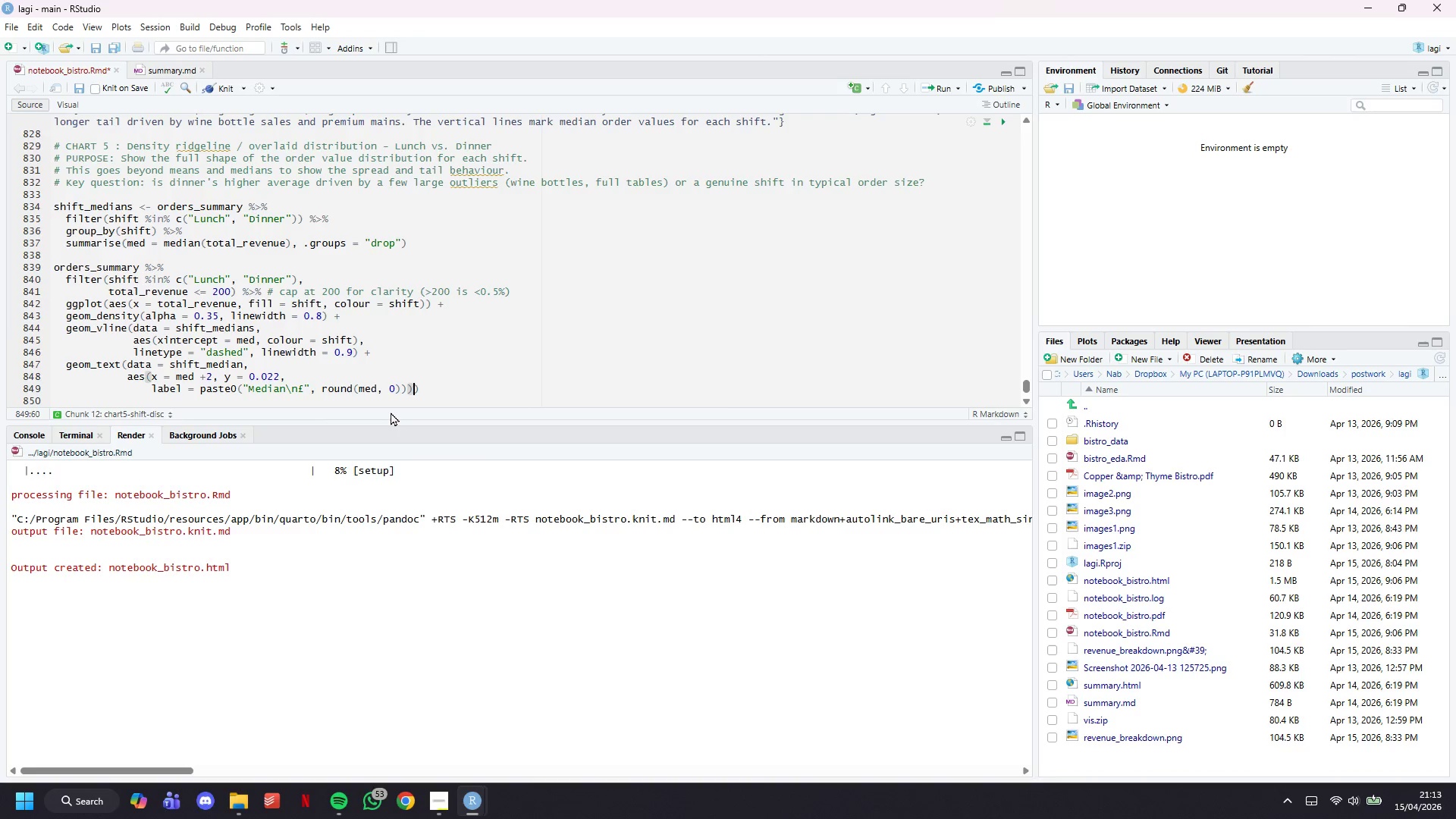 
key(Comma)
 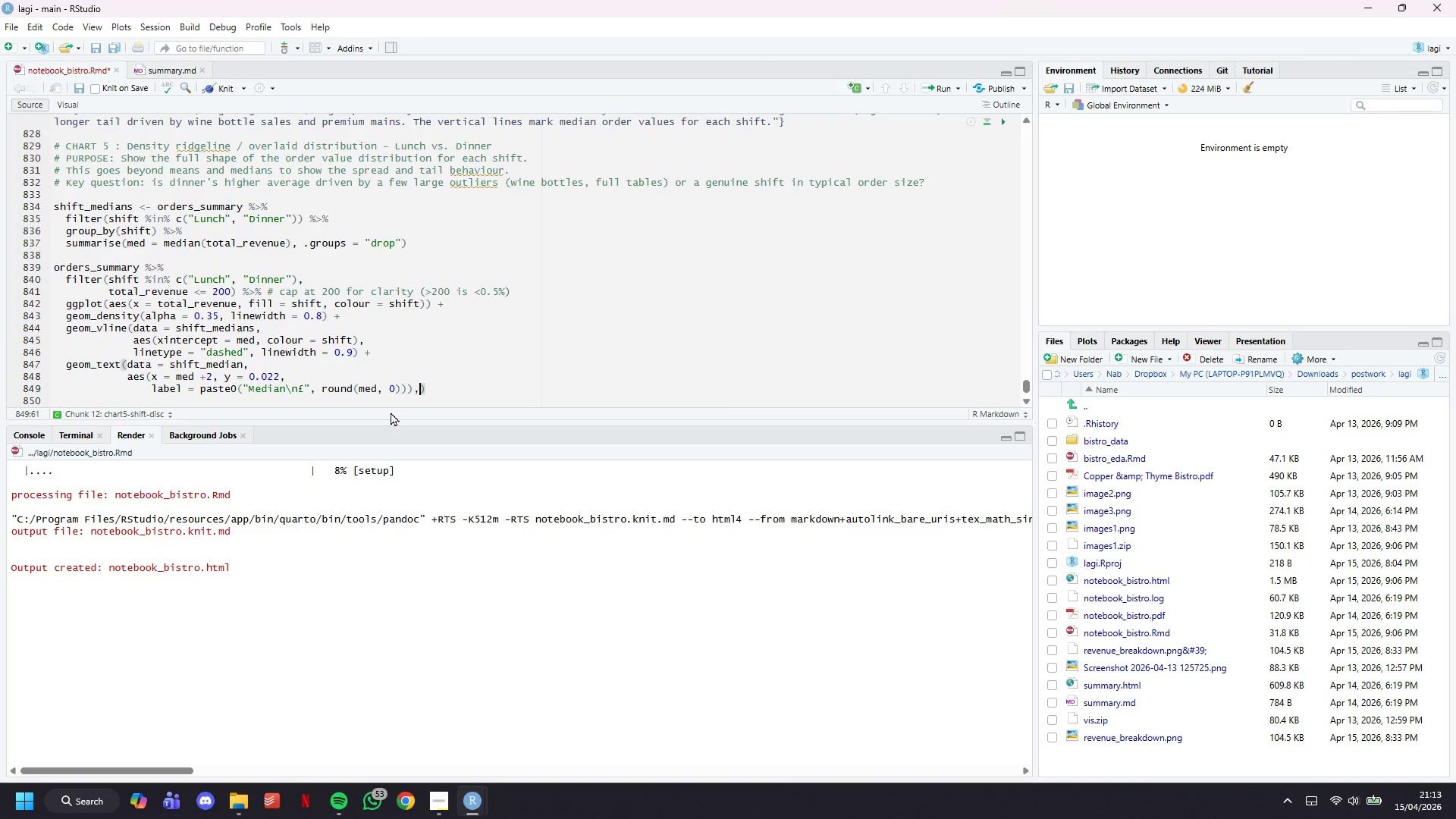 
key(Enter)
 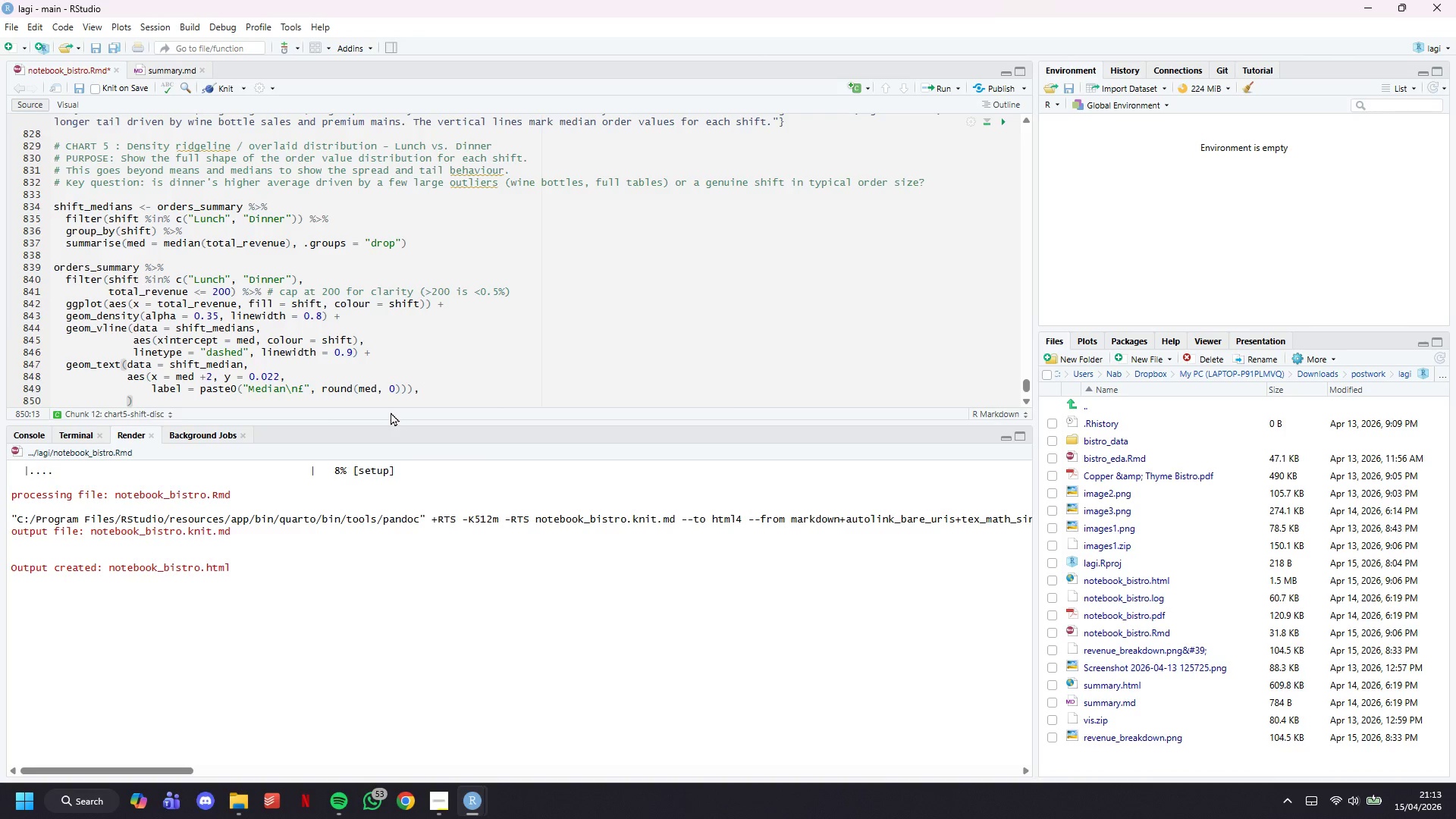 
type(hjust = 0, size = 3, fontface = "bold)
 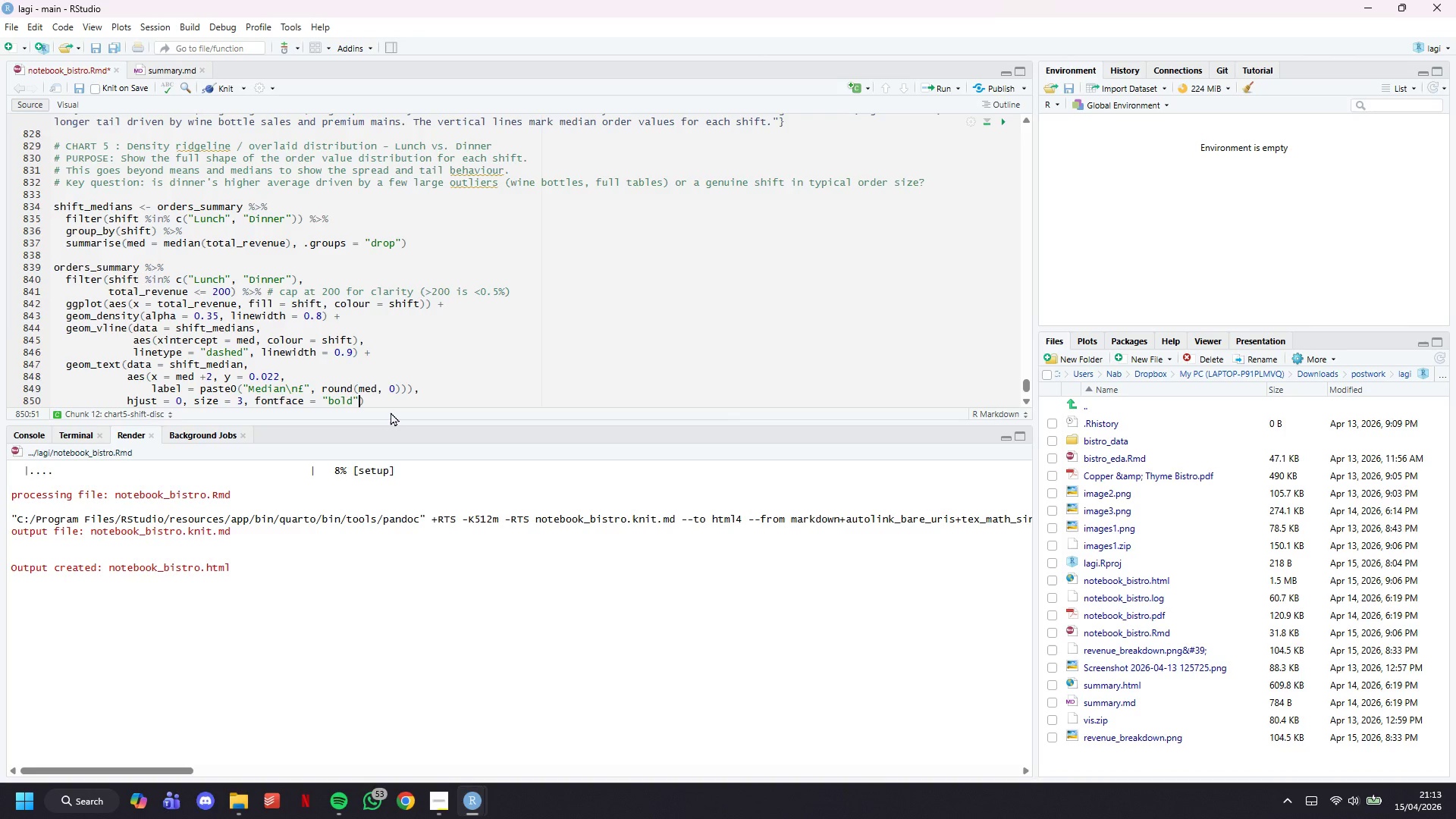 
key(ArrowRight)
 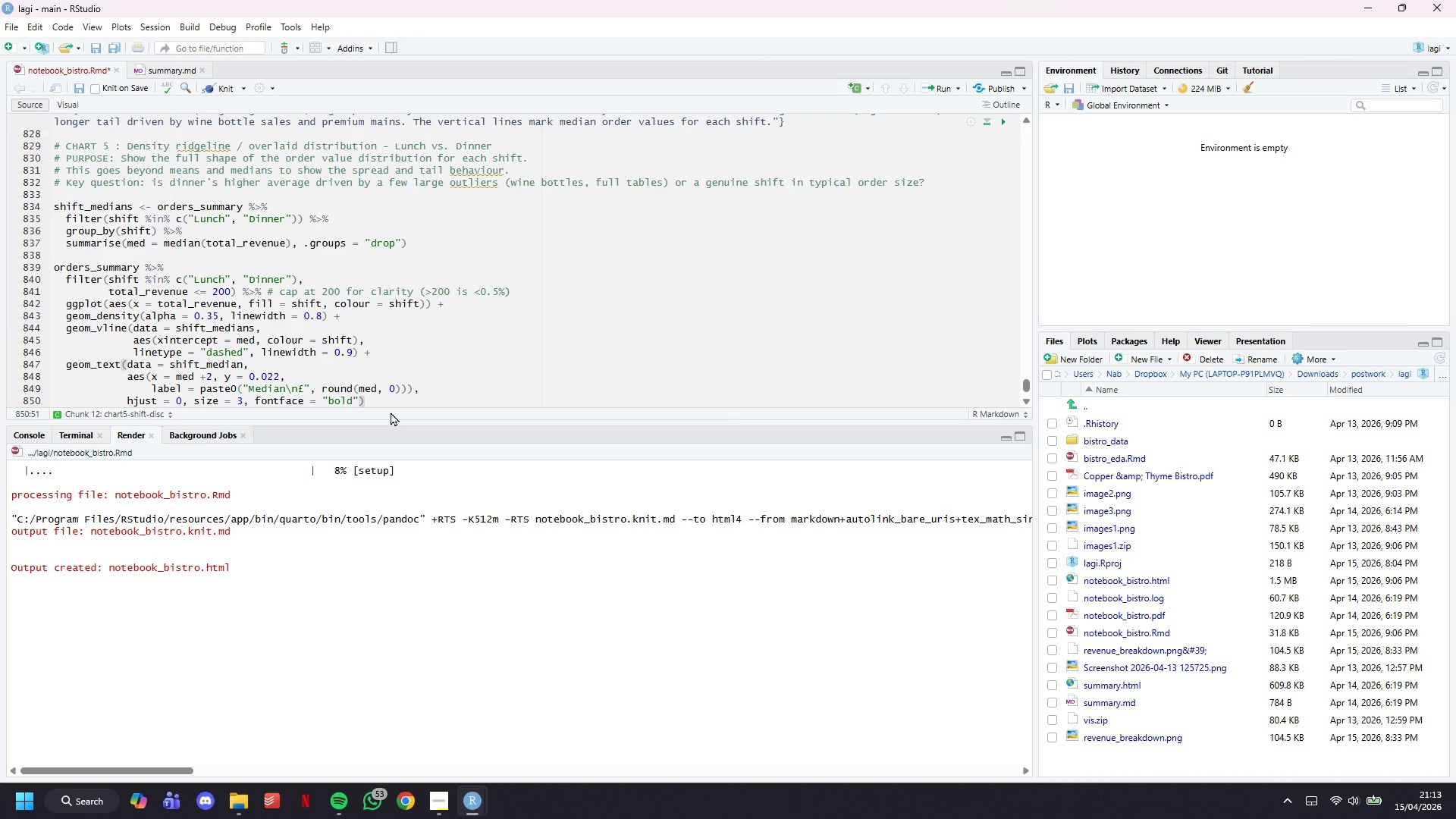 
key(Comma)
 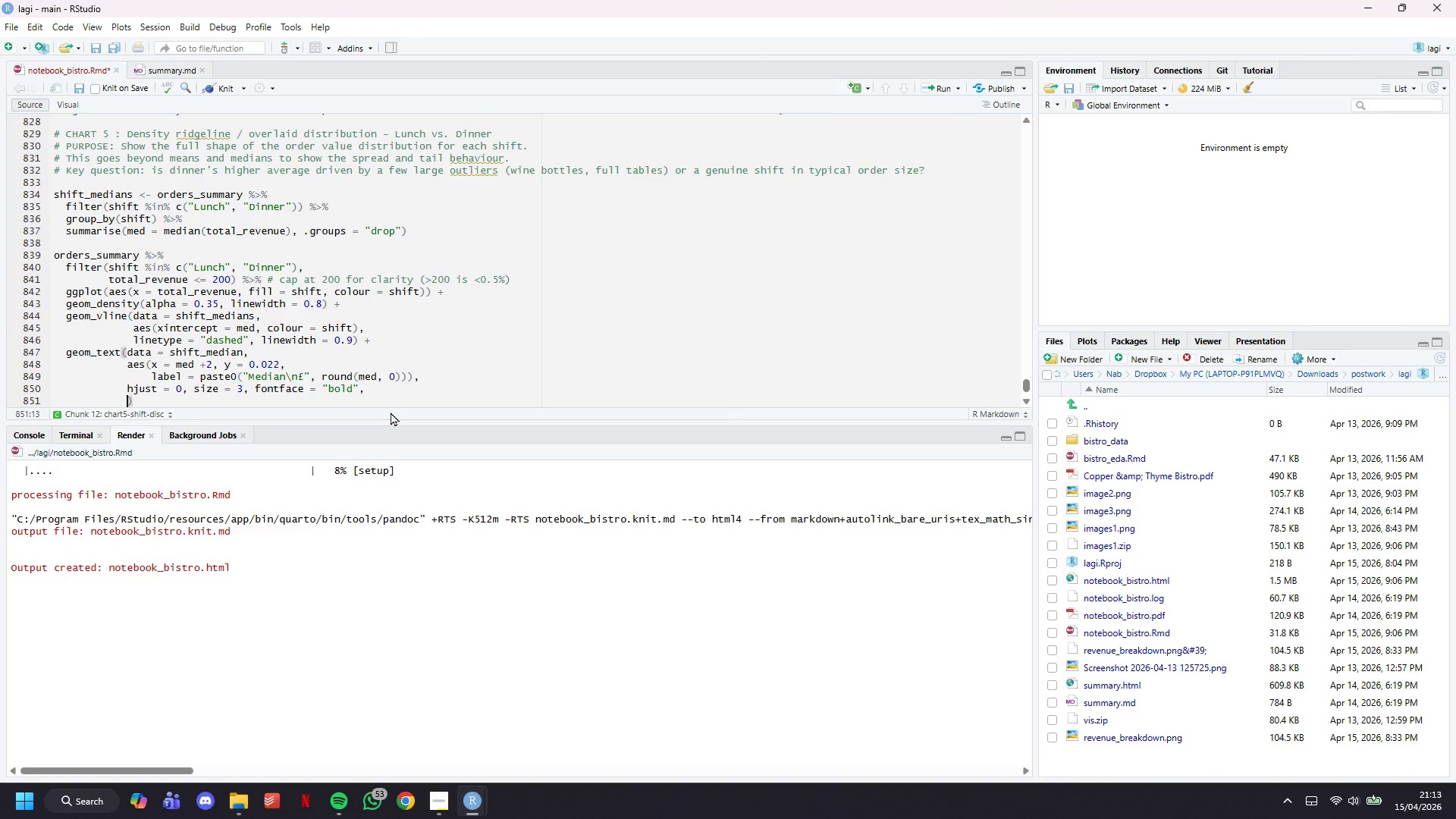 
key(Enter)
 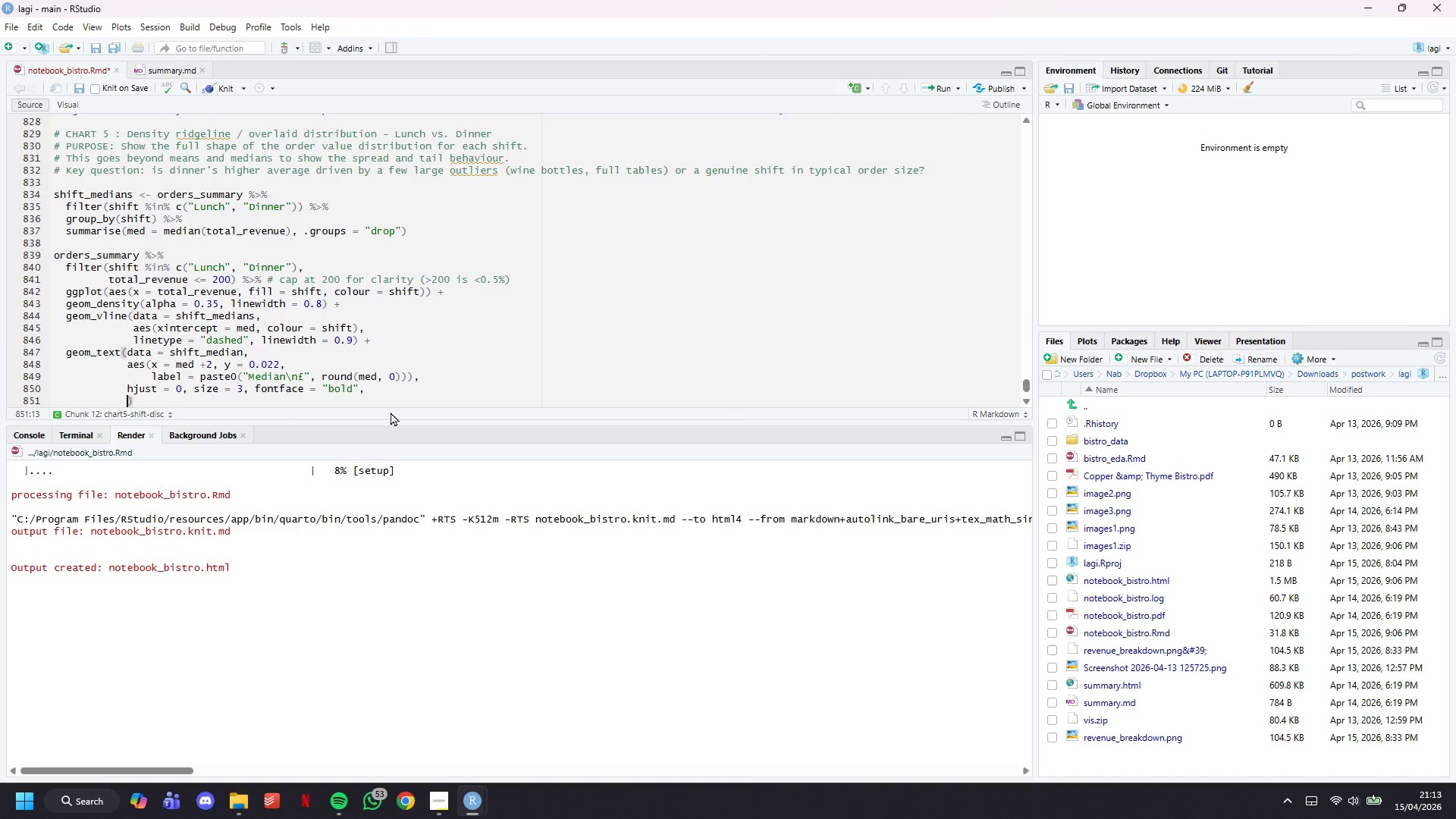 
type(colour = c(COPPER, THYME)
 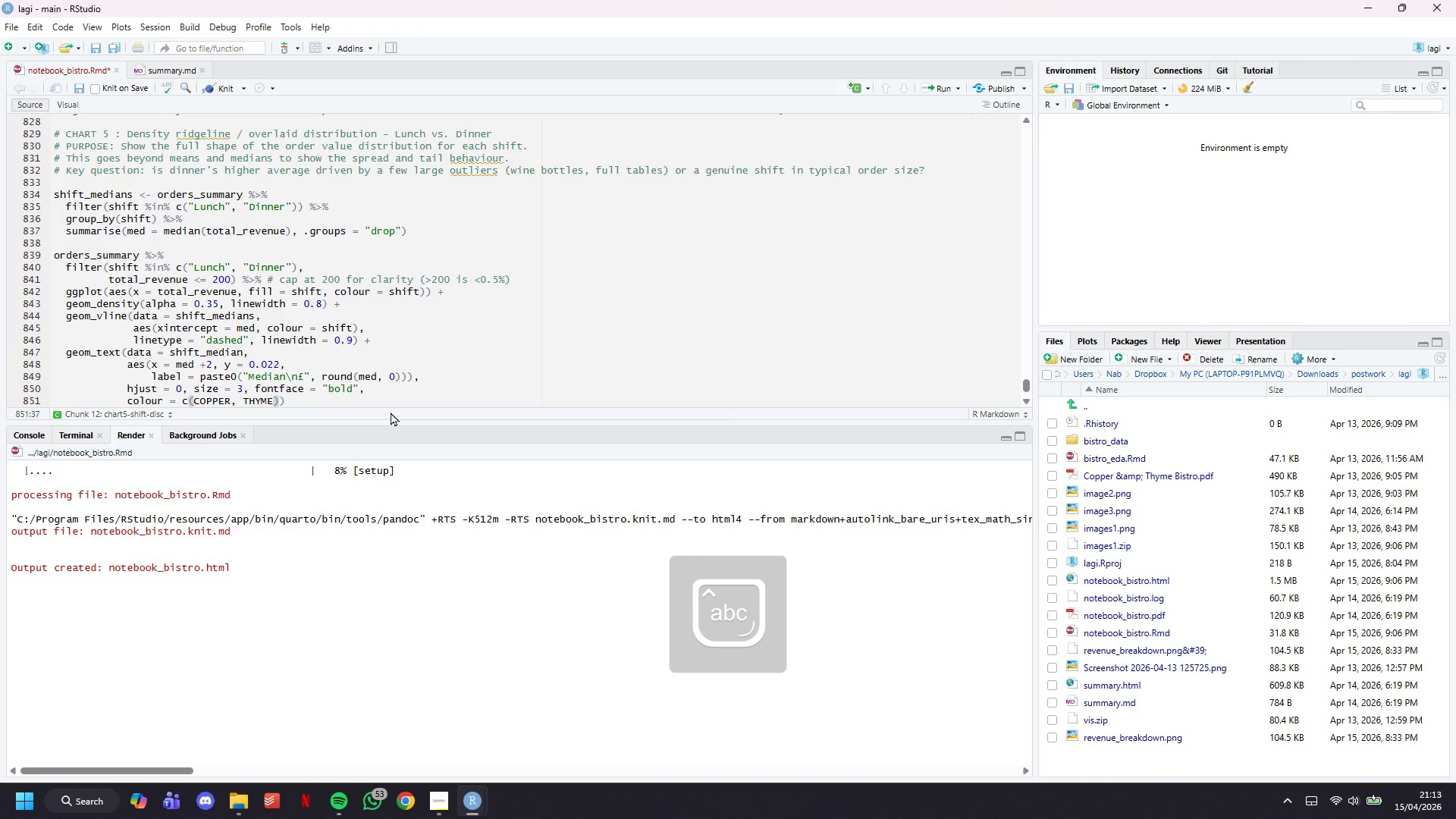 
key(ArrowRight)
 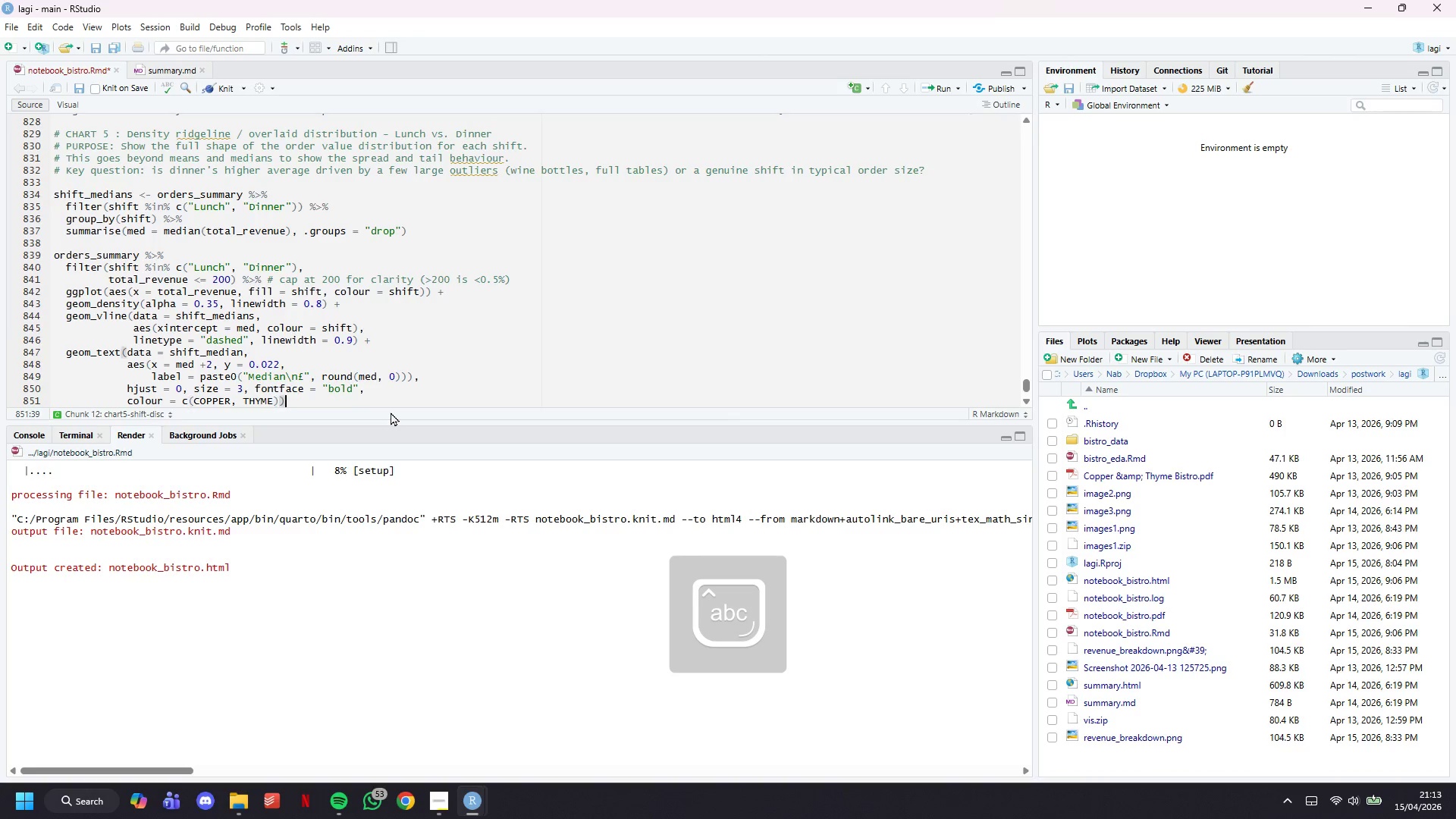 
key(ArrowRight)
 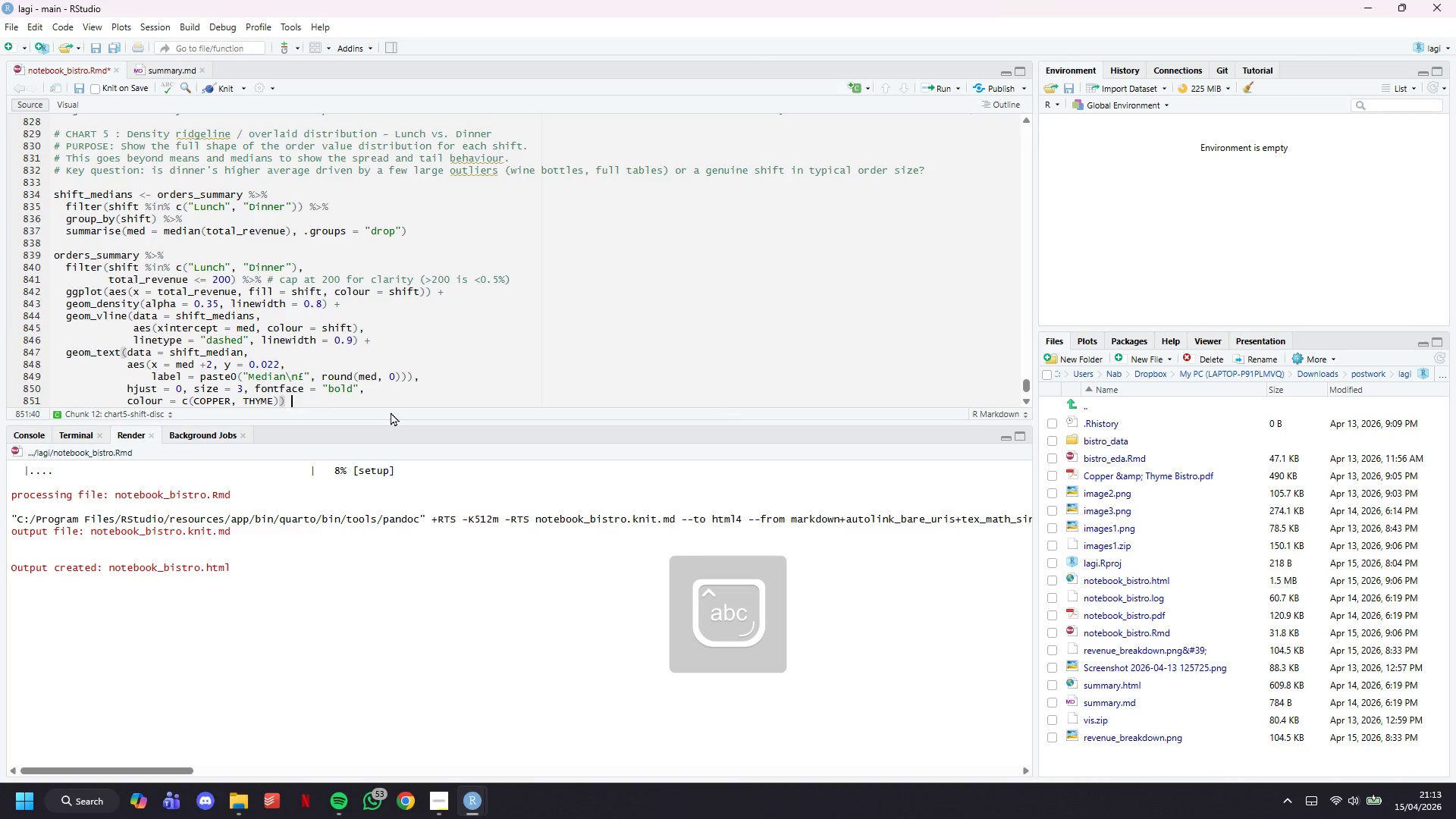 
key(Space)
 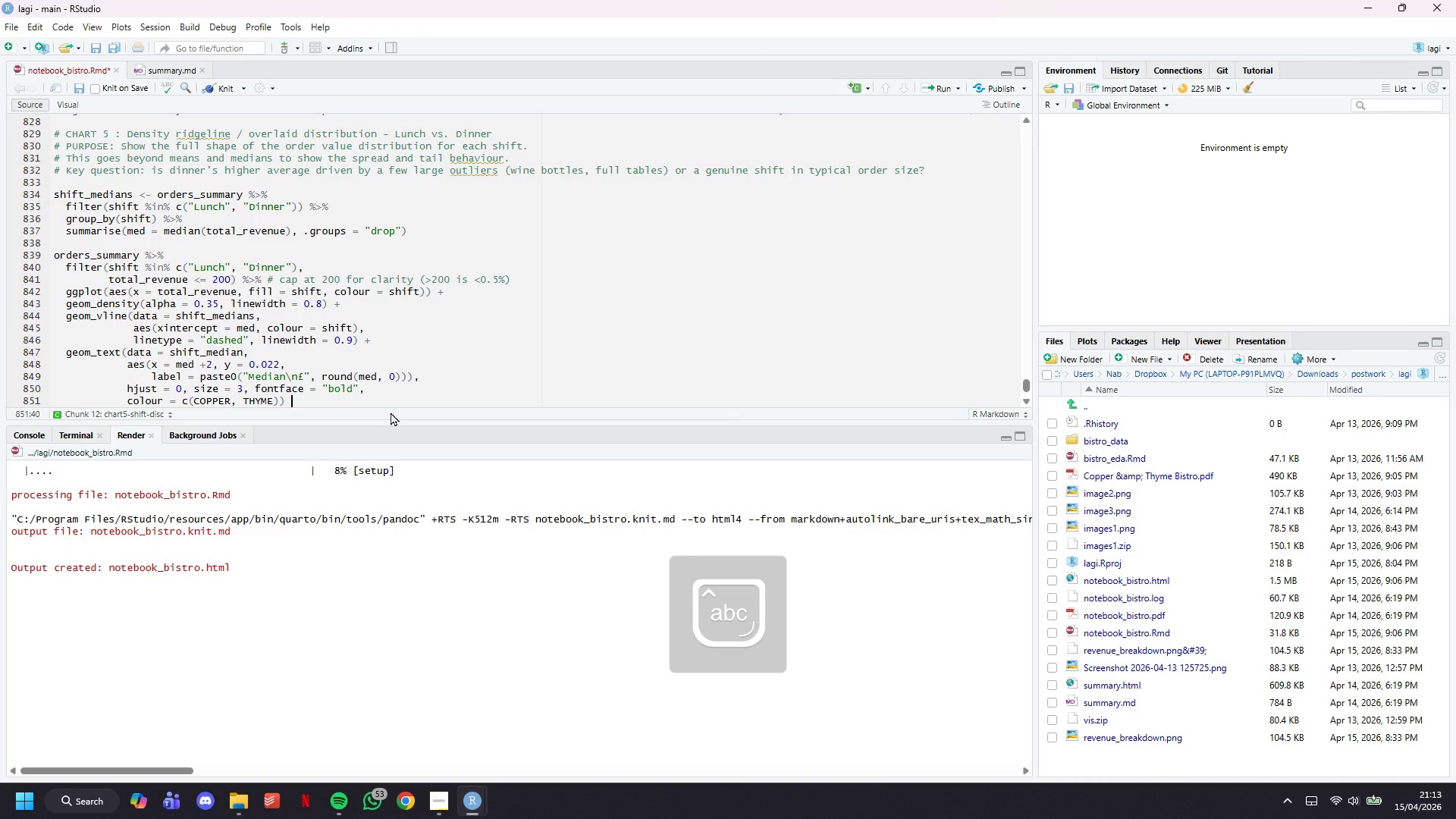 
key(Shift+ShiftLeft)
 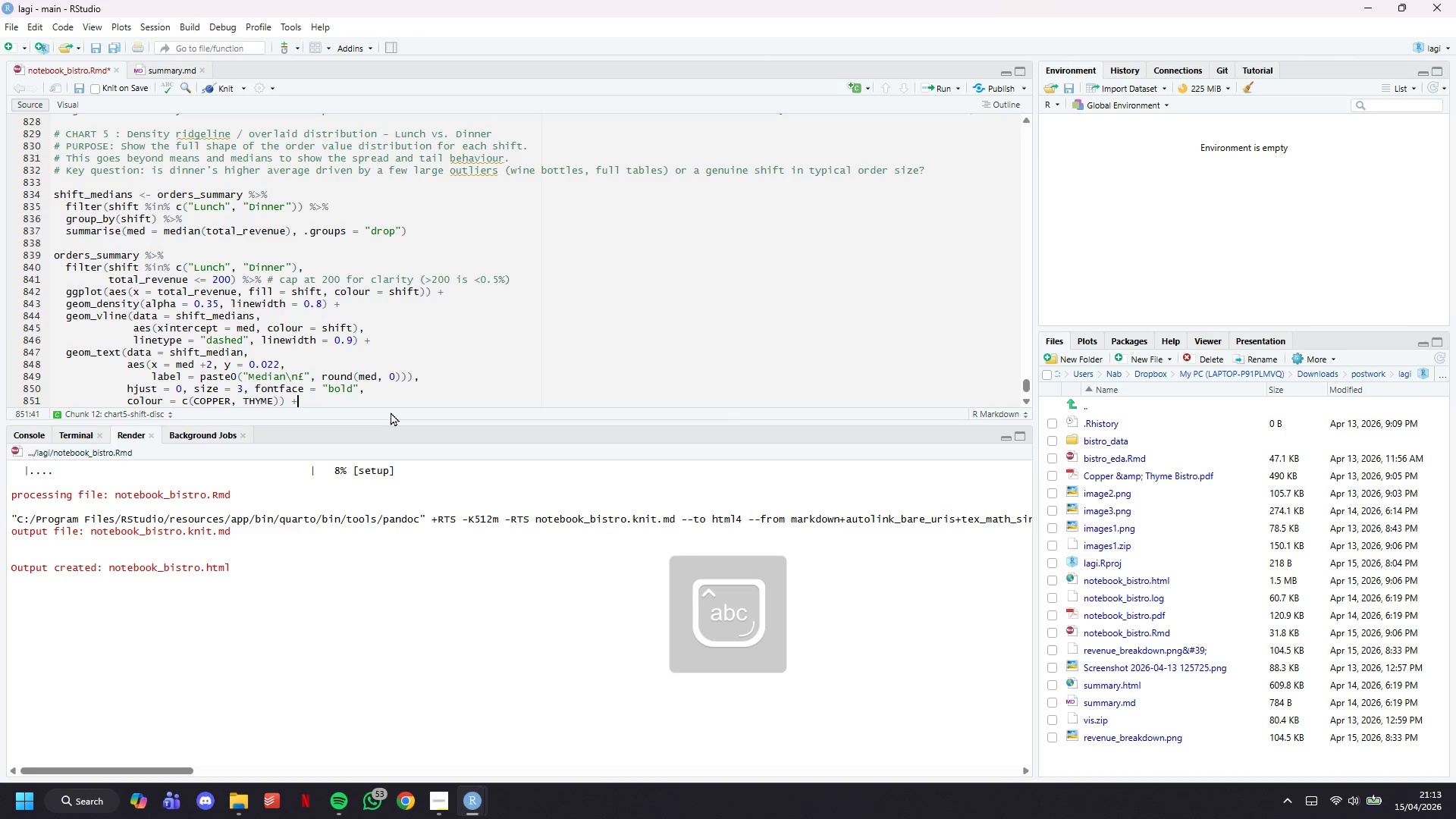 
key(Shift+Equal)
 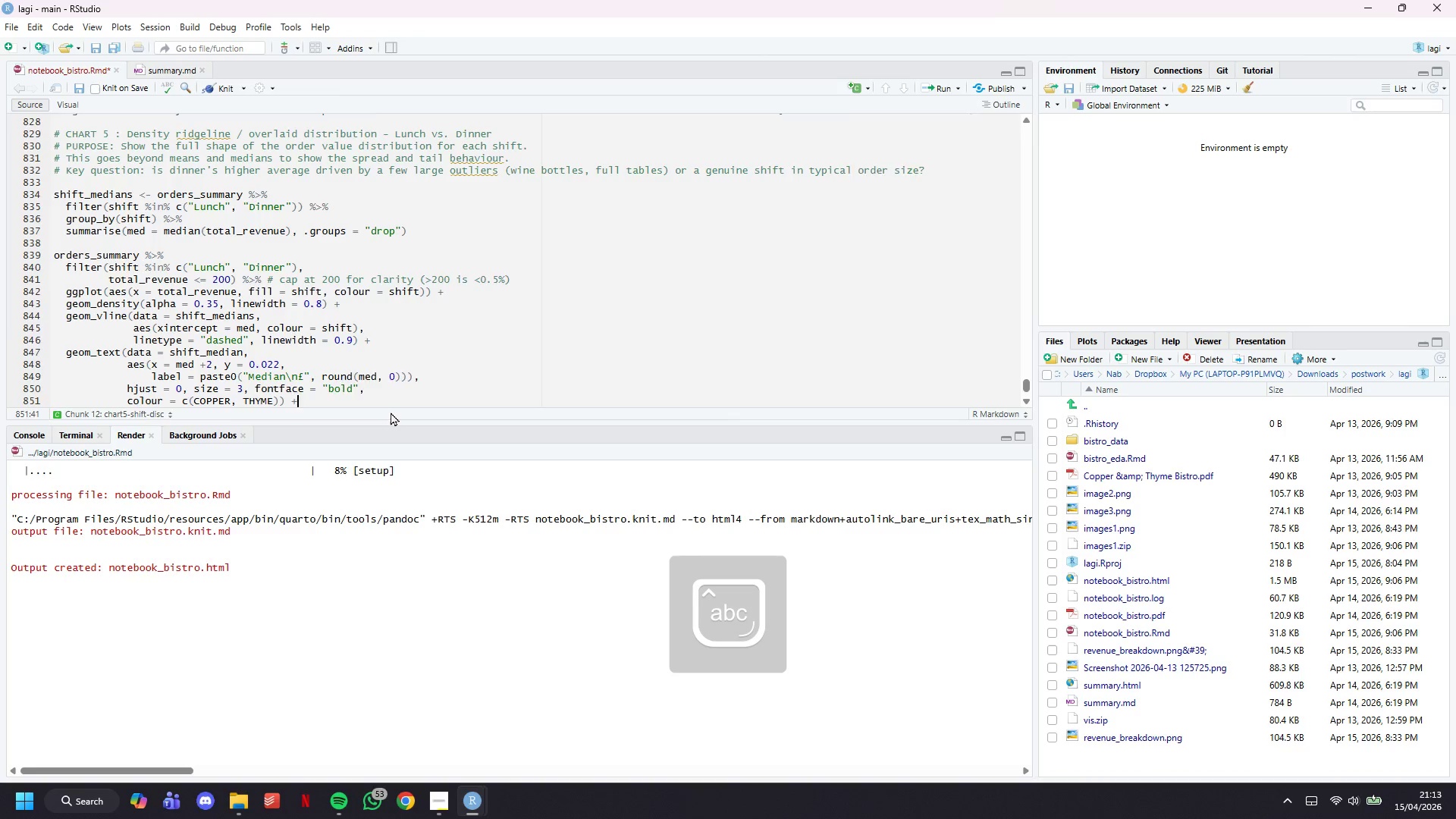 
key(Enter)
 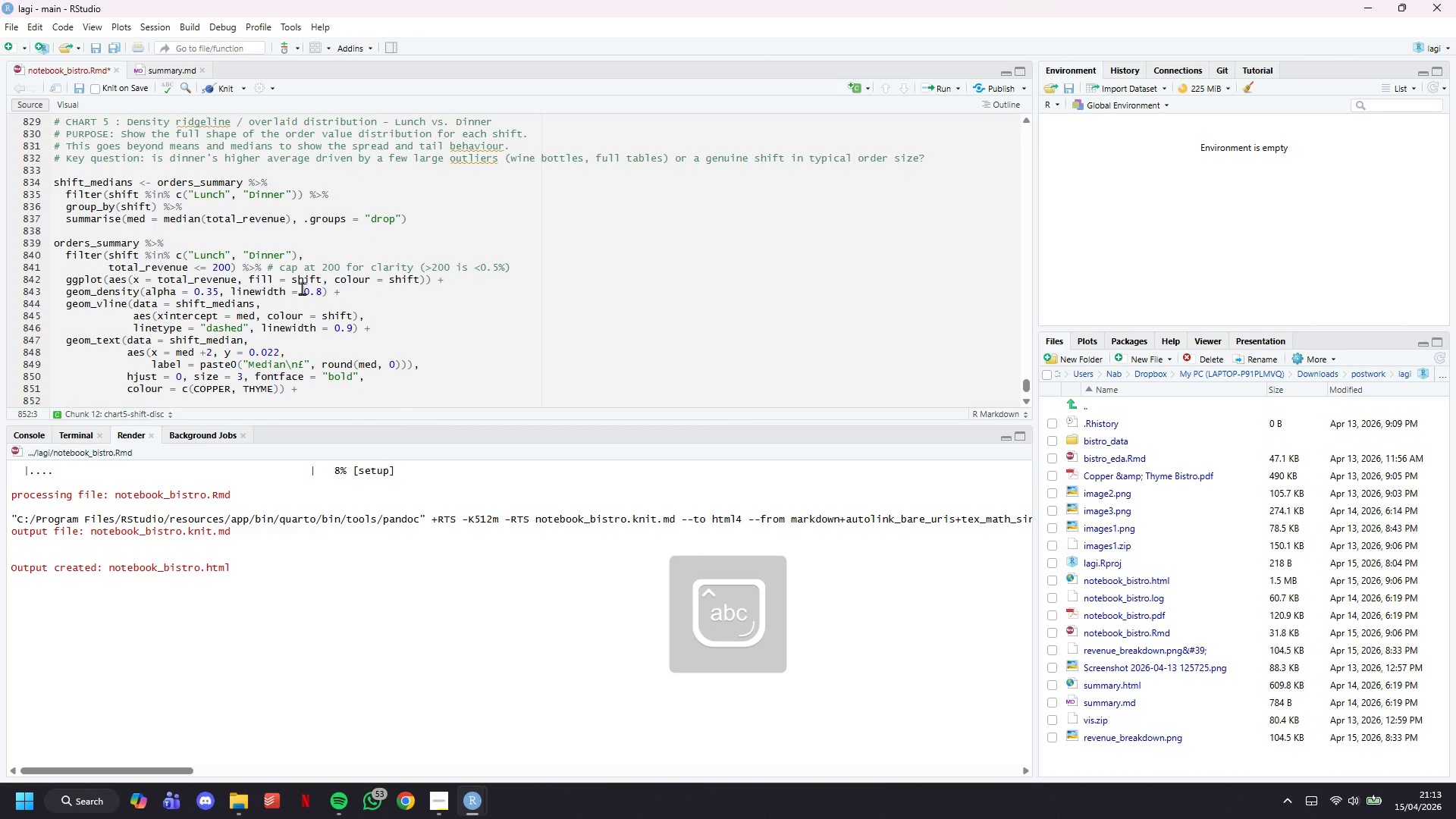 
scroll: coordinate [306, 287], scroll_direction: down, amount: 4.0
 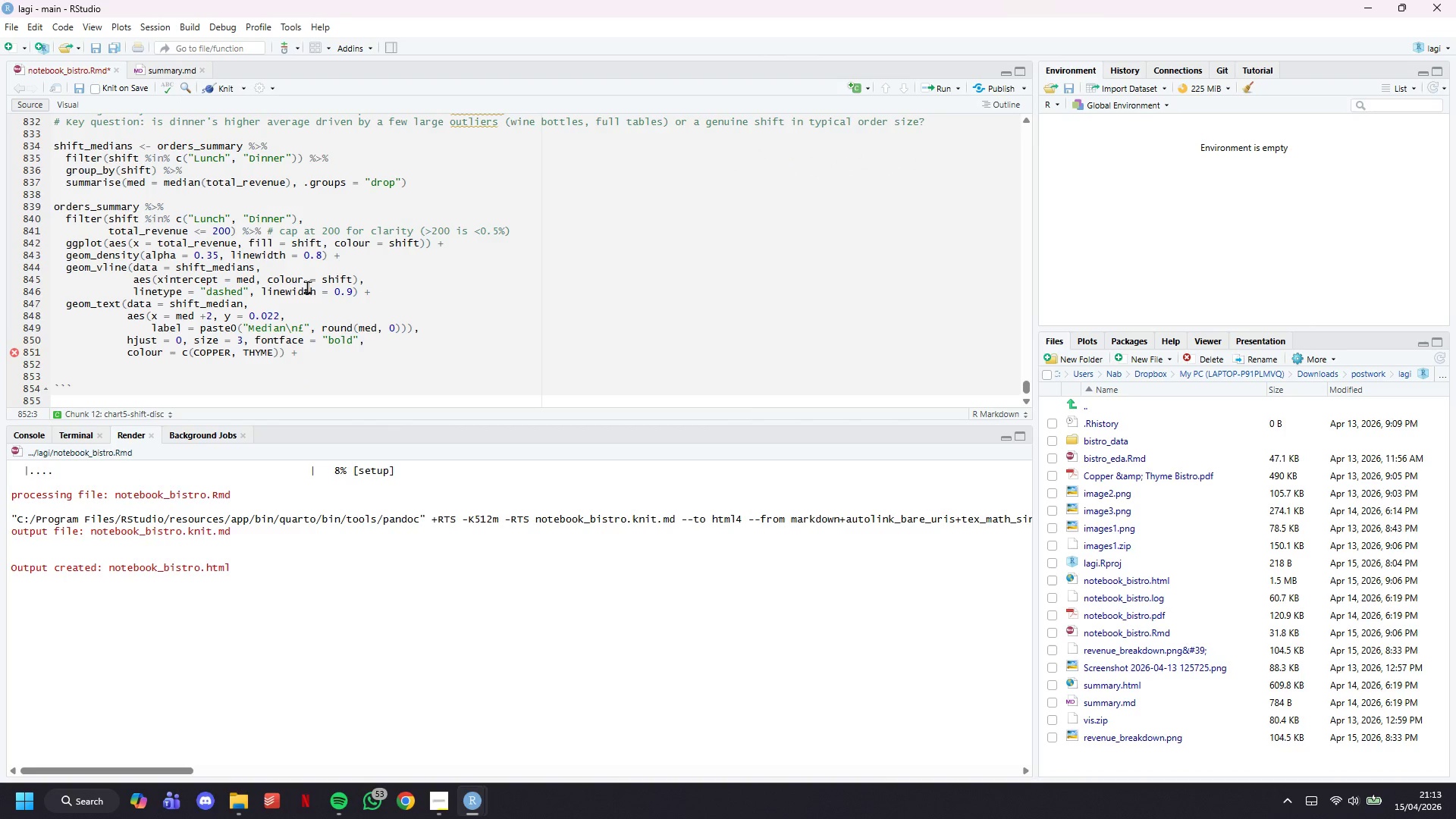 
type(scale_fill_manual(values = c("Lunch)
 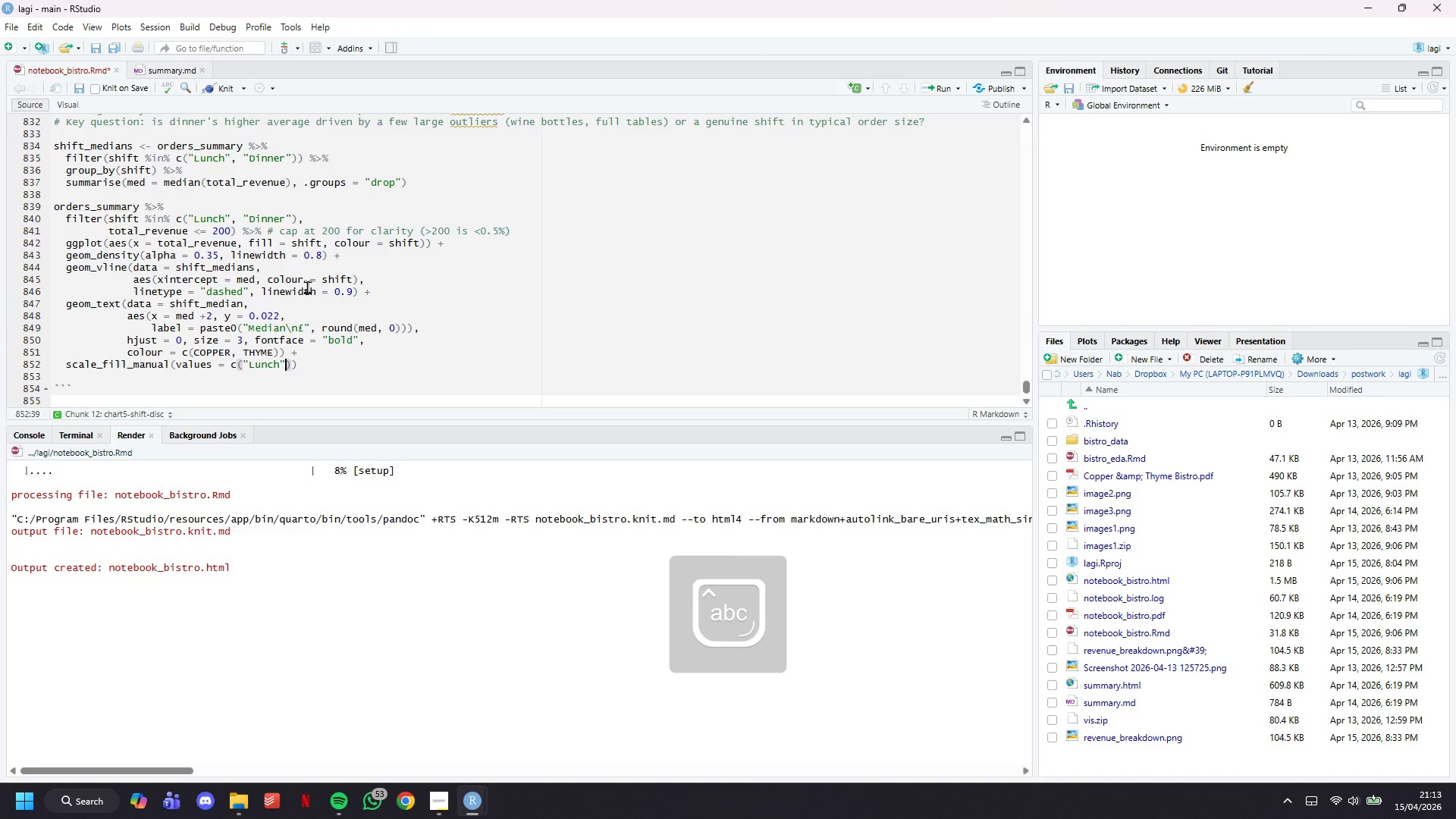 
 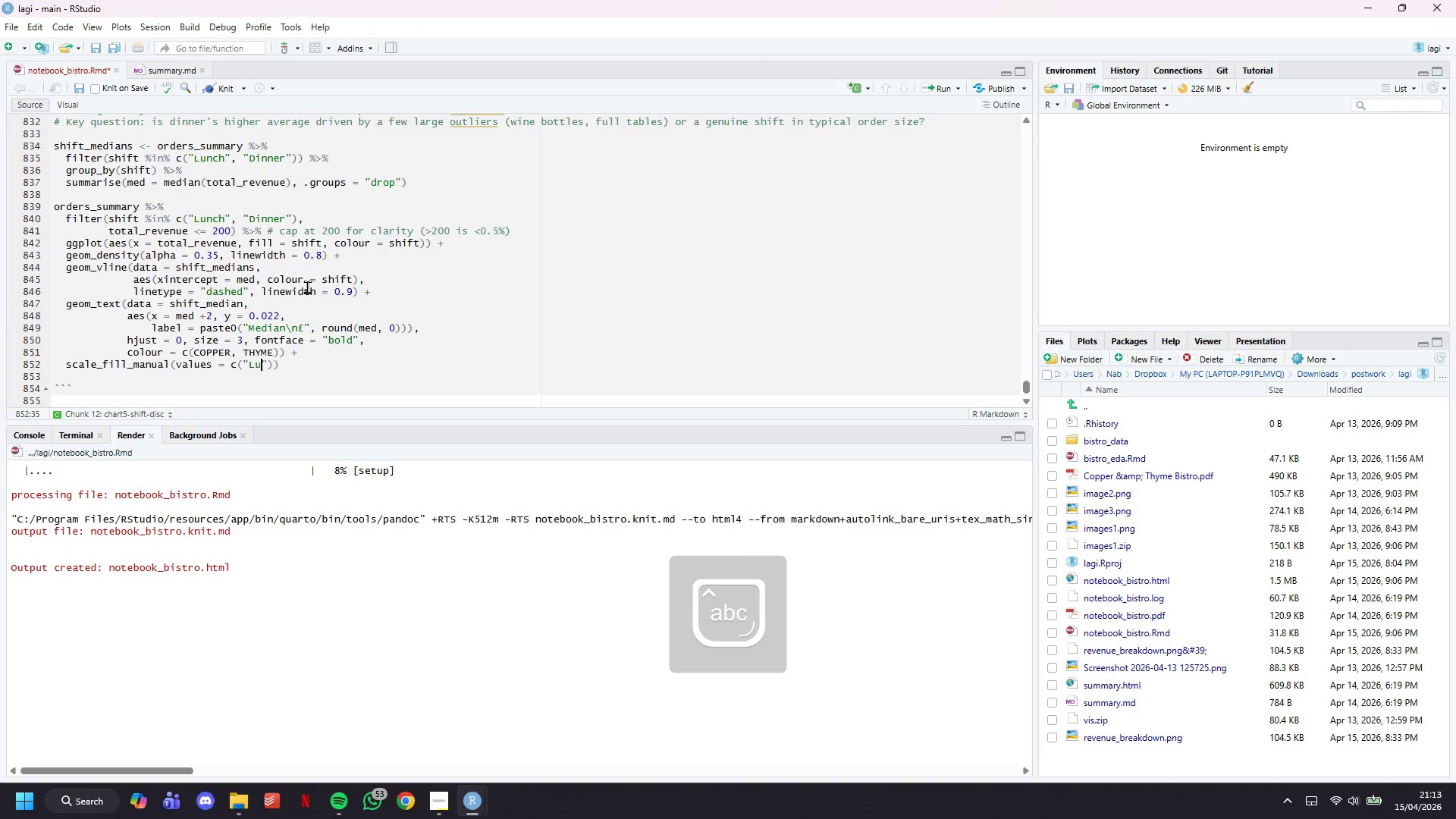 
key(ArrowRight)
 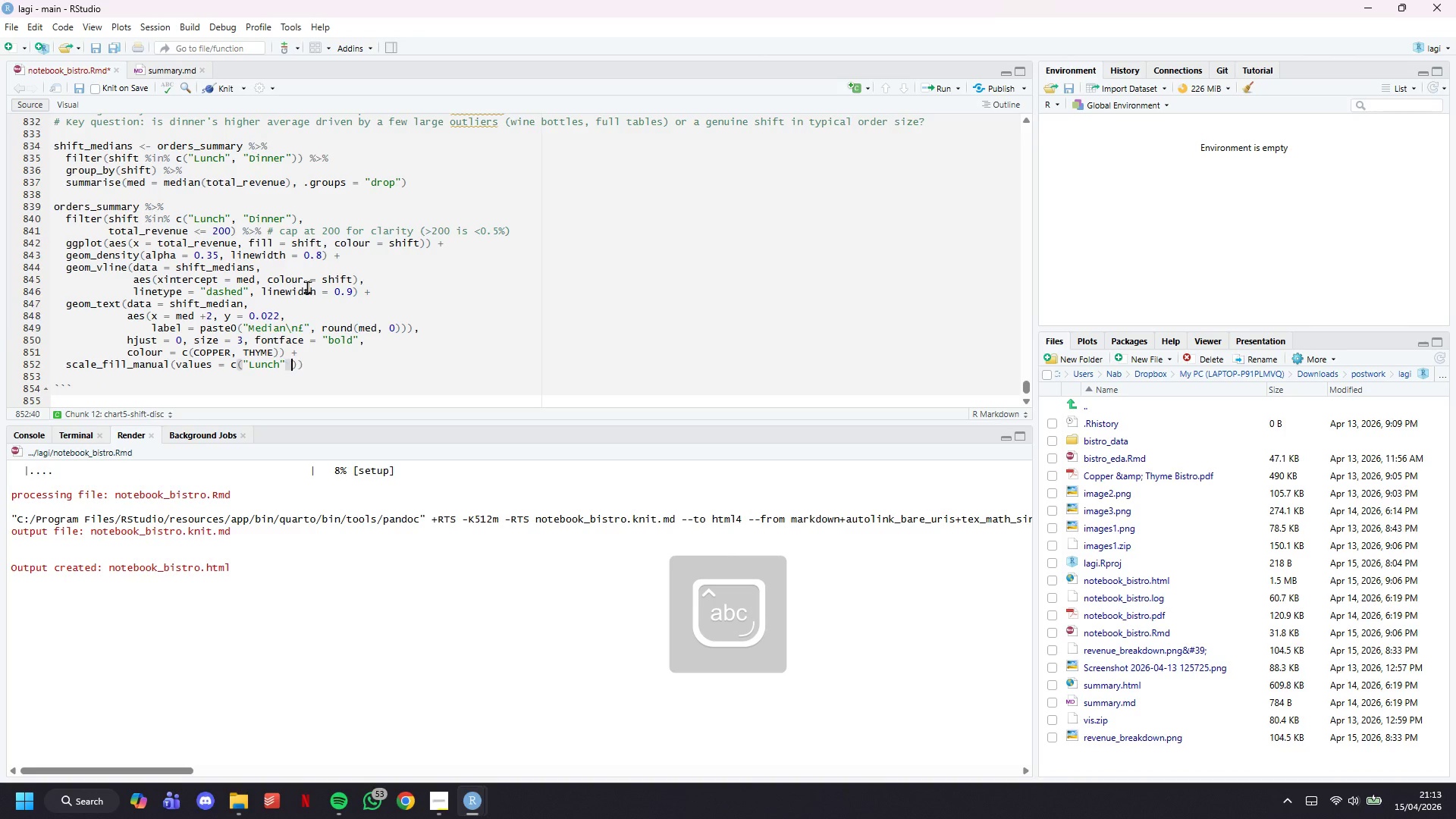 
type( = COPPER, "Dimme)
key(Backspace)
key(Backspace)
key(Backspace)
type(nner)
 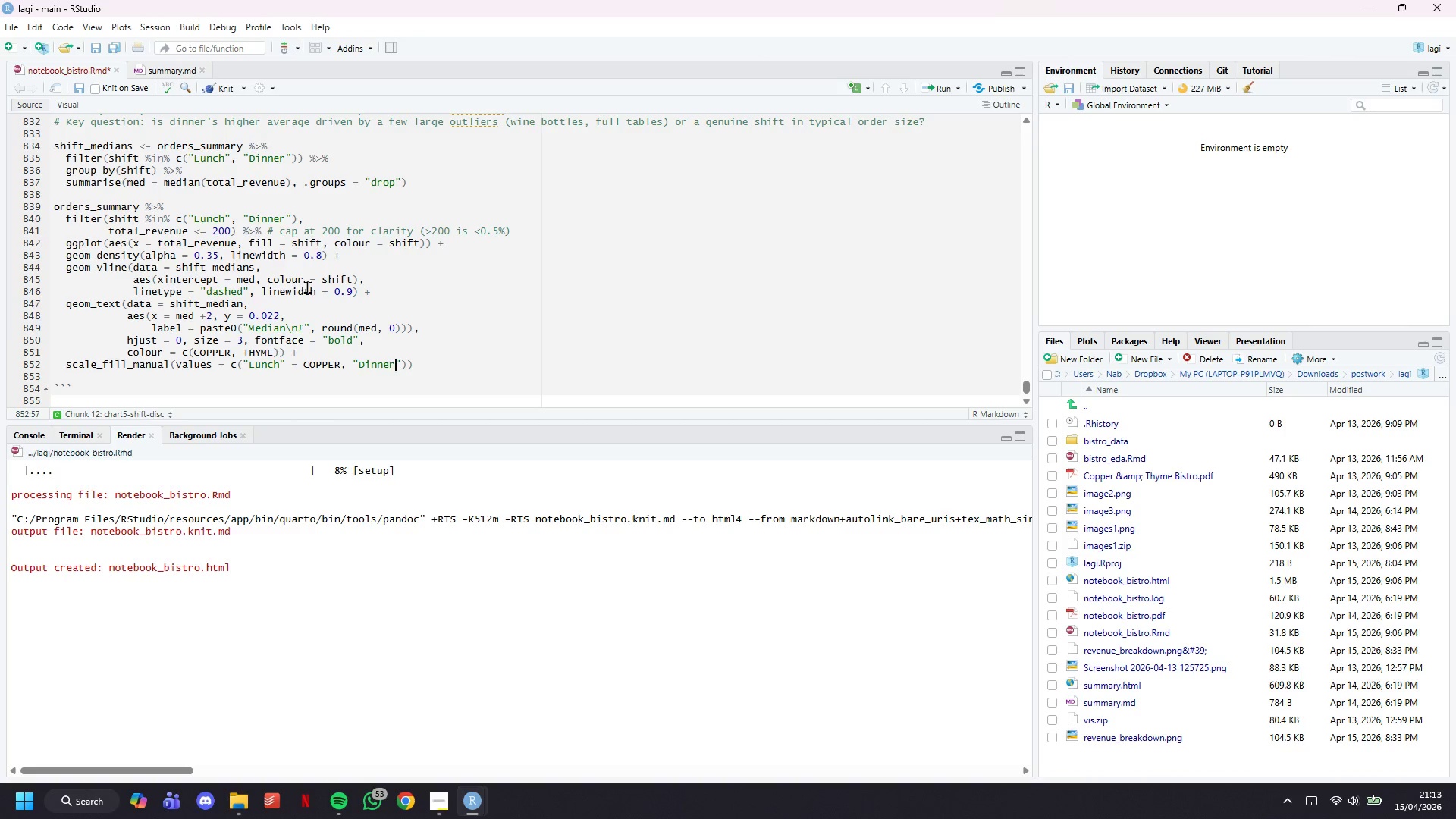 
key(ArrowRight)
 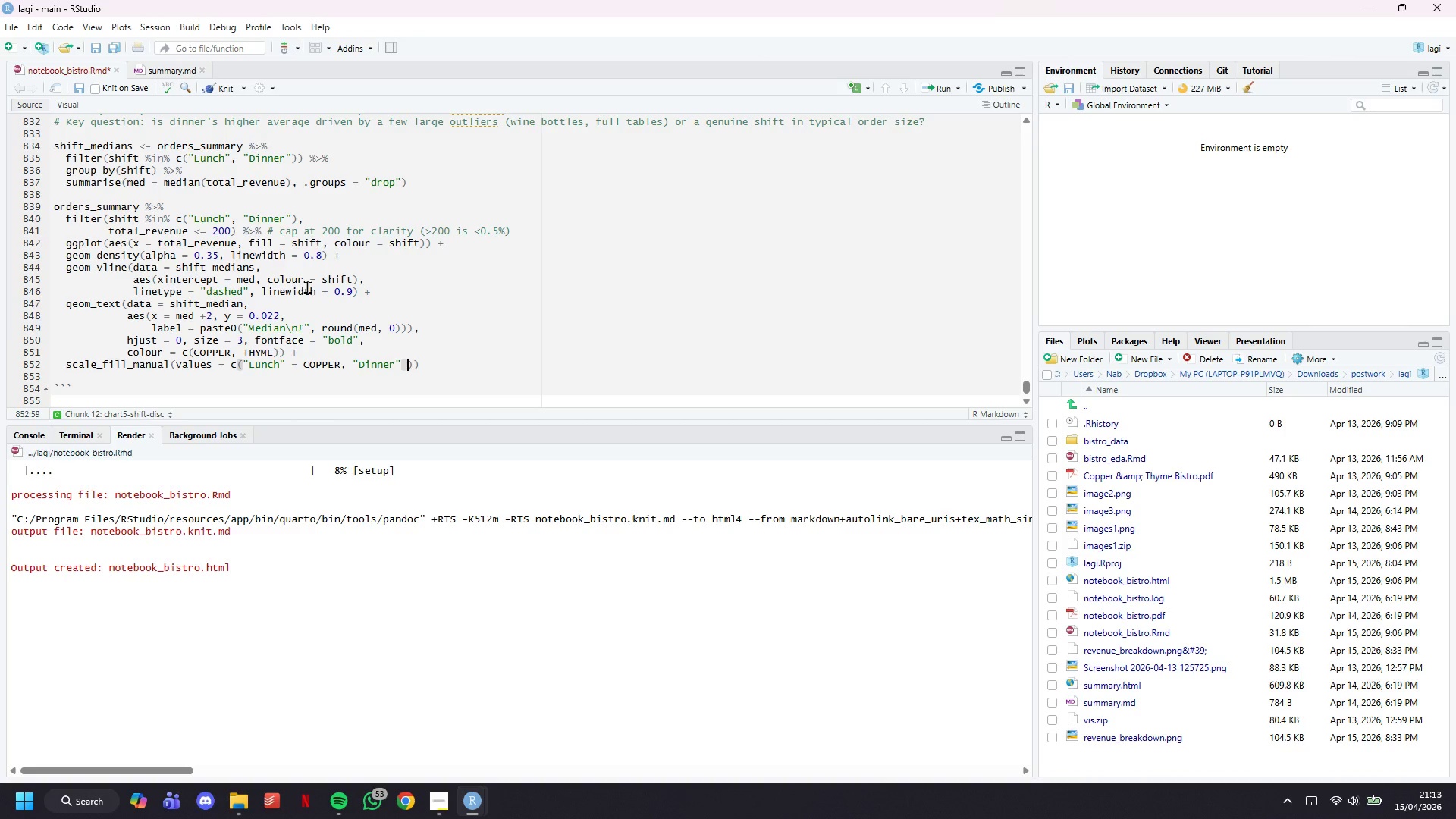 
type( = THYME)
 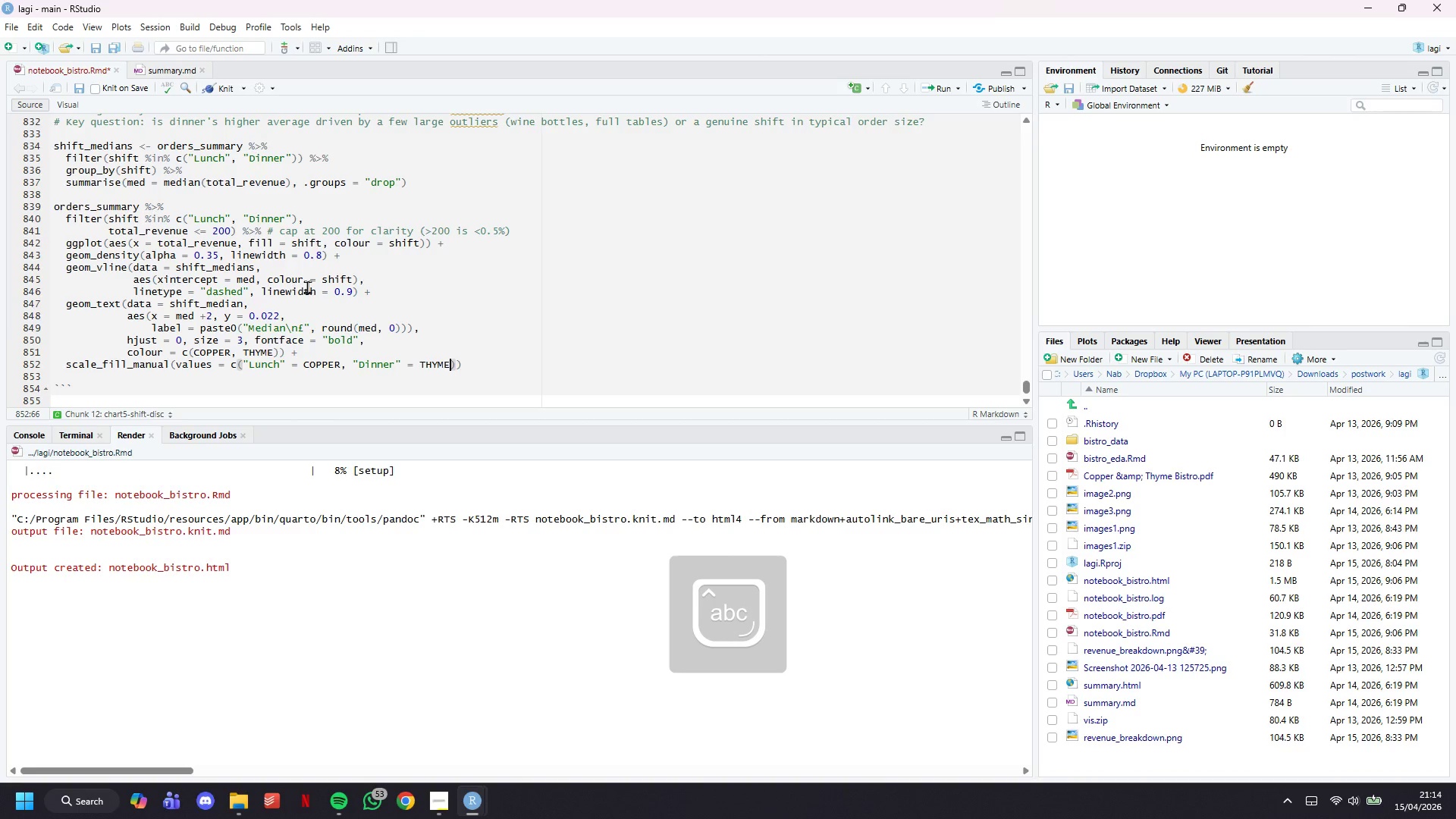 
key(ArrowRight)
 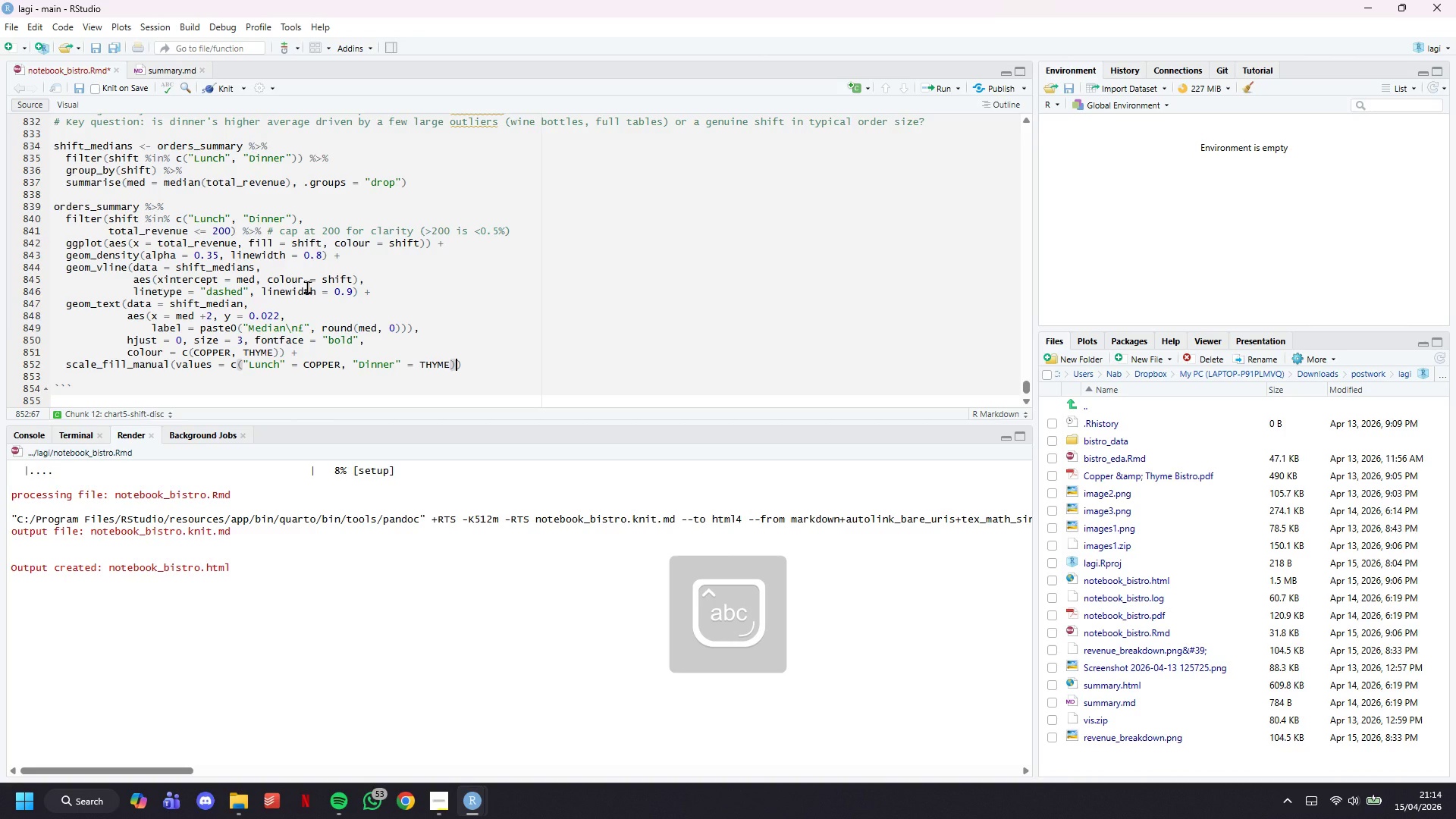 
key(Comma)
 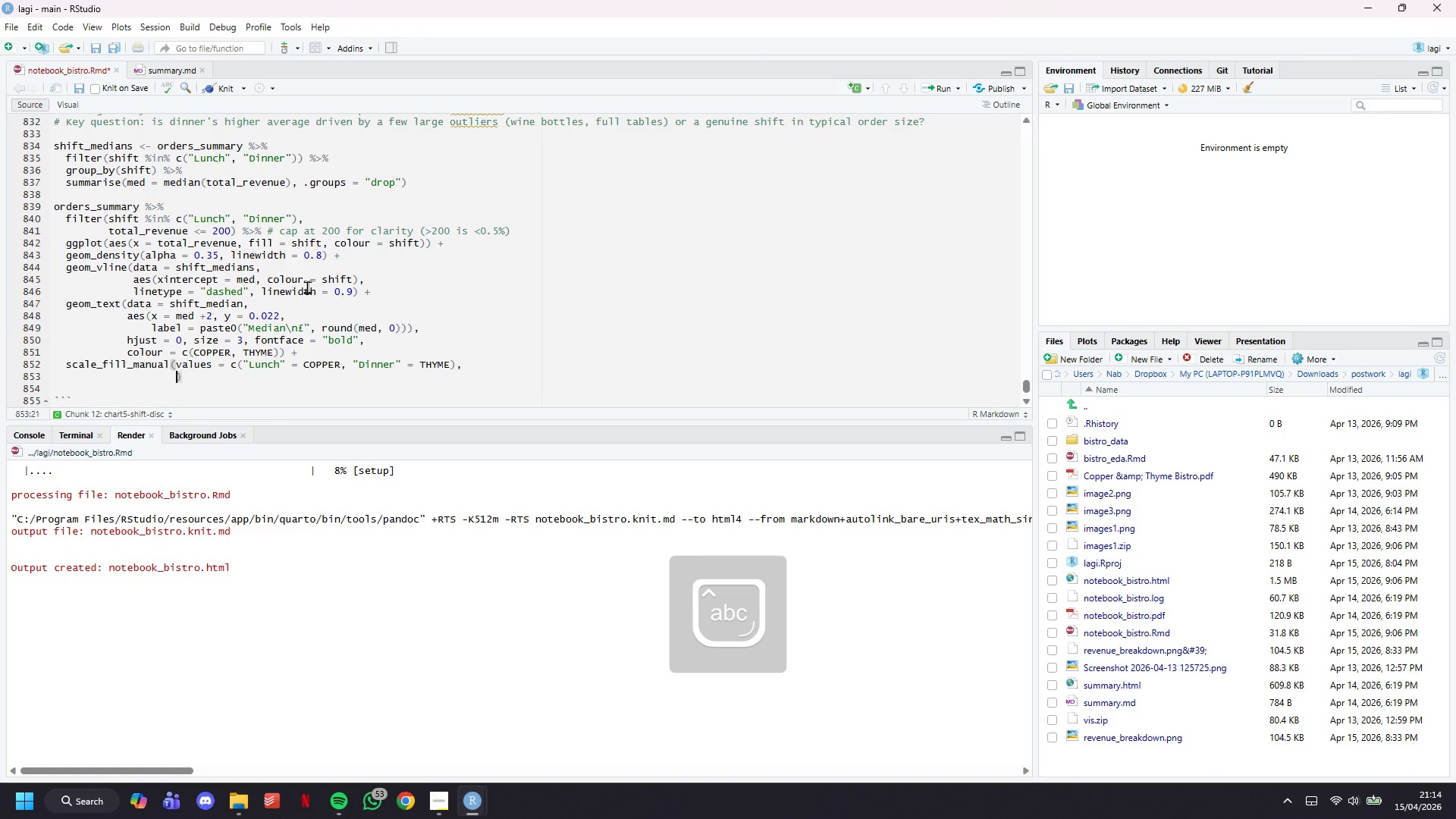 
key(Enter)
 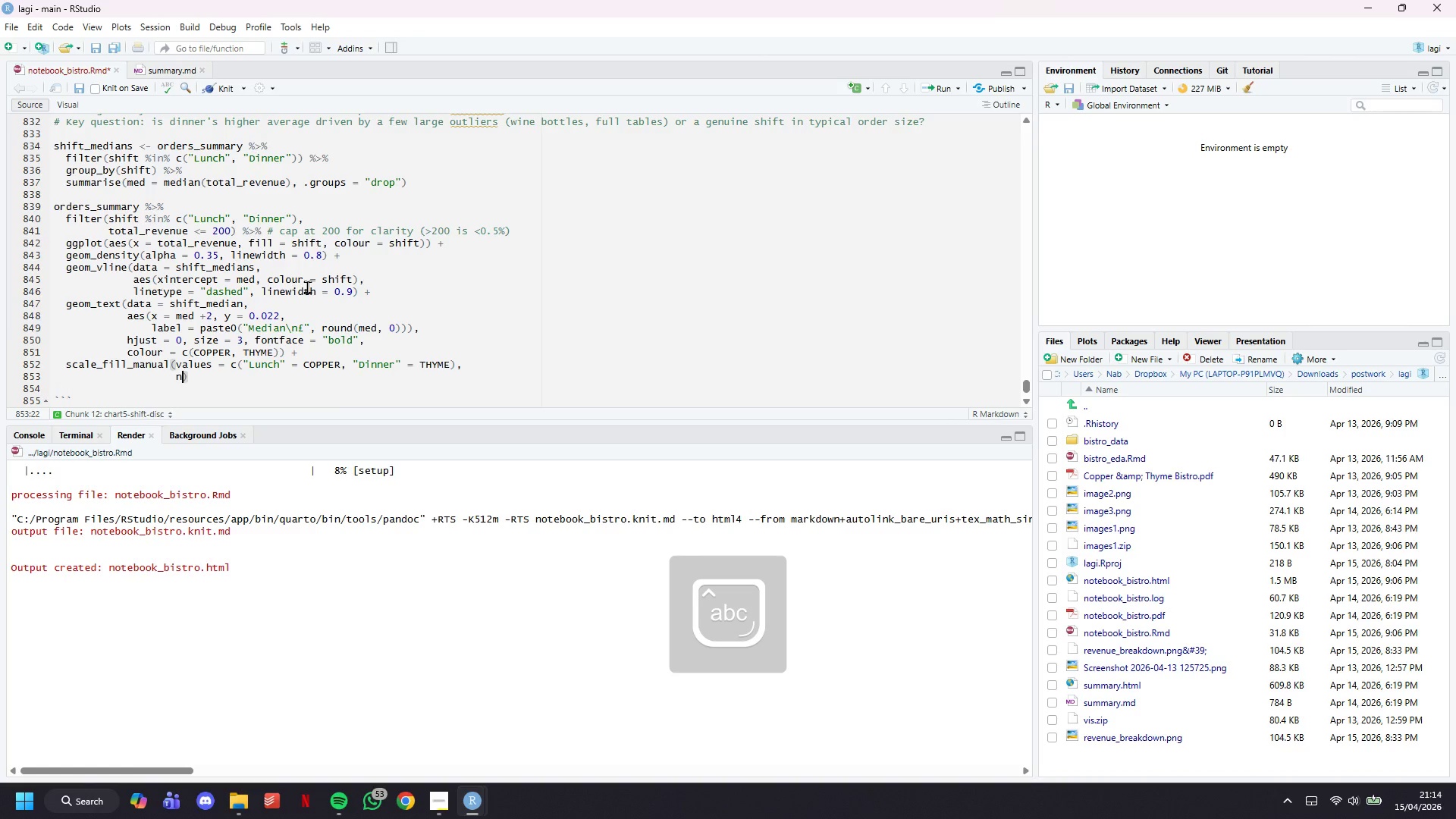 
type(name =)
key(Backspace)
type( ")
key(Backspace)
key(Backspace)
type( = "Shift)
 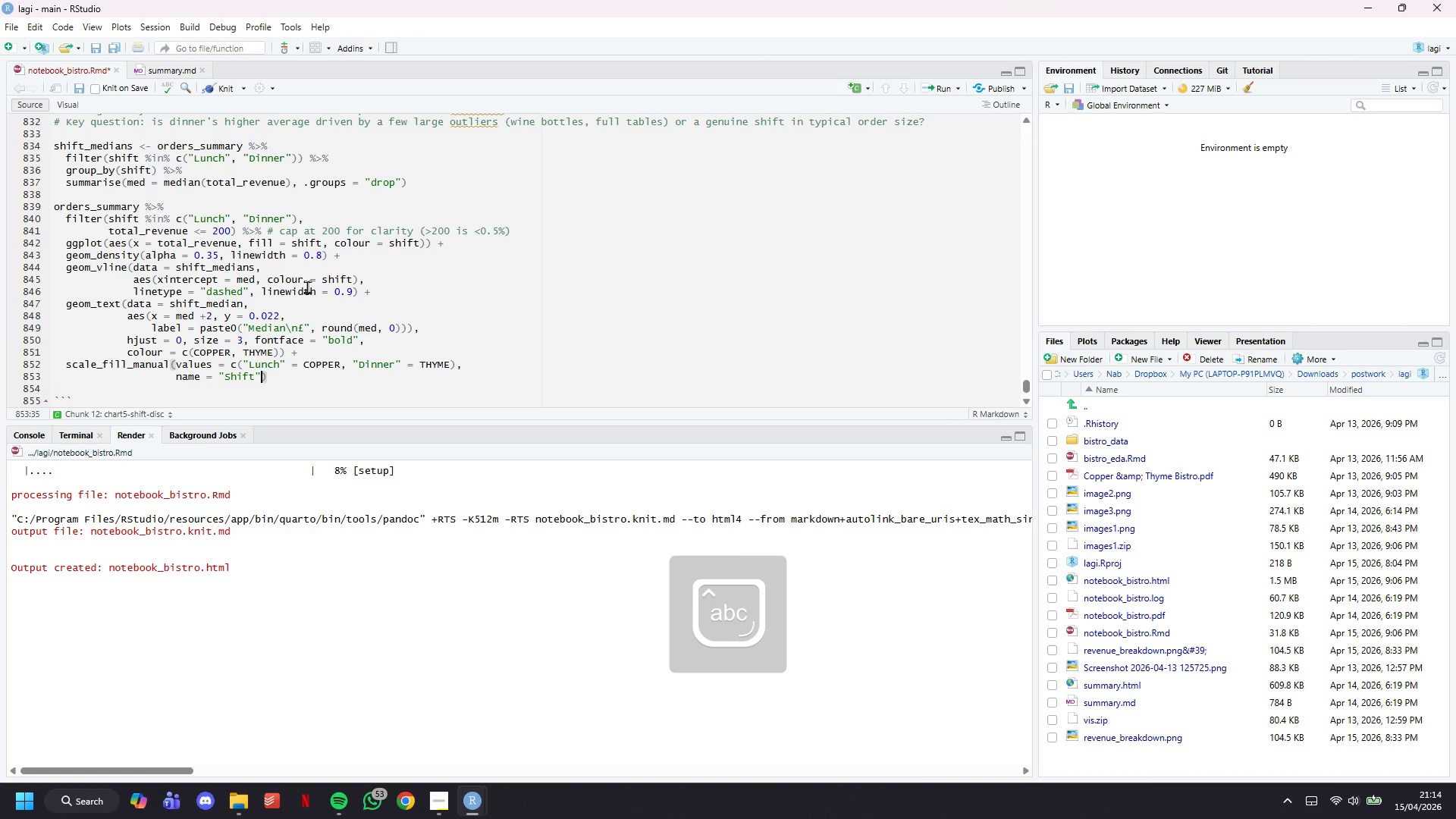 
 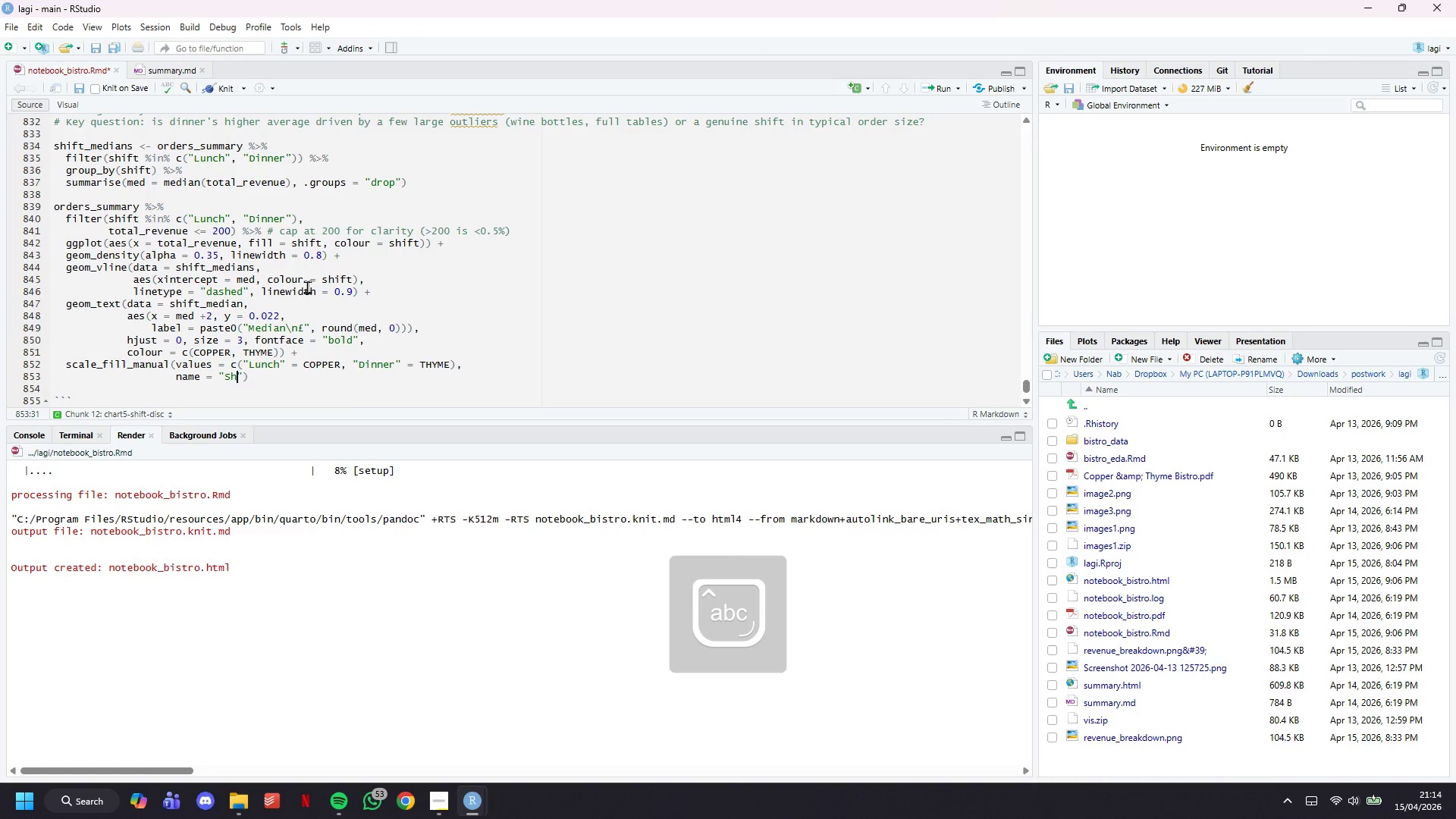 
key(ArrowRight)
 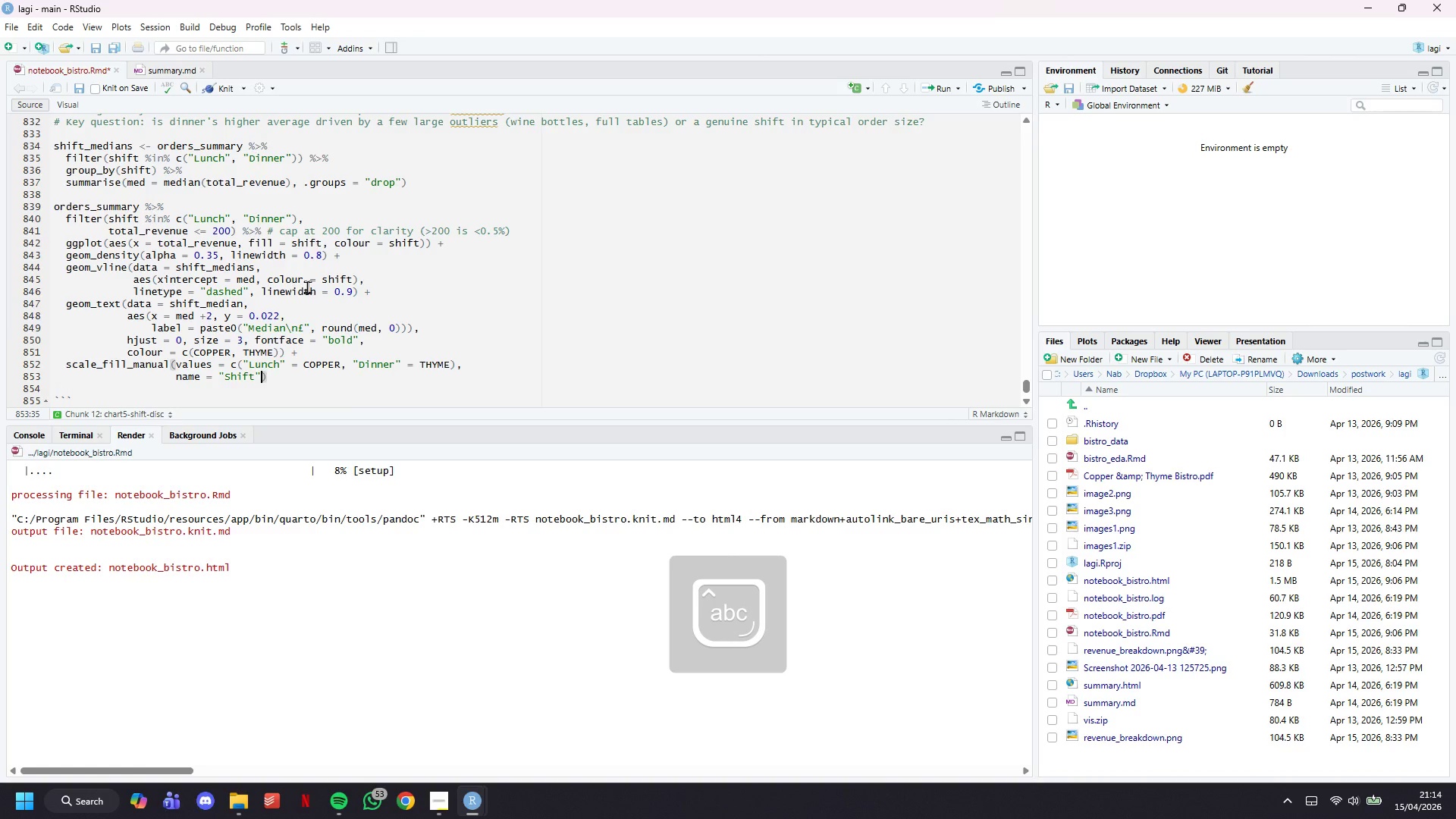 
key(ArrowRight)
 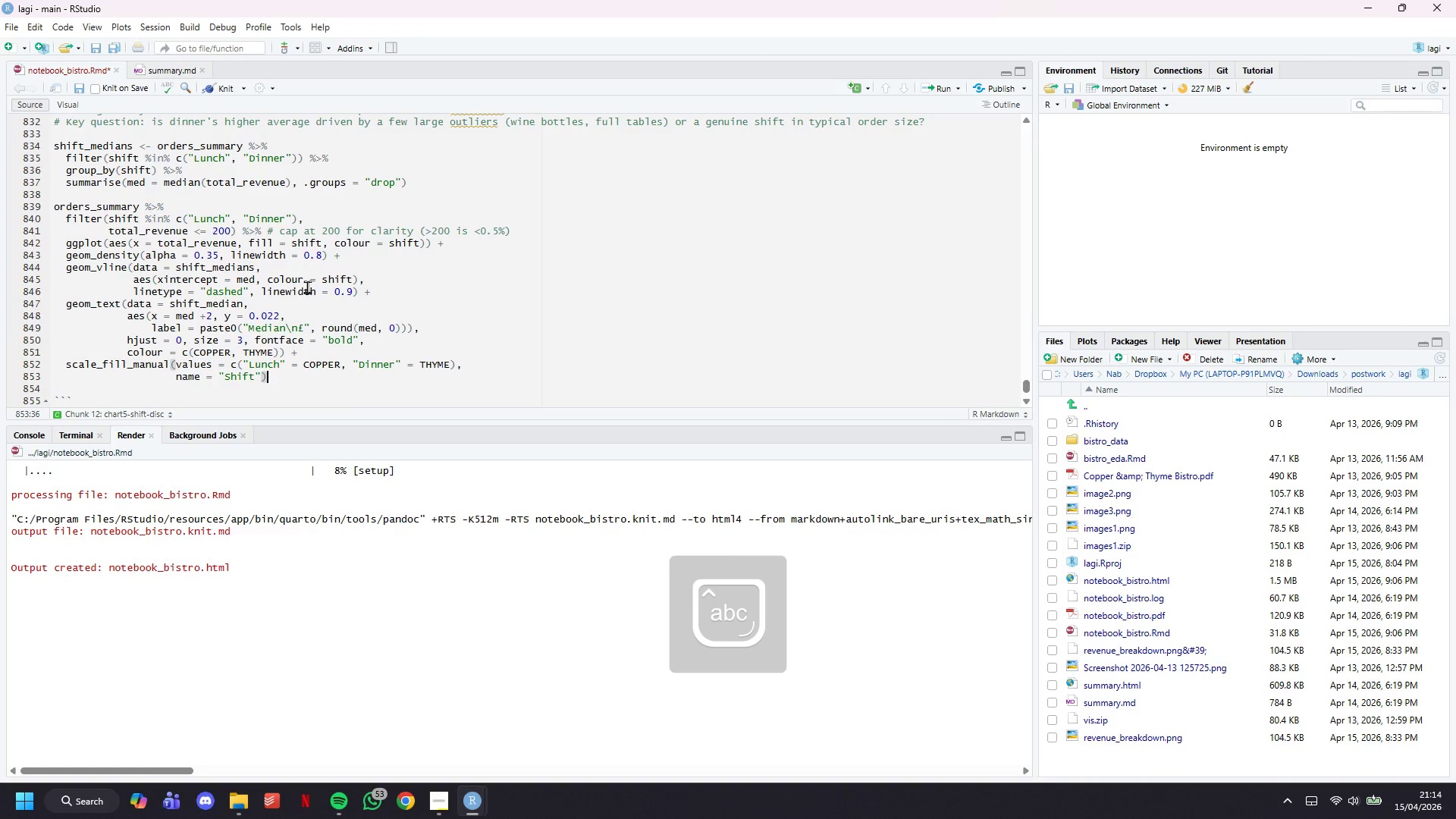 
key(Space)
 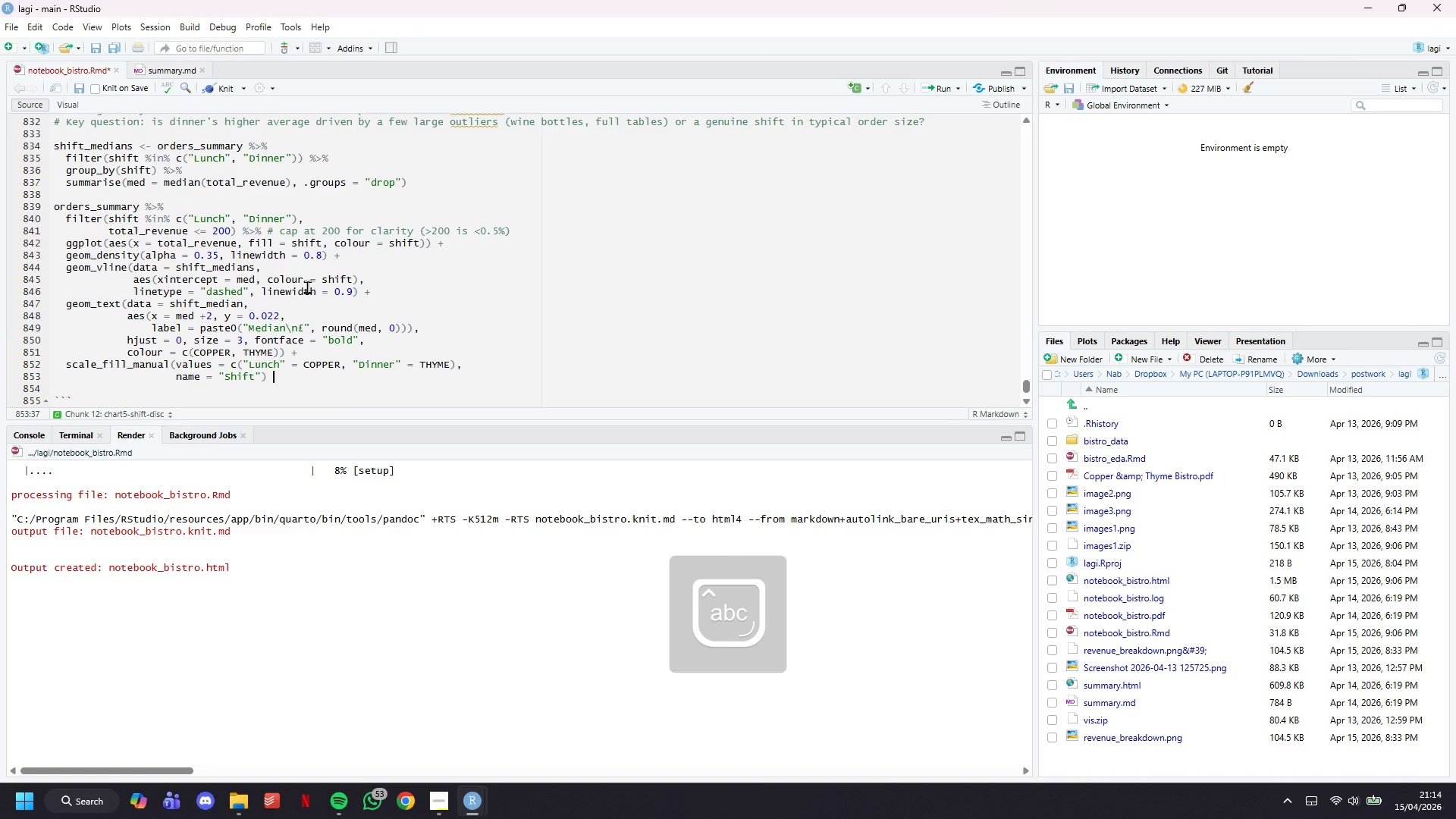 
key(Shift+Equal)
 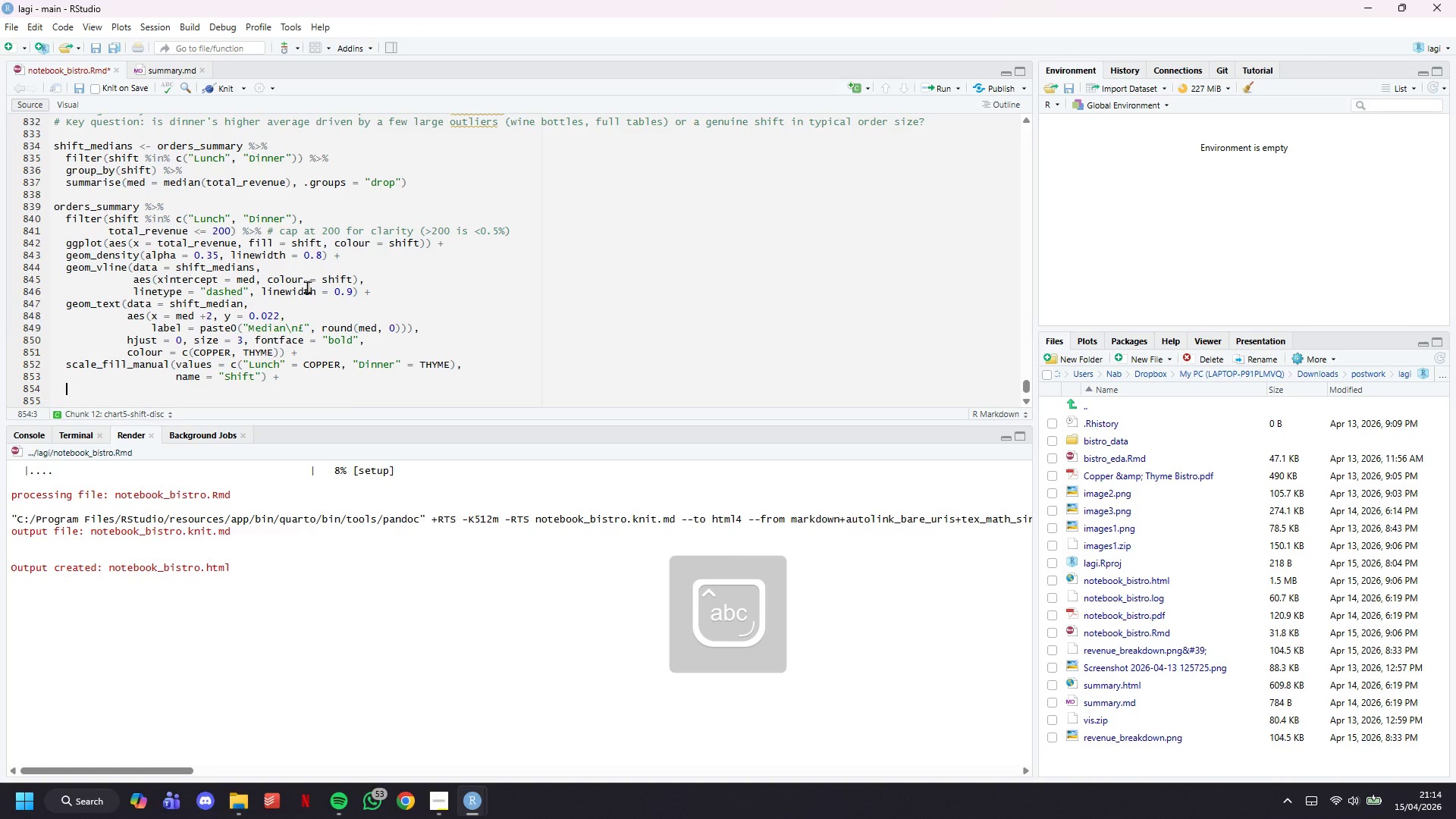 
key(Enter)
 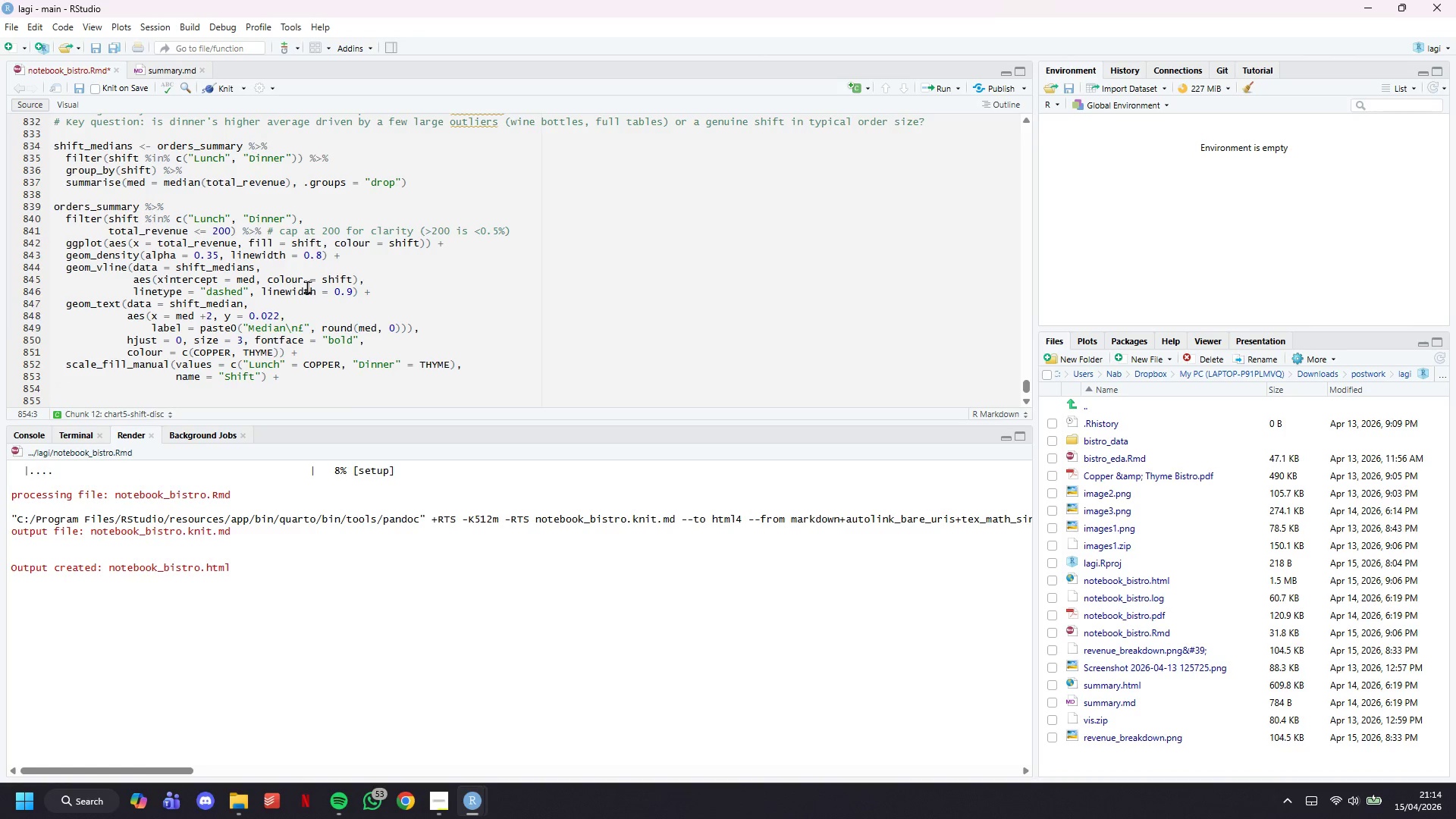 
type(scale)c)
key(Backspace)
key(Backspace)
type(_colour_manual(values = c("Lunch)
 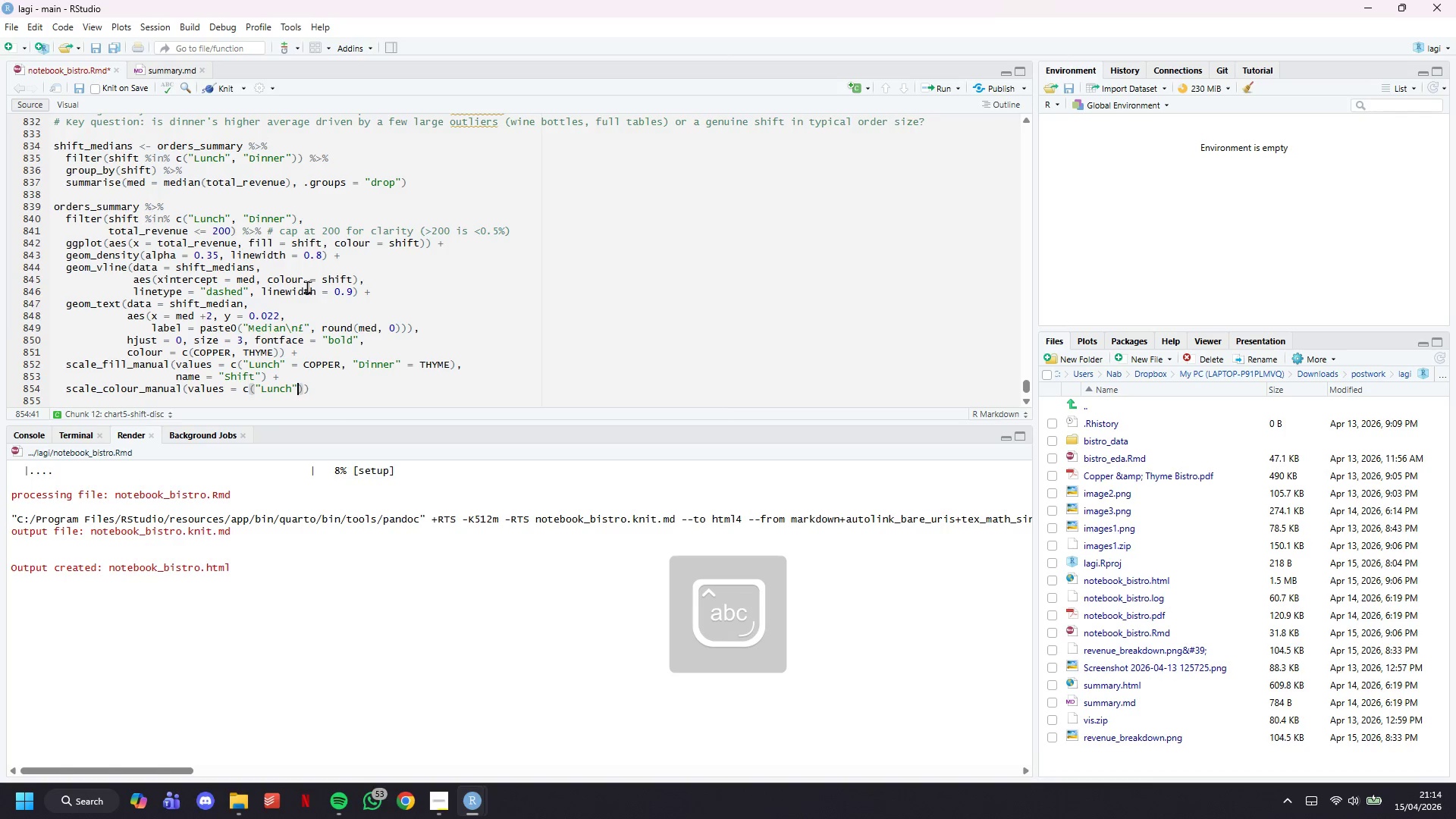 
 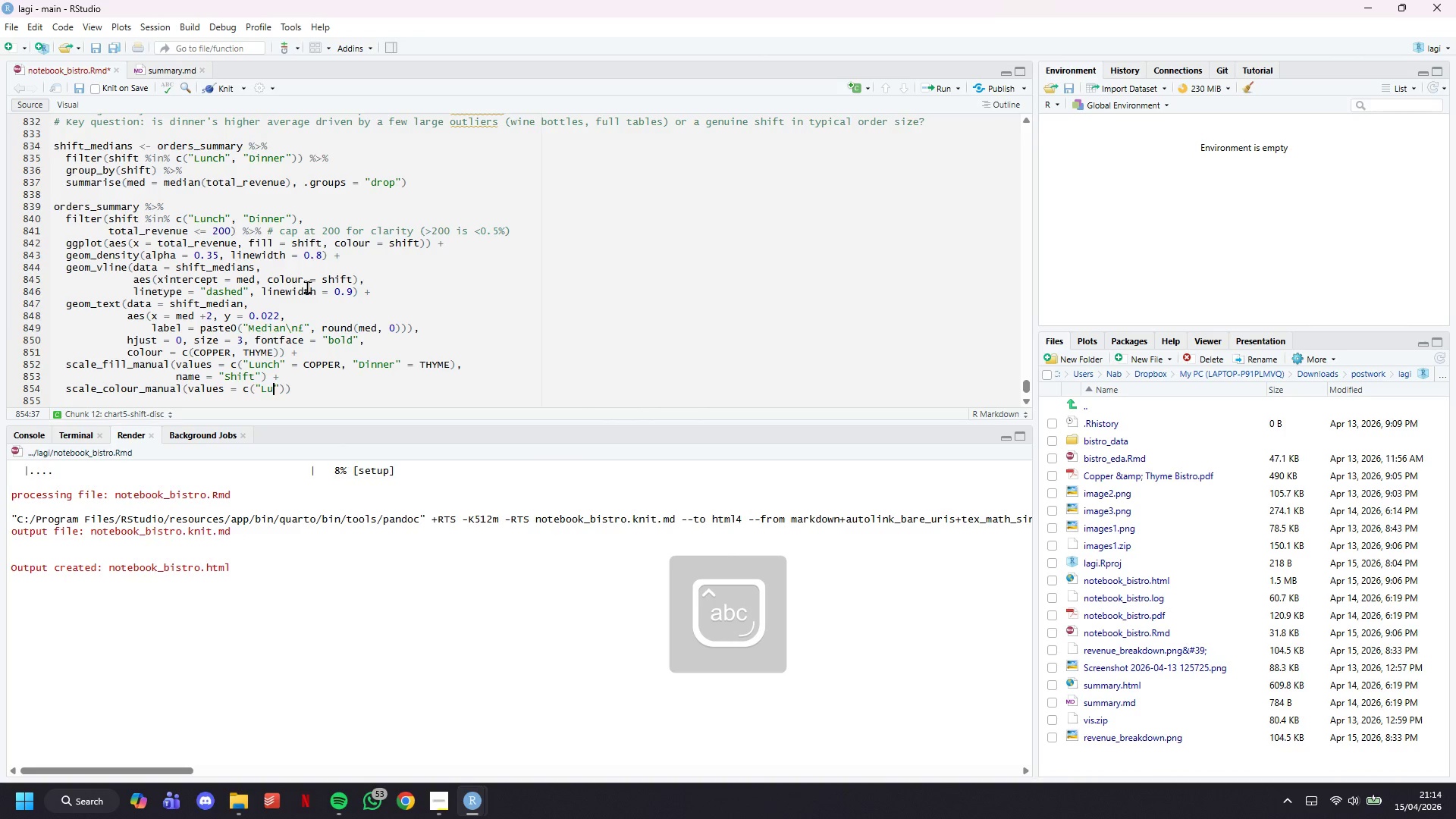 
key(ArrowRight)
 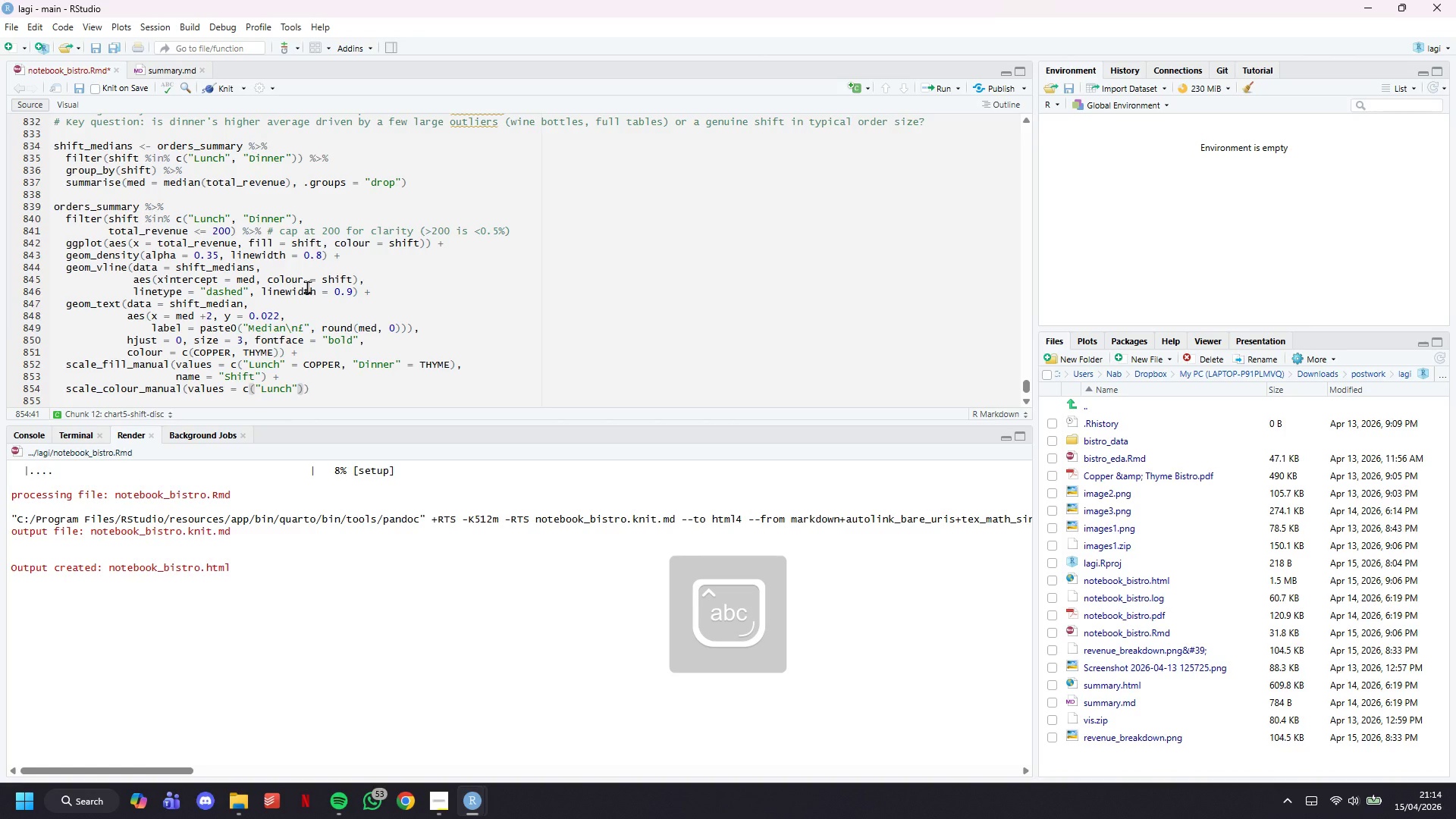 
type( = COPPER, "Dinner)
 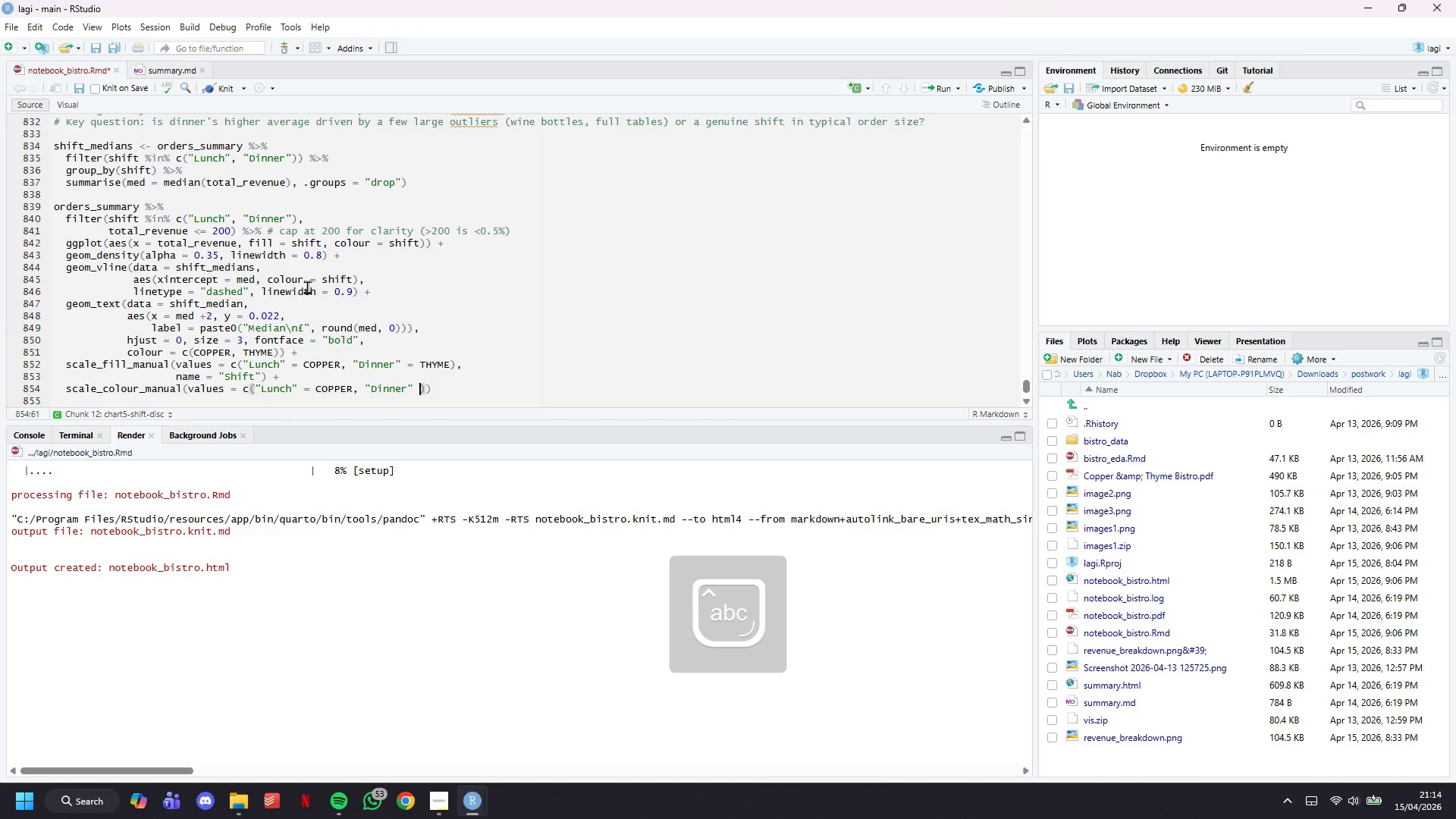 
 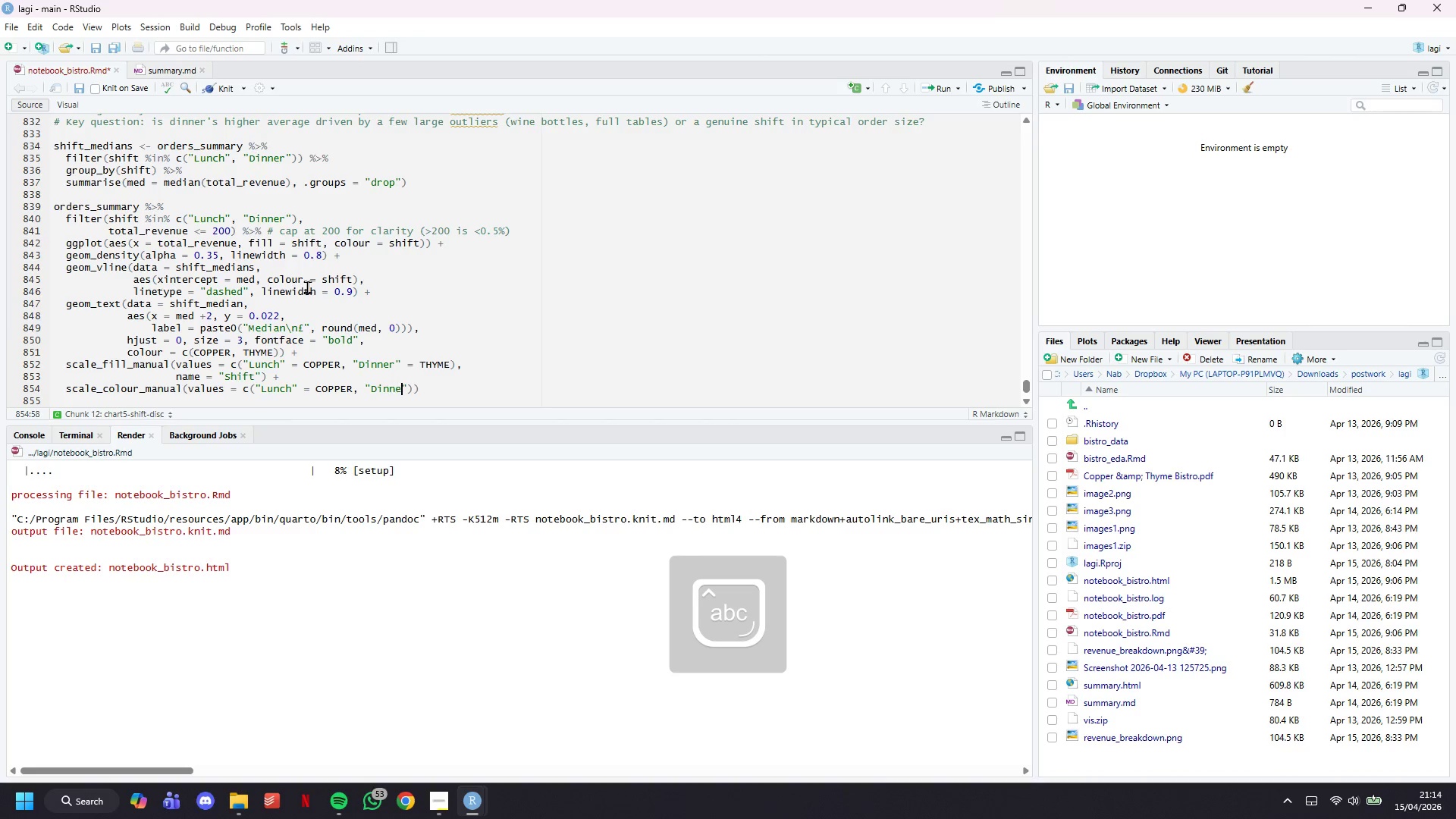 
key(ArrowRight)
 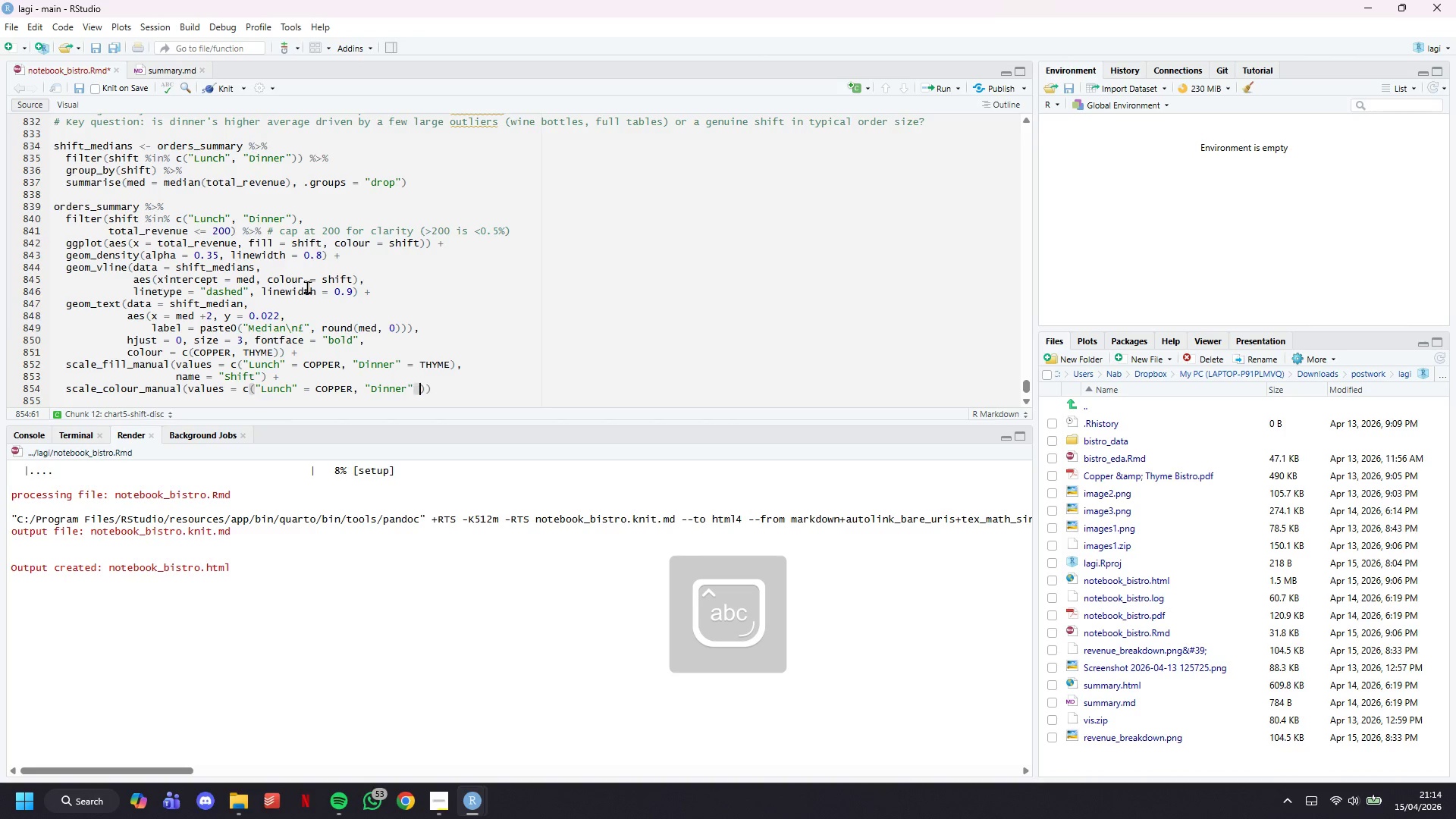 
type( = Thy)
key(Backspace)
key(Backspace)
type(HYME)
 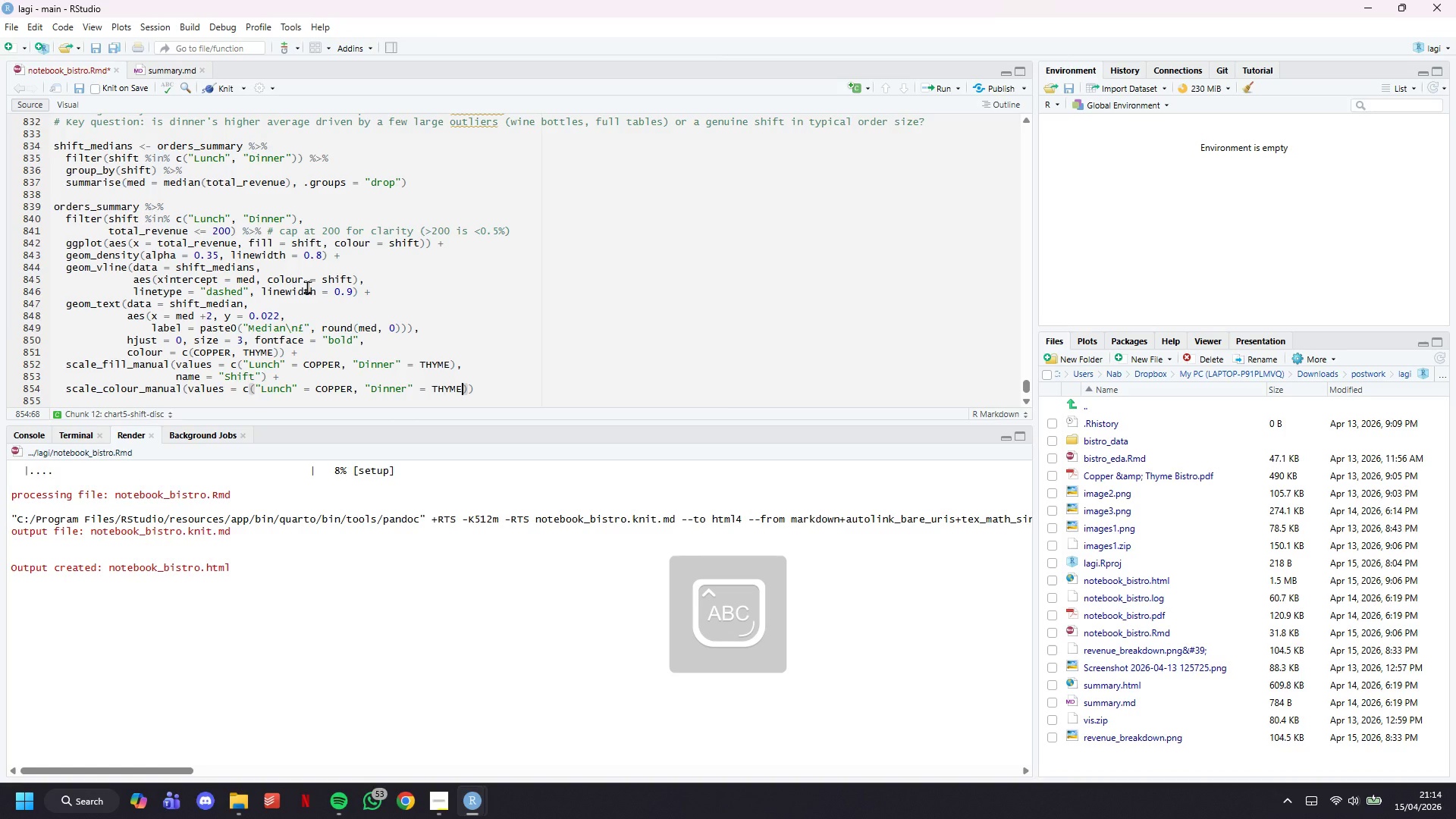 
key(ArrowRight)
 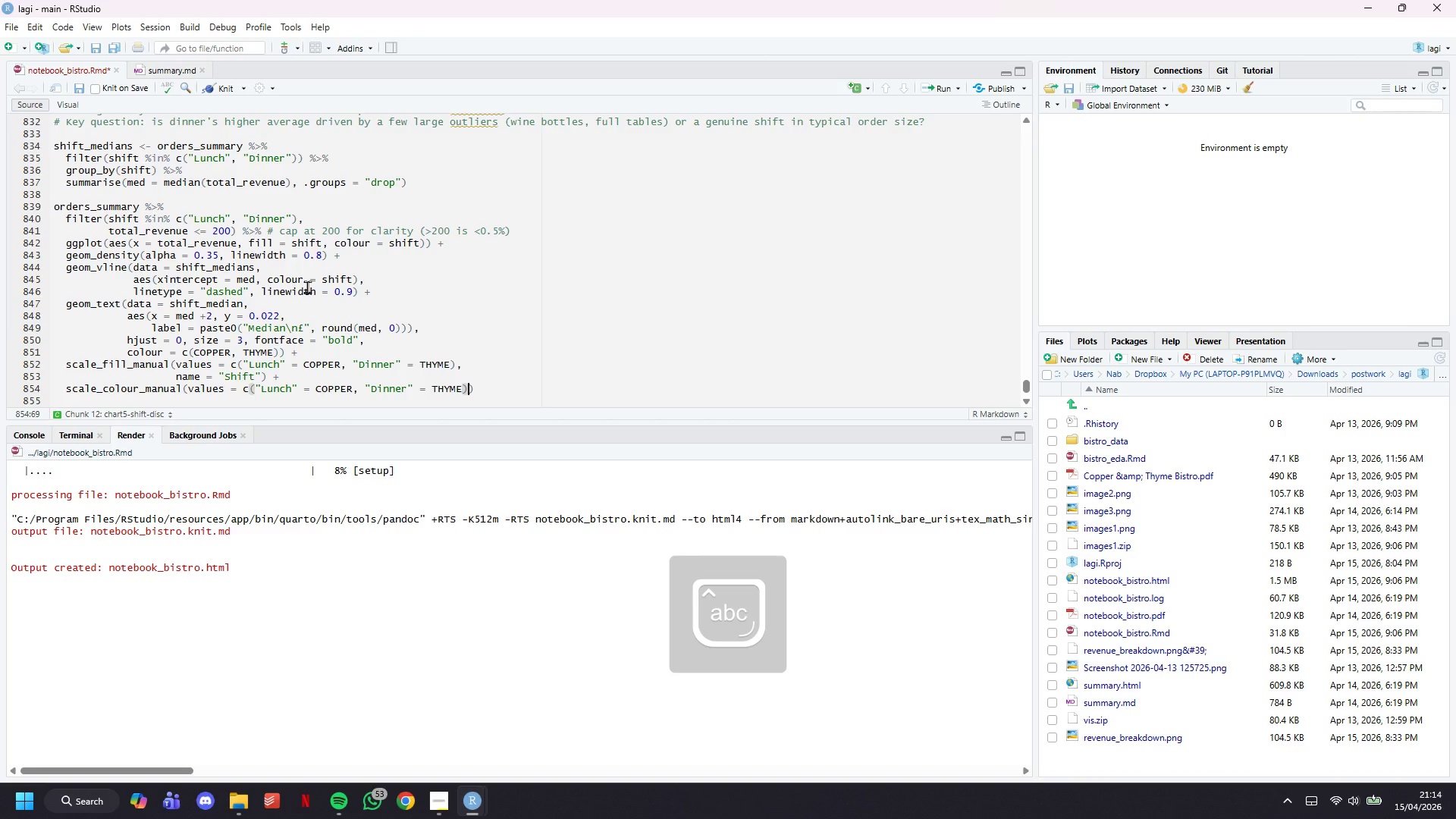 
key(Comma)
 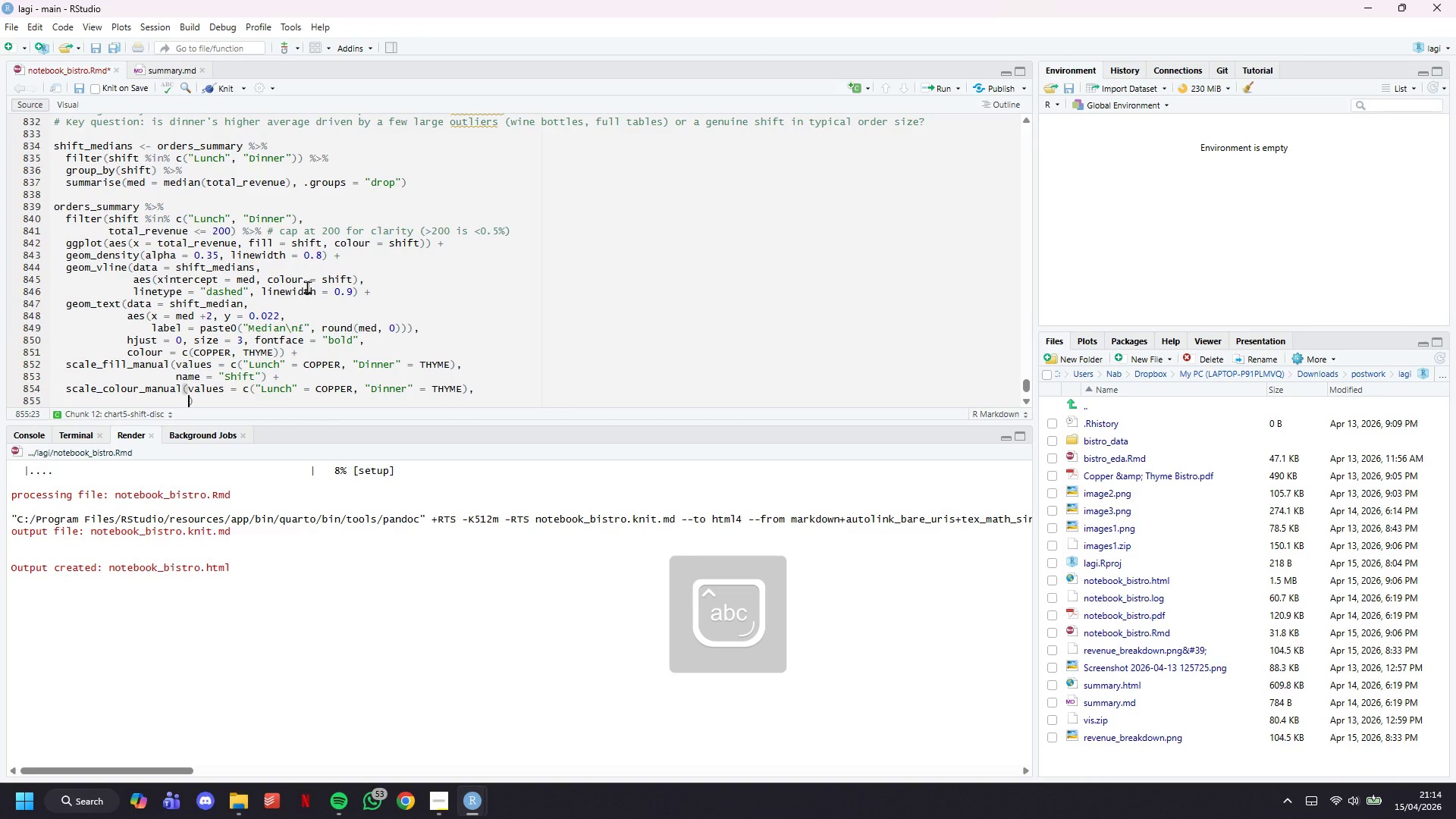 
key(Enter)
 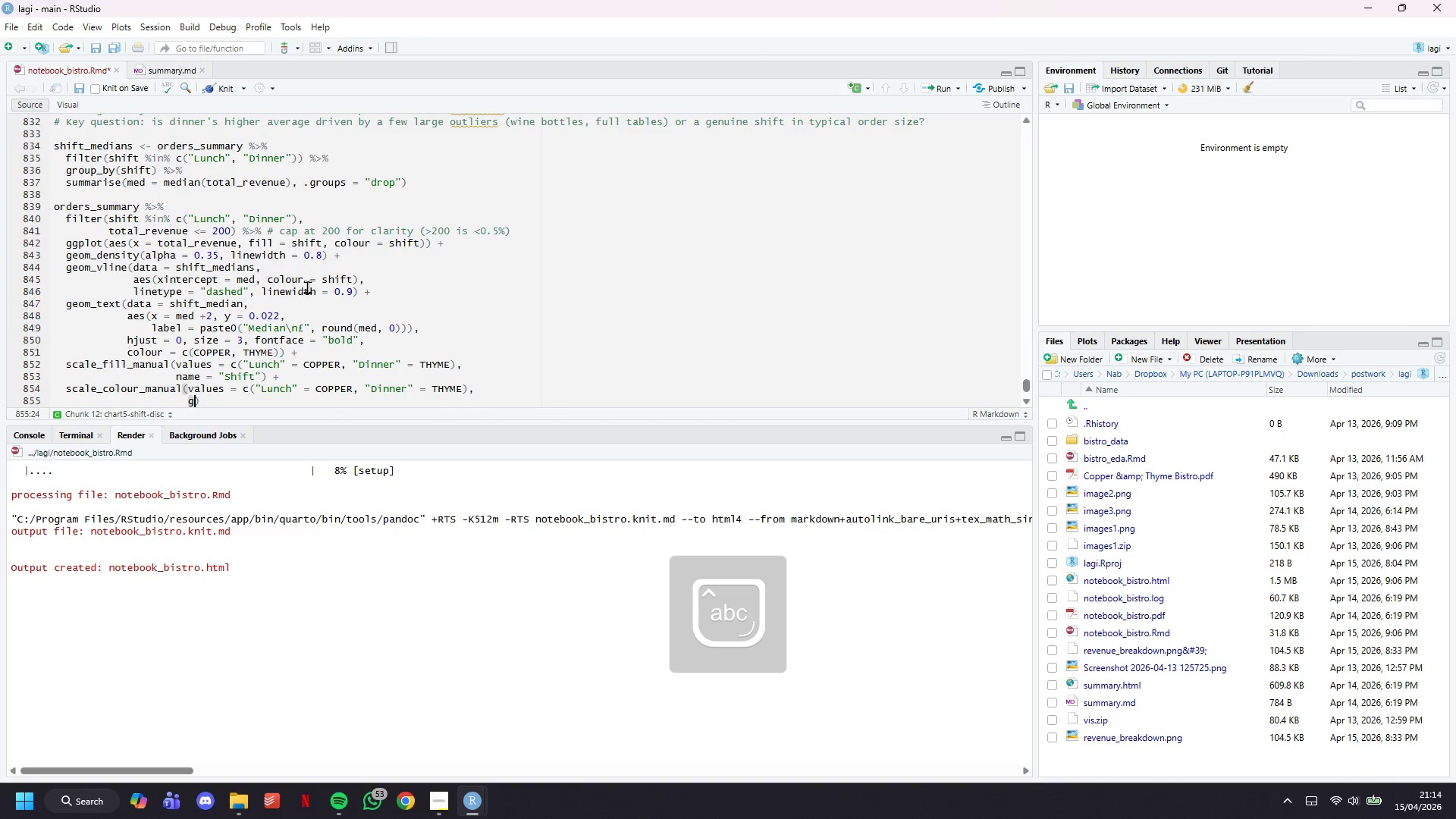 
type(guide = "none)
 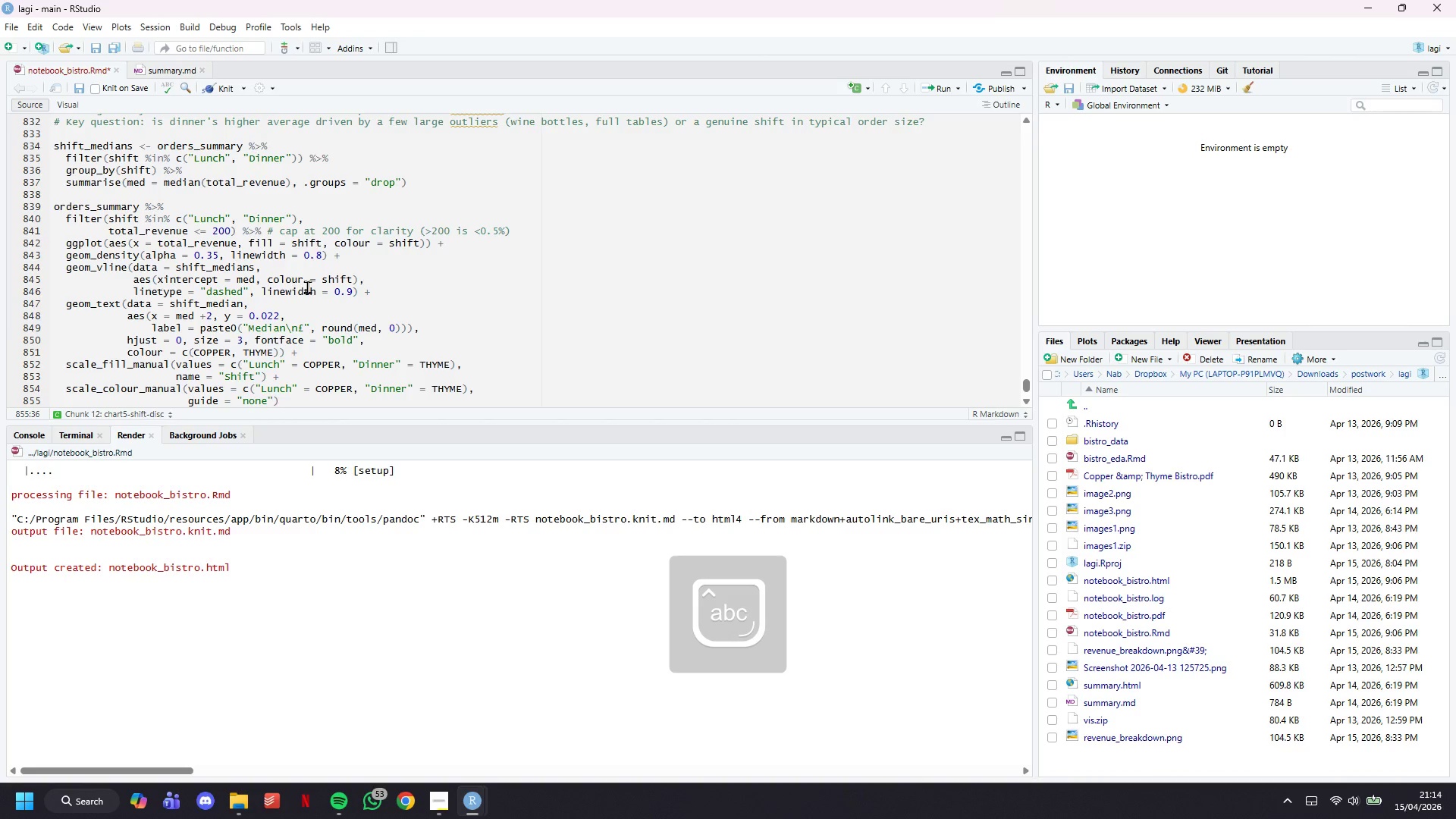 
key(ArrowRight)
 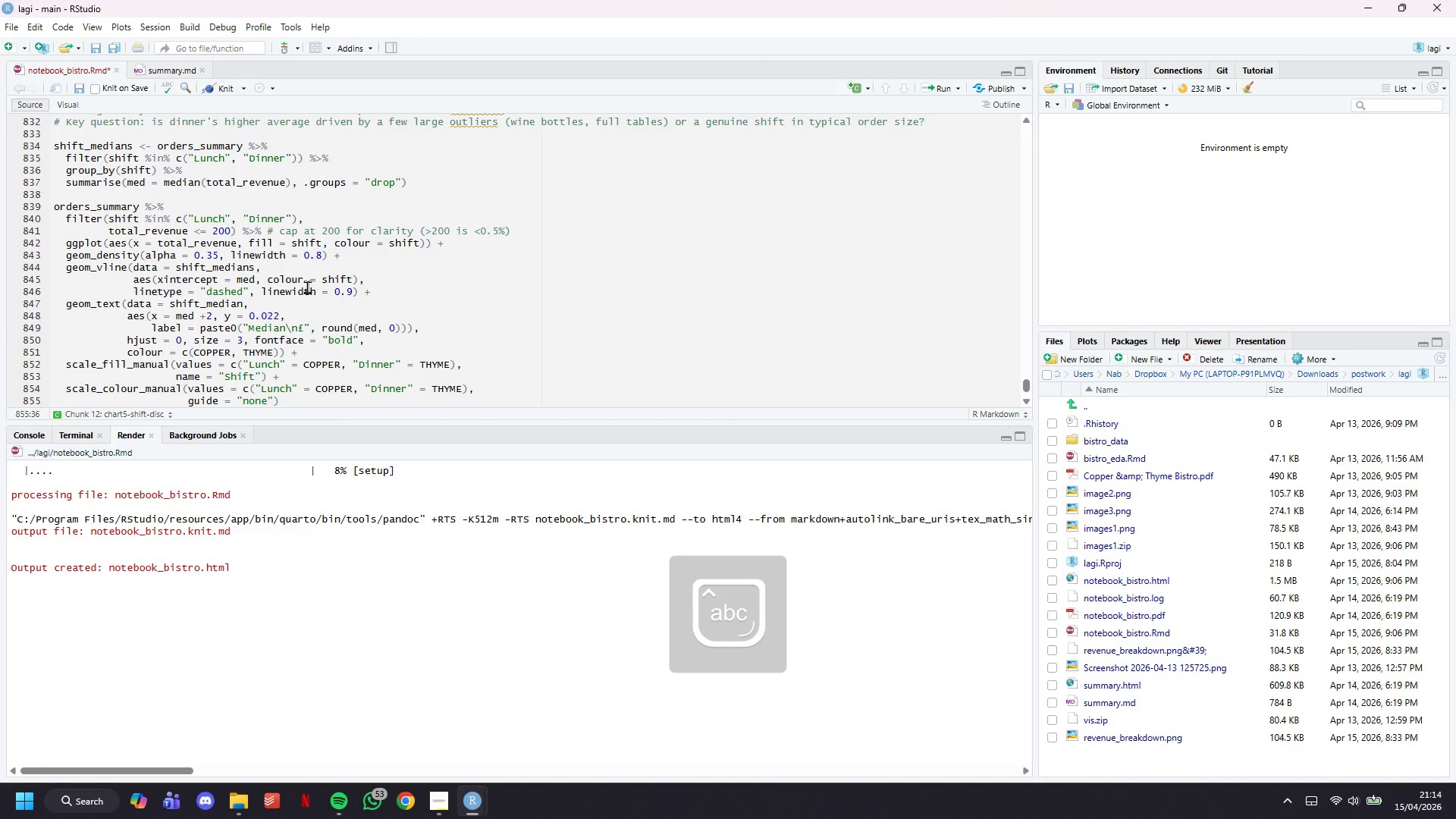 
key(ArrowRight)
 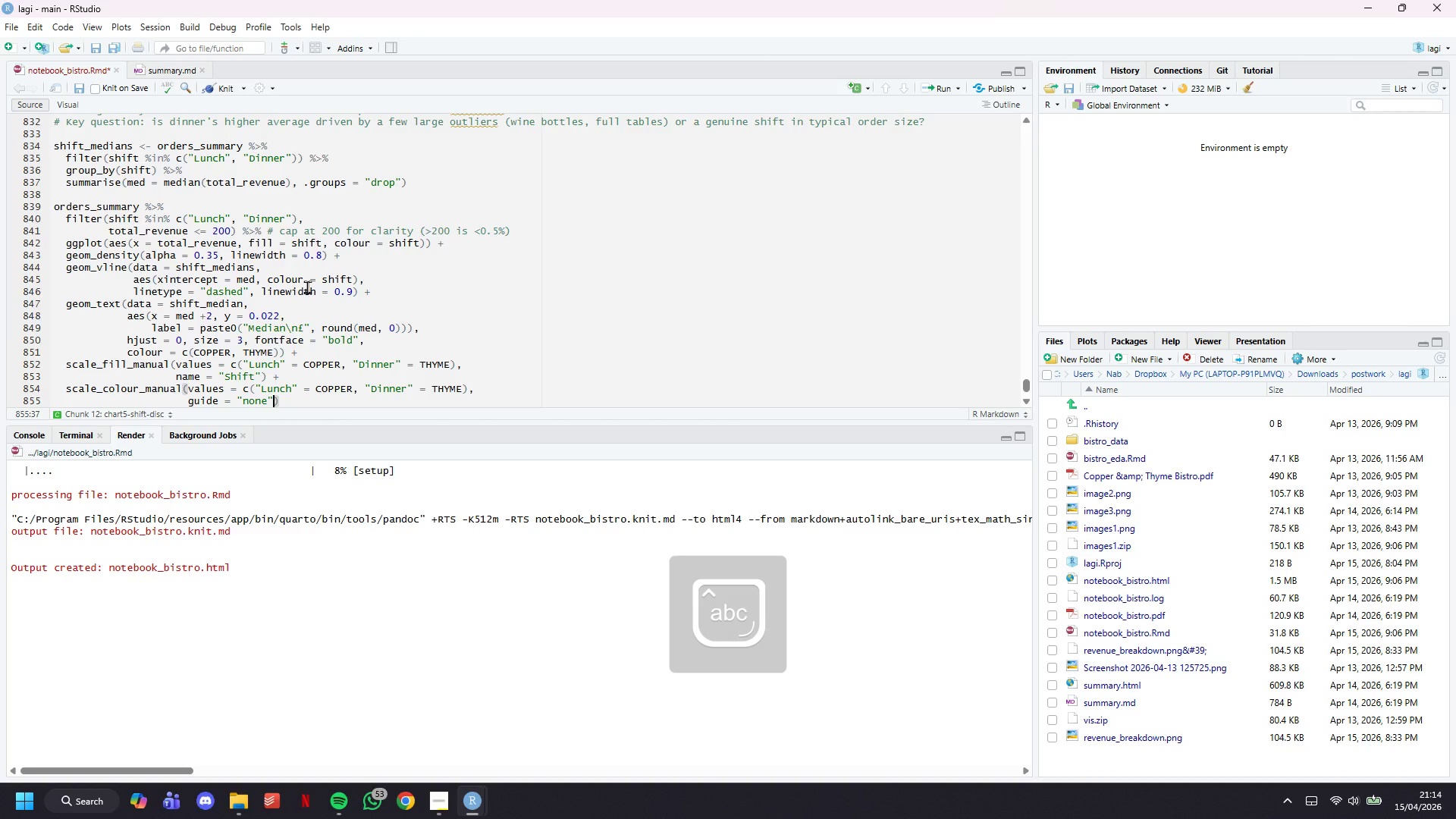 
key(Space)
 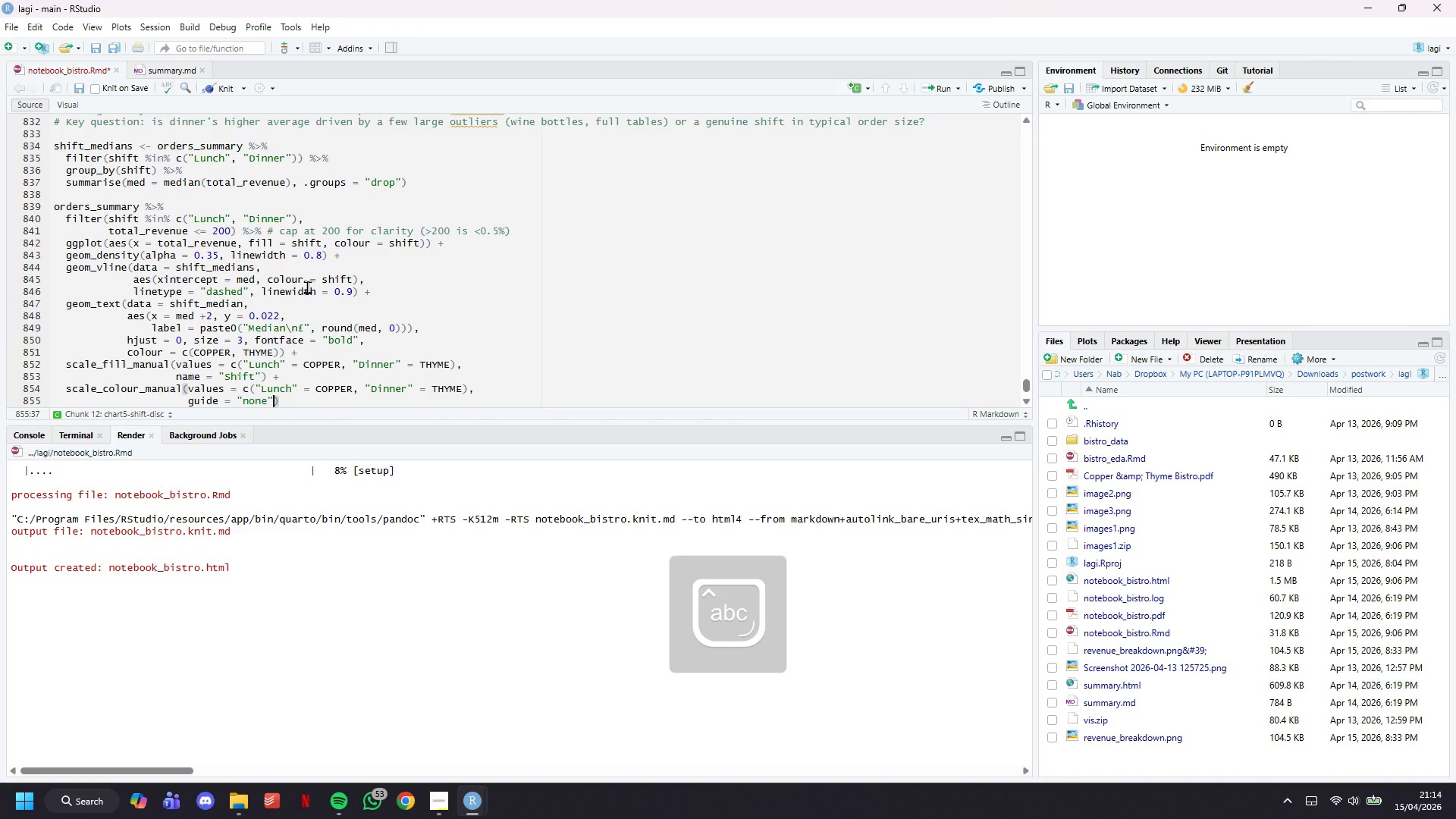 
key(Shift+ShiftLeft)
 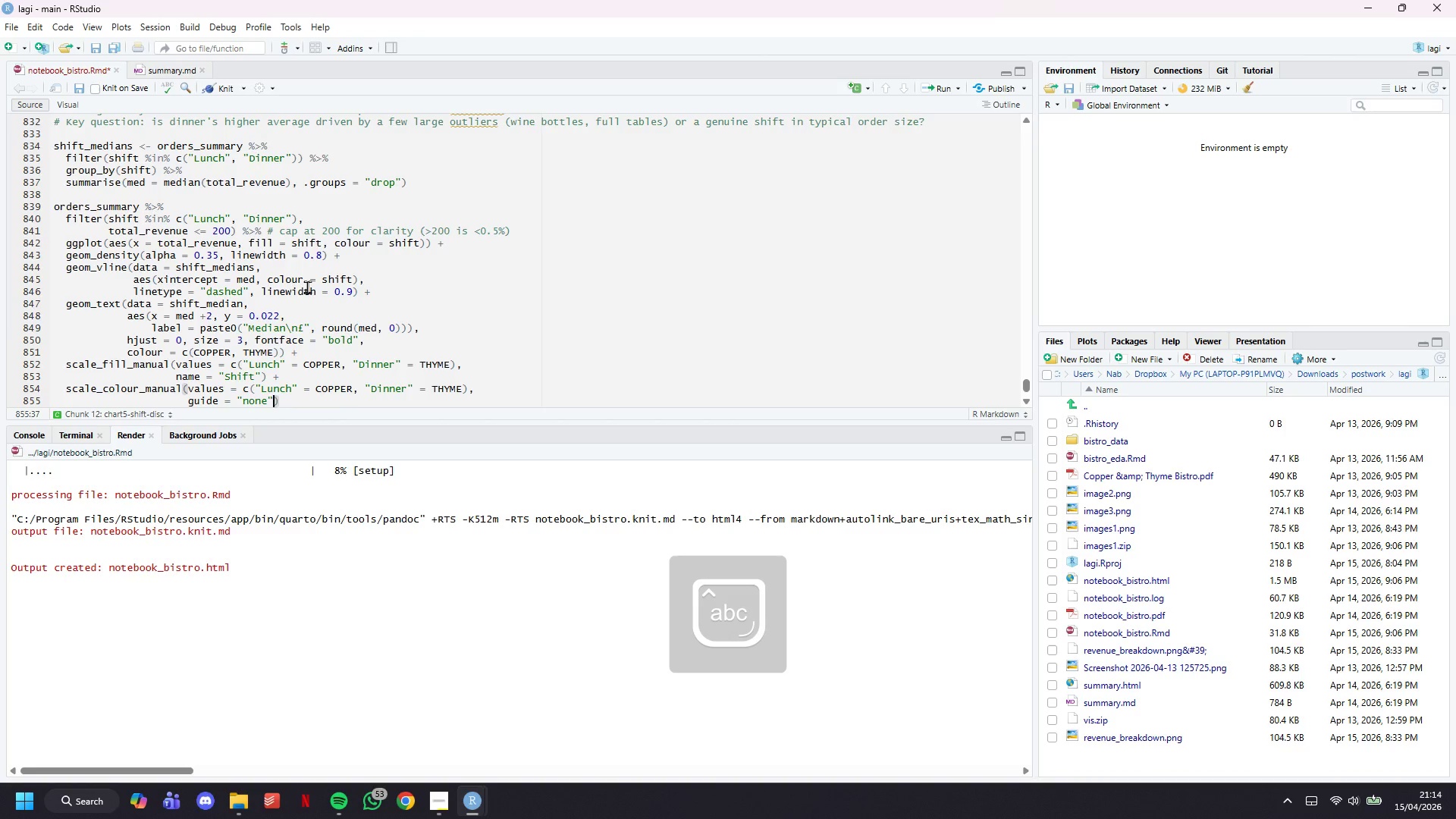 
key(Shift+Equal)
 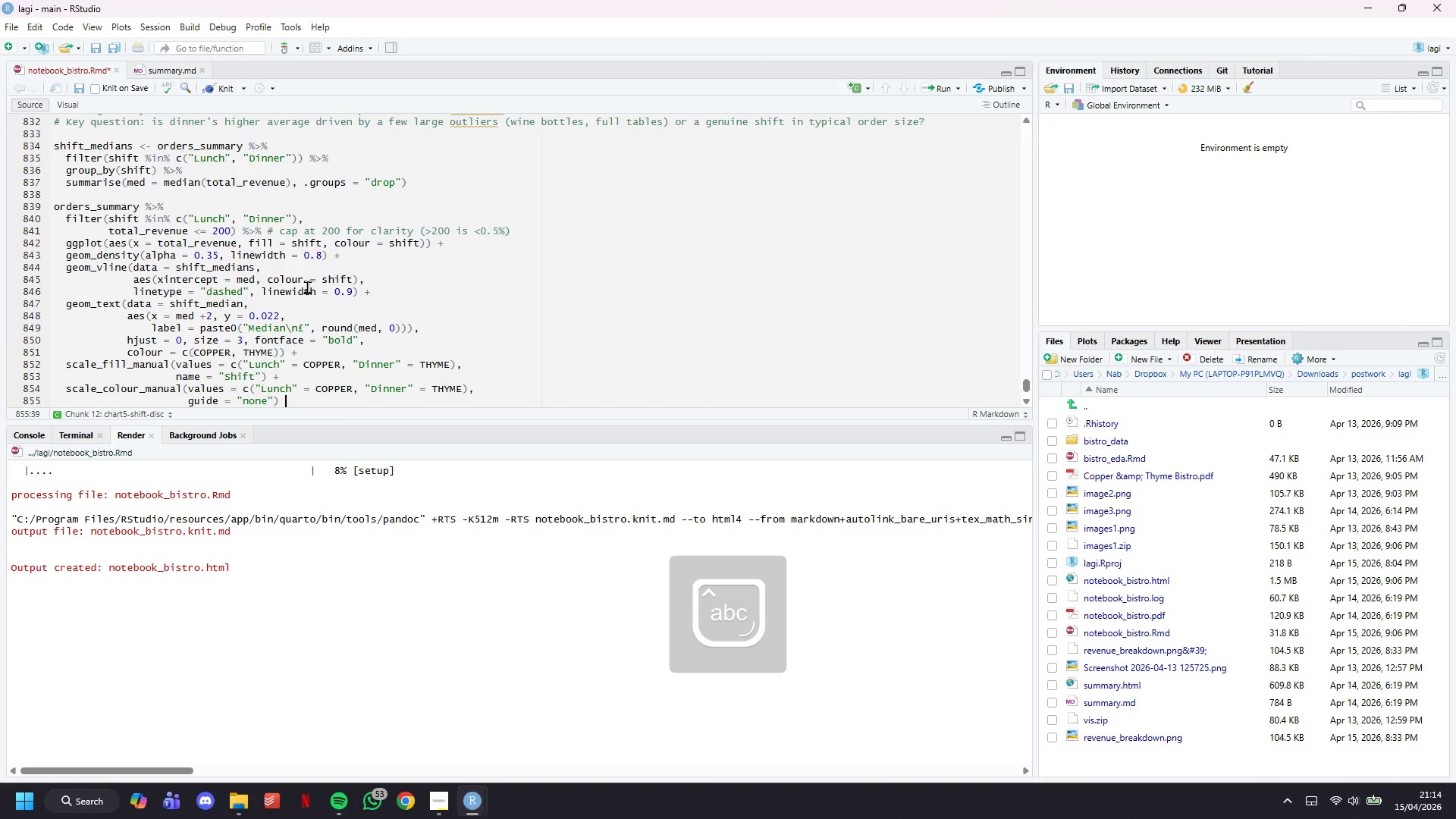 
key(Enter)
 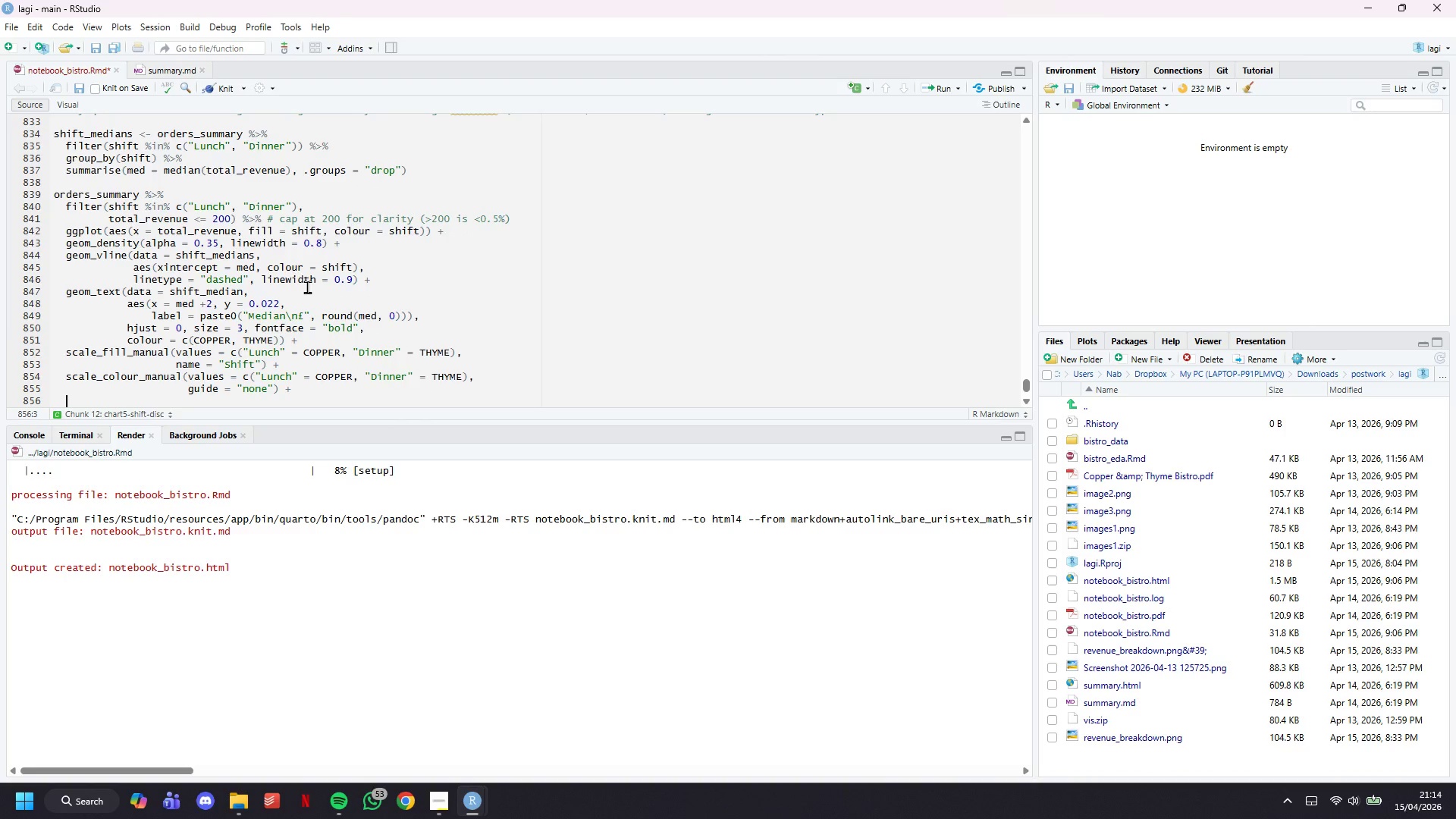 
type(scale_x_continuous(labels = scales::dollar)
 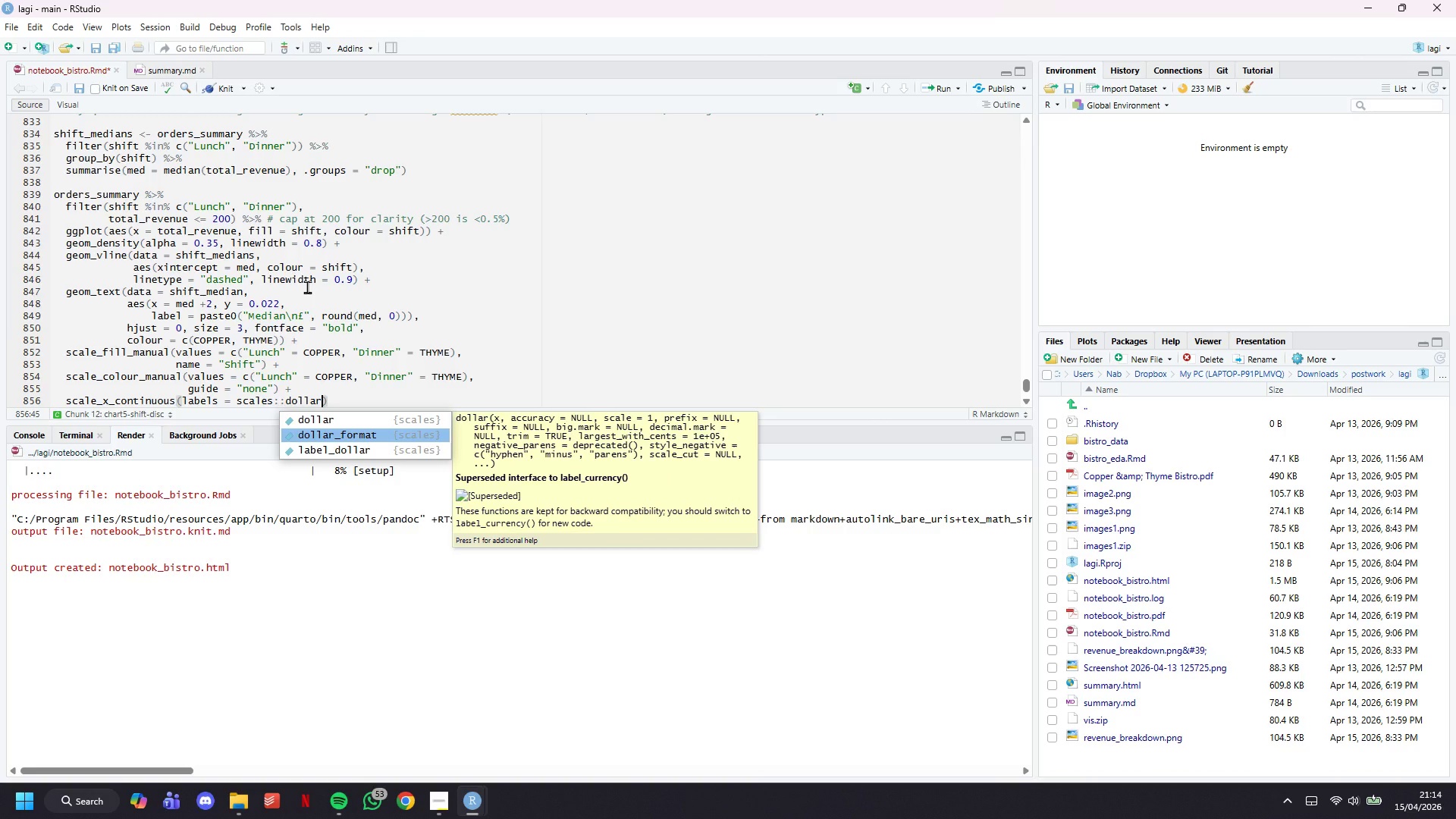 
 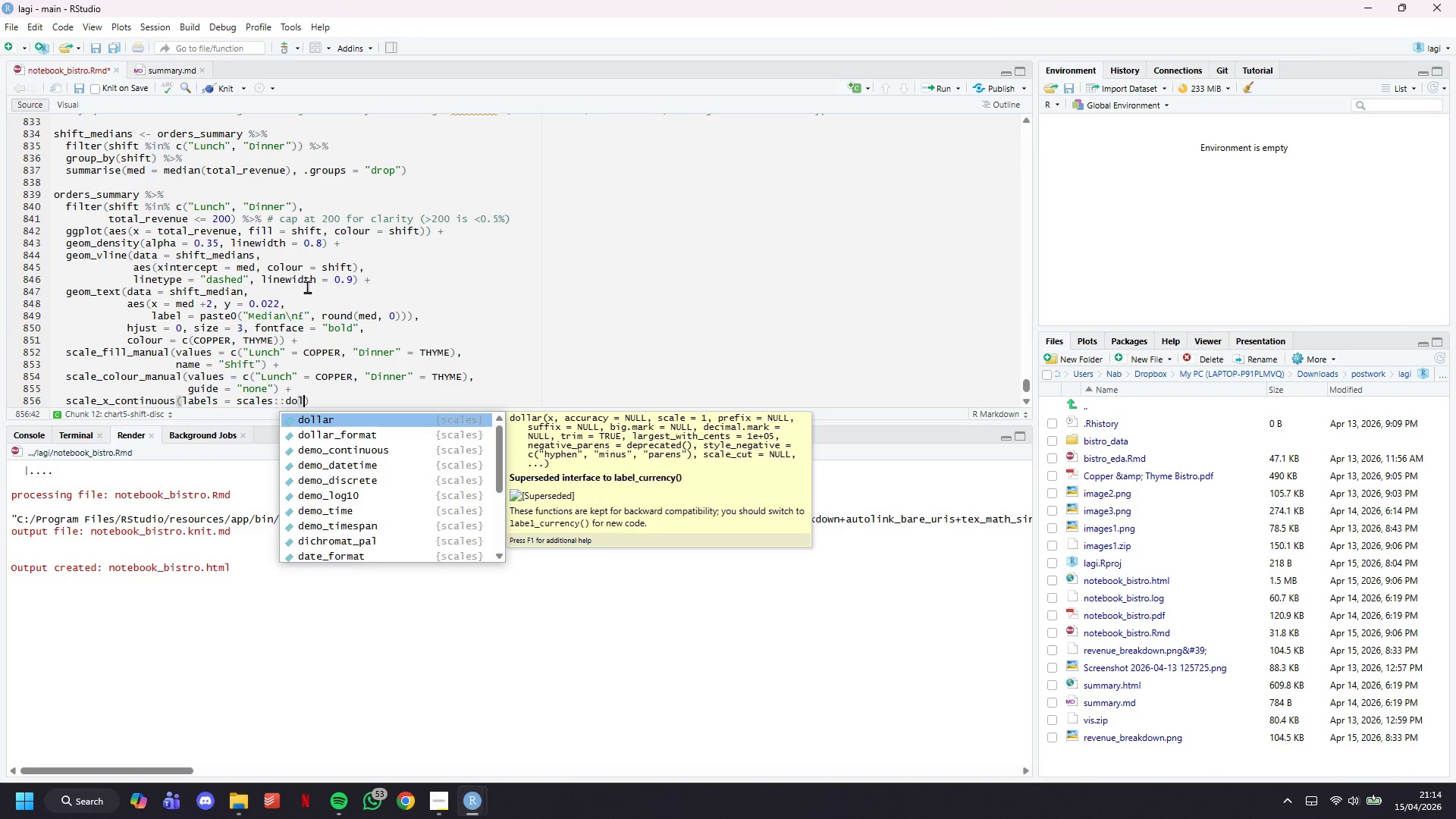 
key(ArrowDown)
 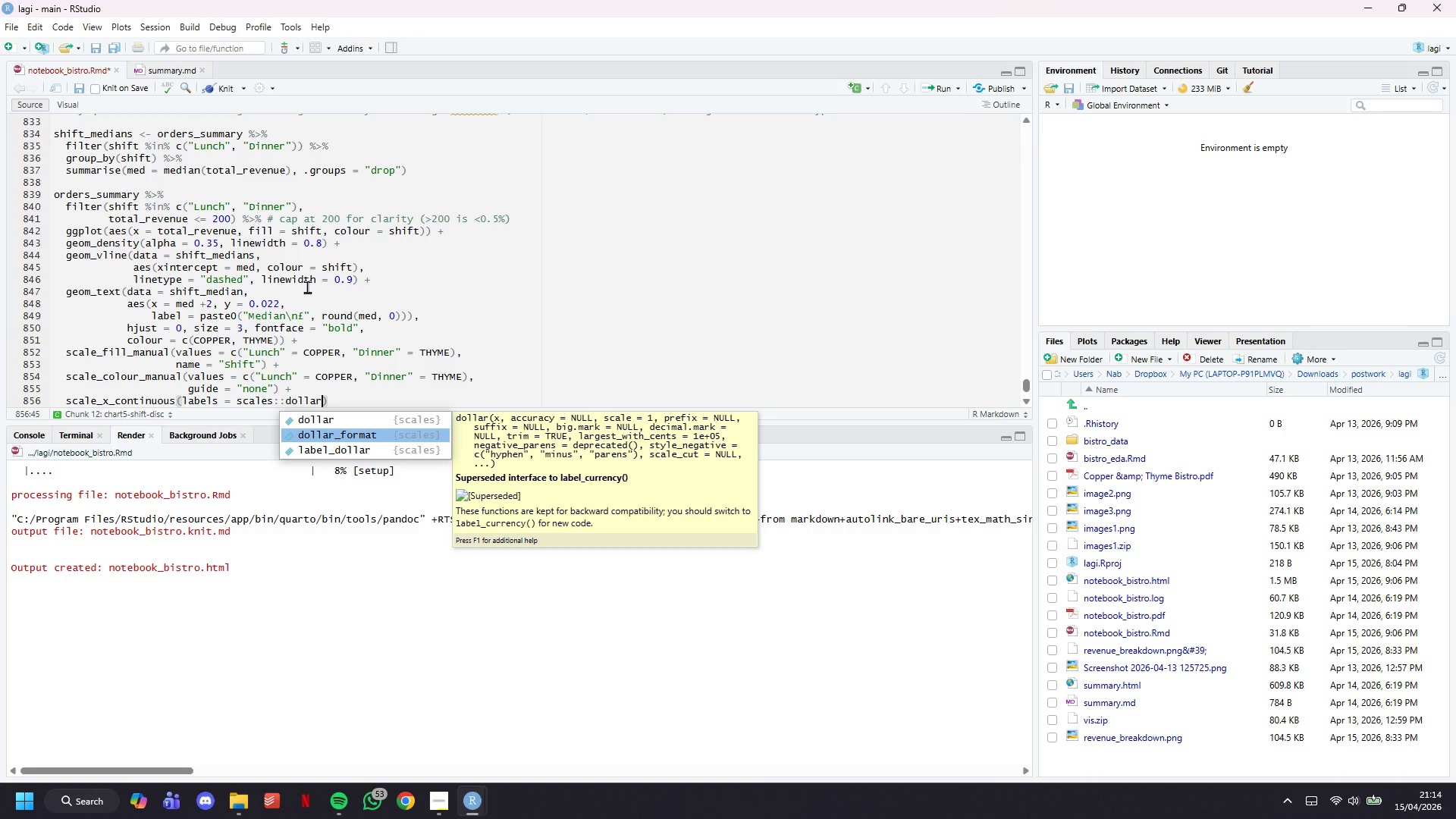 
key(Enter)
 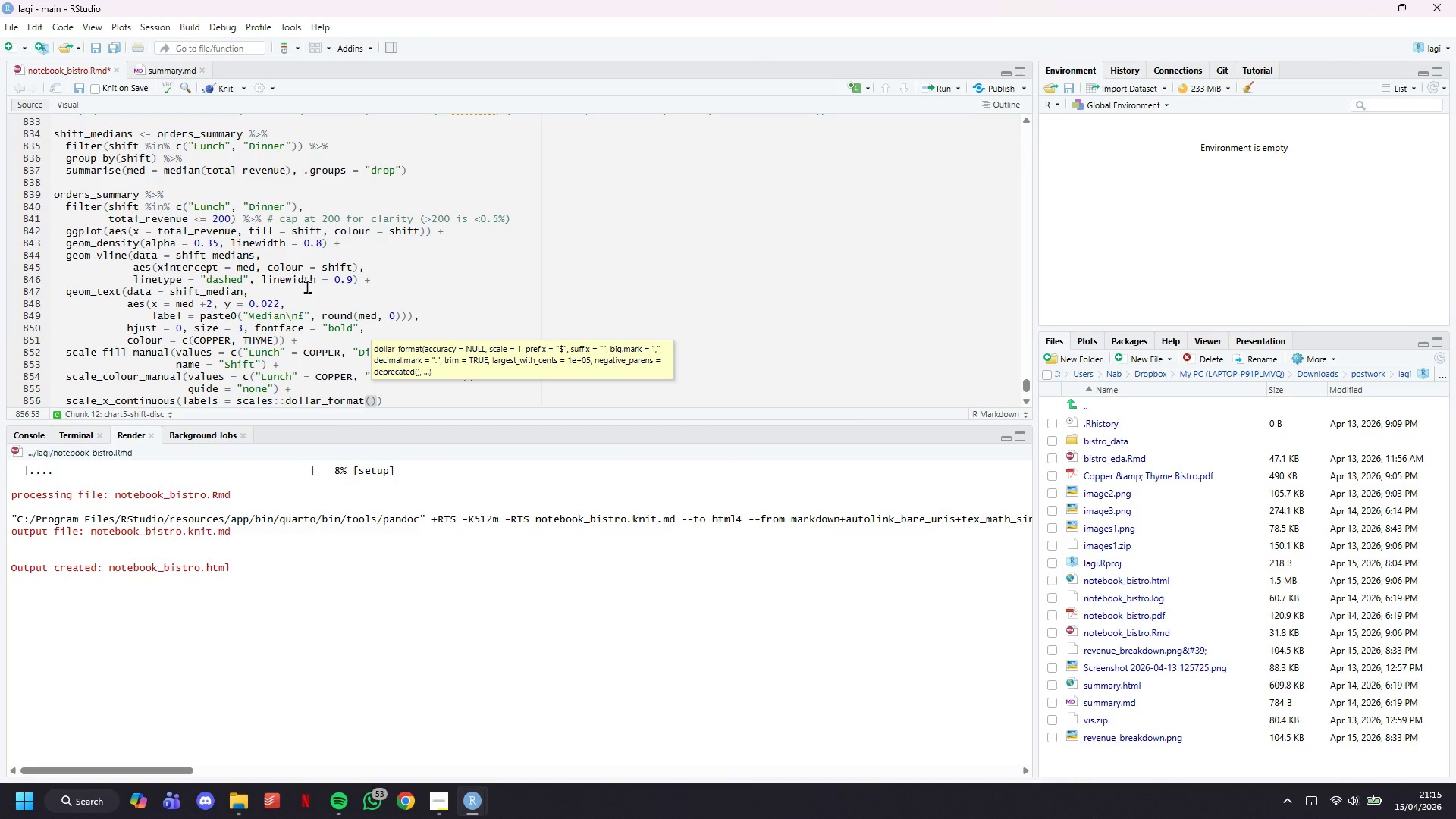 
type(o)
key(Backspace)
type(prefix=")
 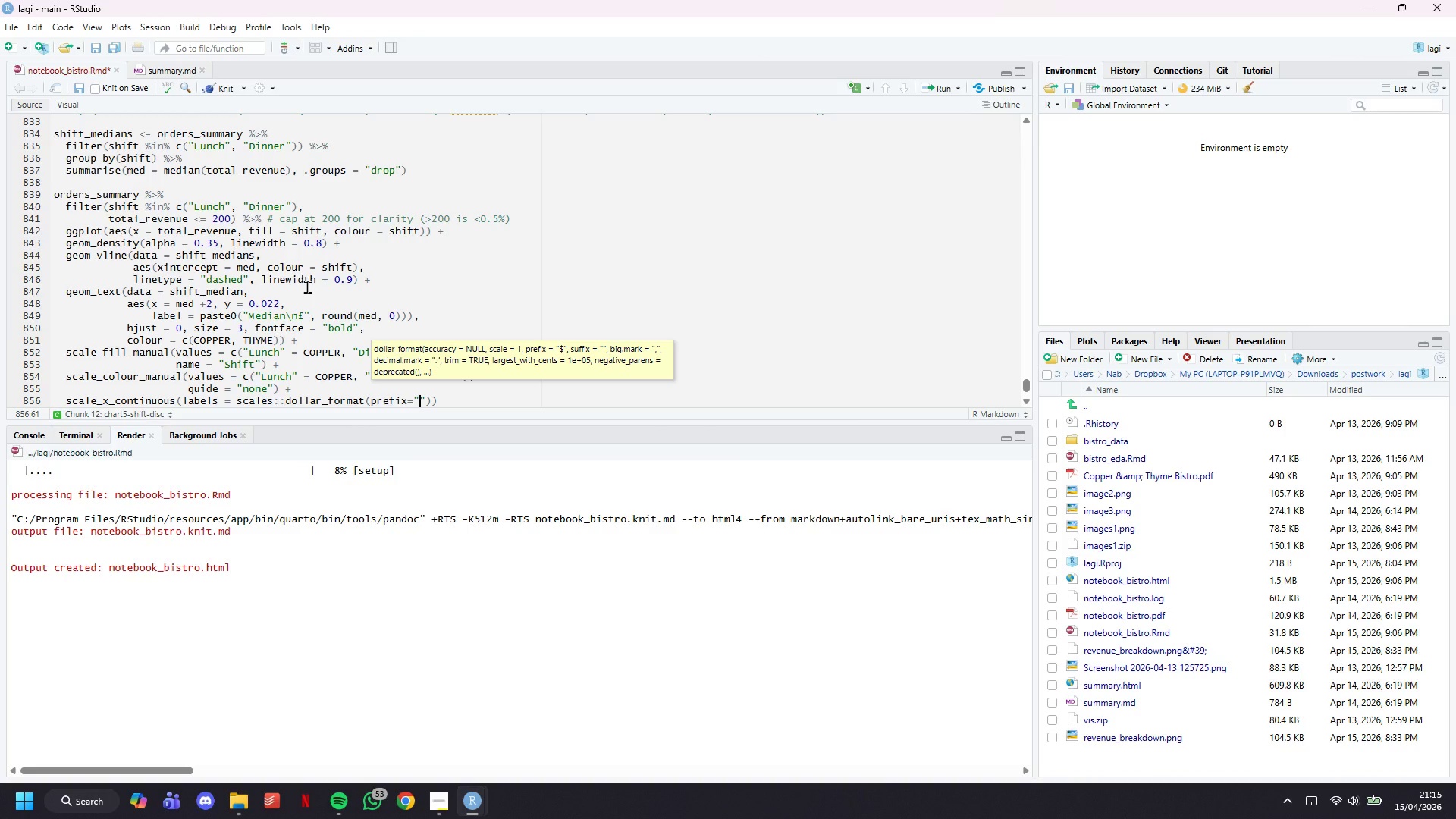 
key(Meta+MetaLeft)
 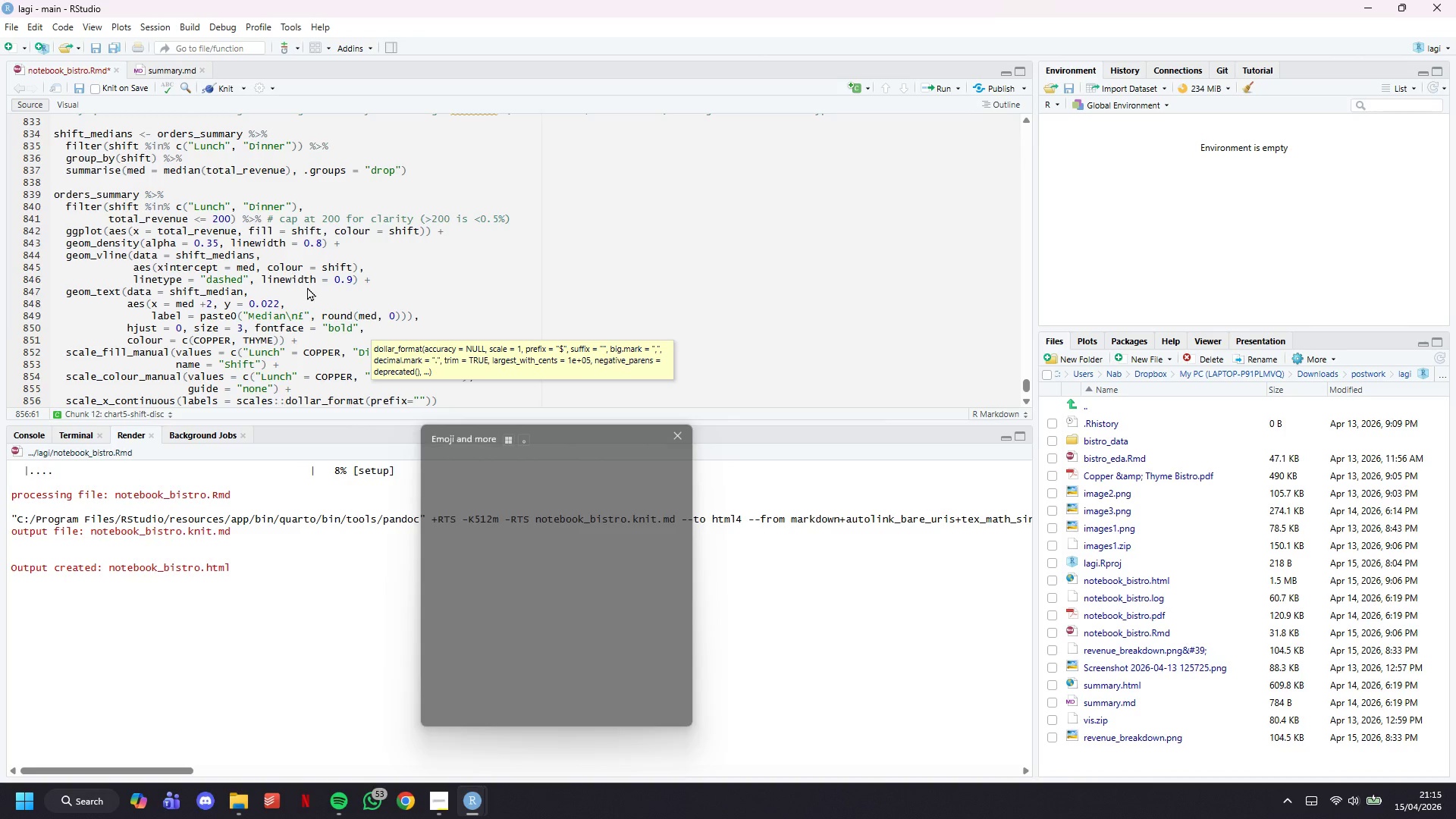 
key(Meta+Period)
 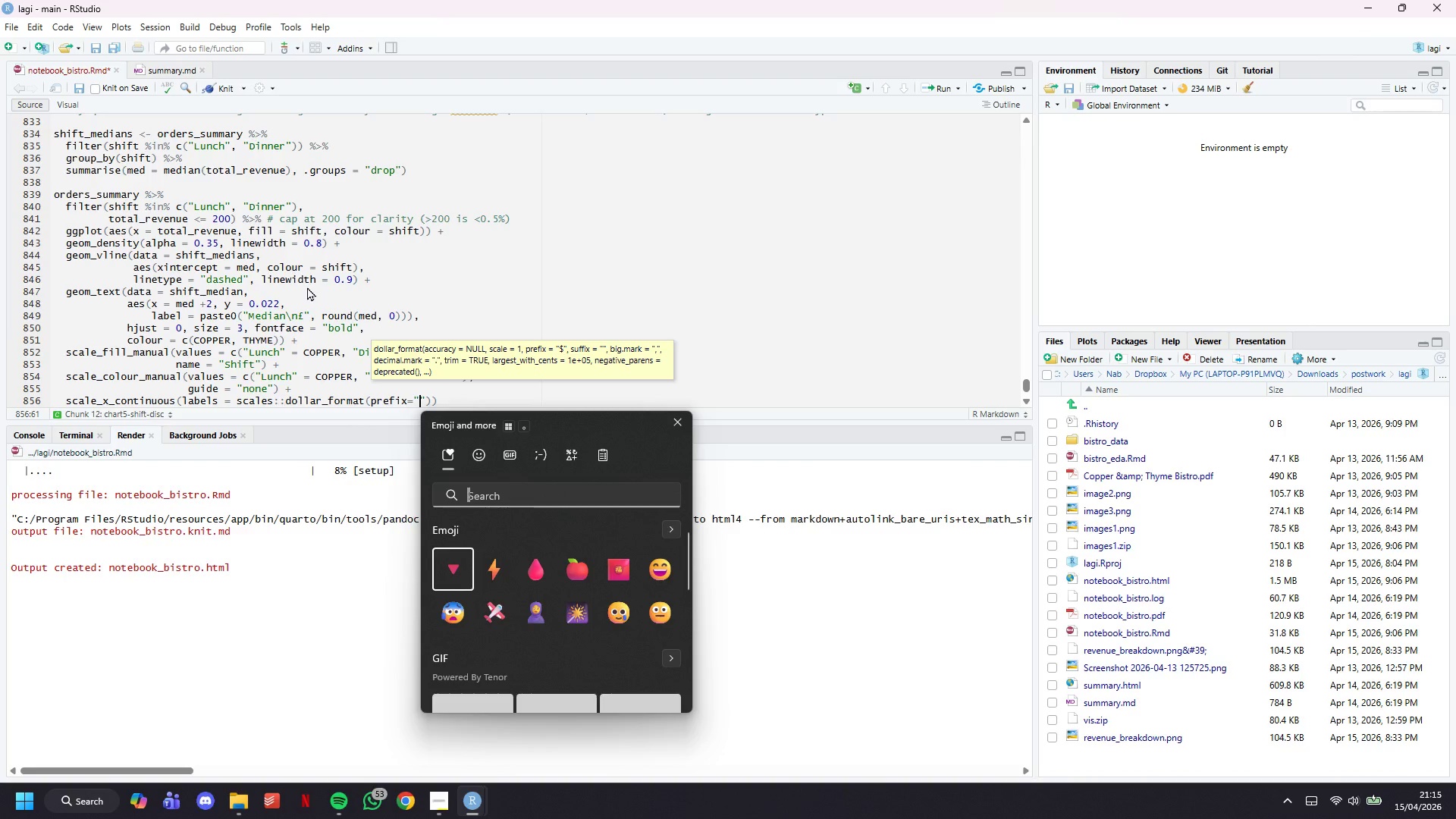 
left_click_drag(start_coordinate=[566, 461], to_coordinate=[564, 465])
 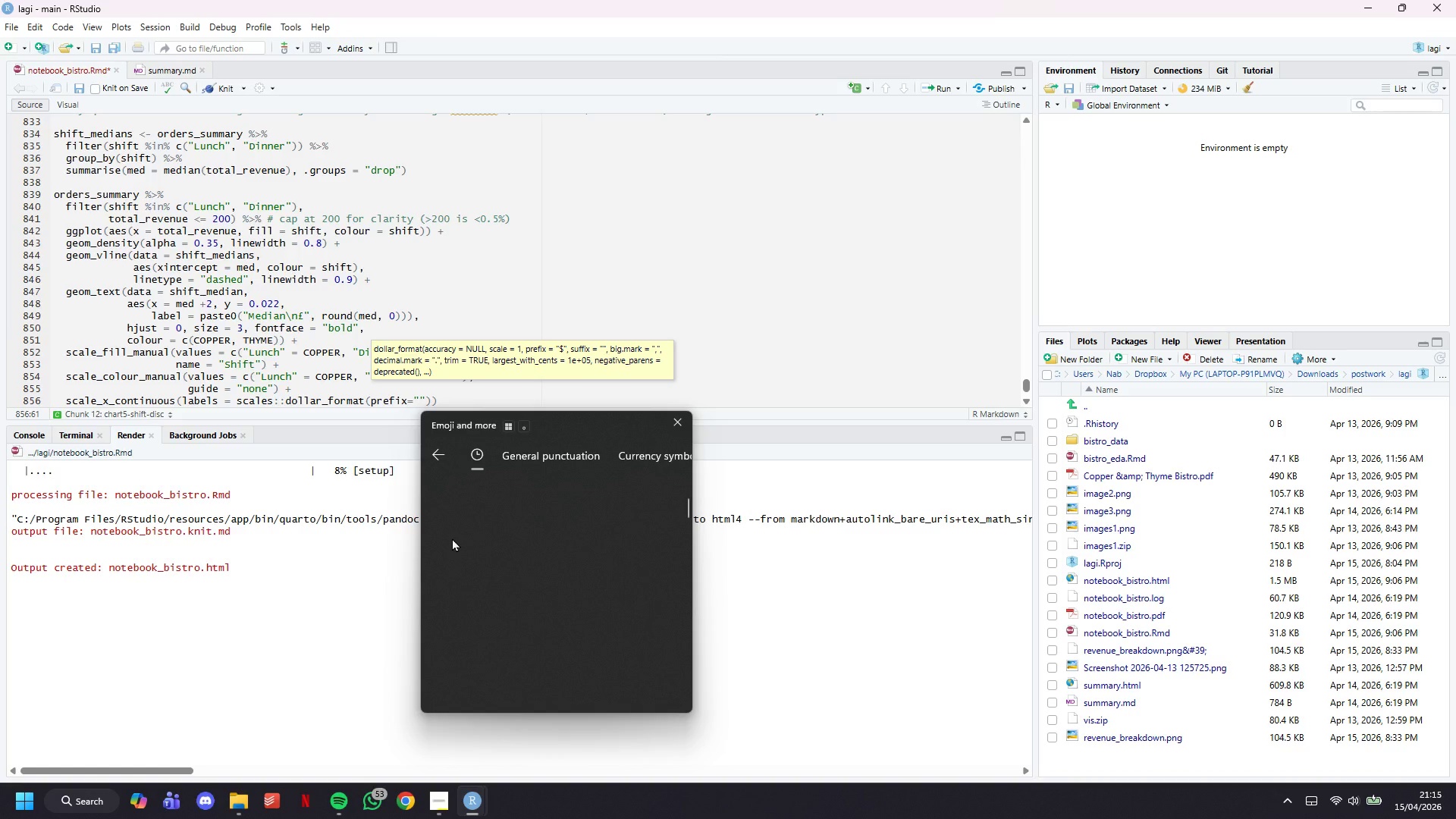 
left_click([457, 538])
 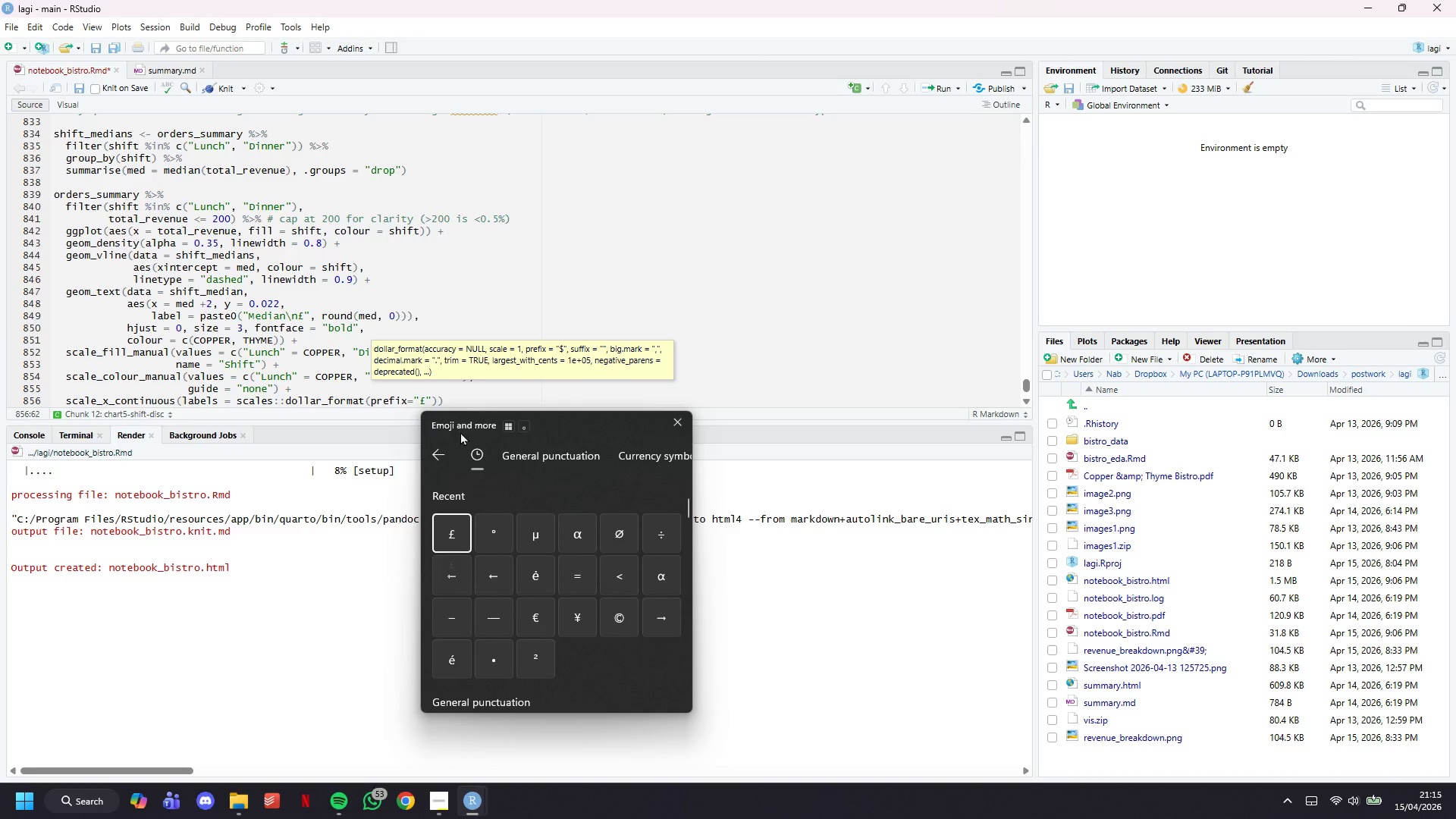 
left_click([435, 402])
 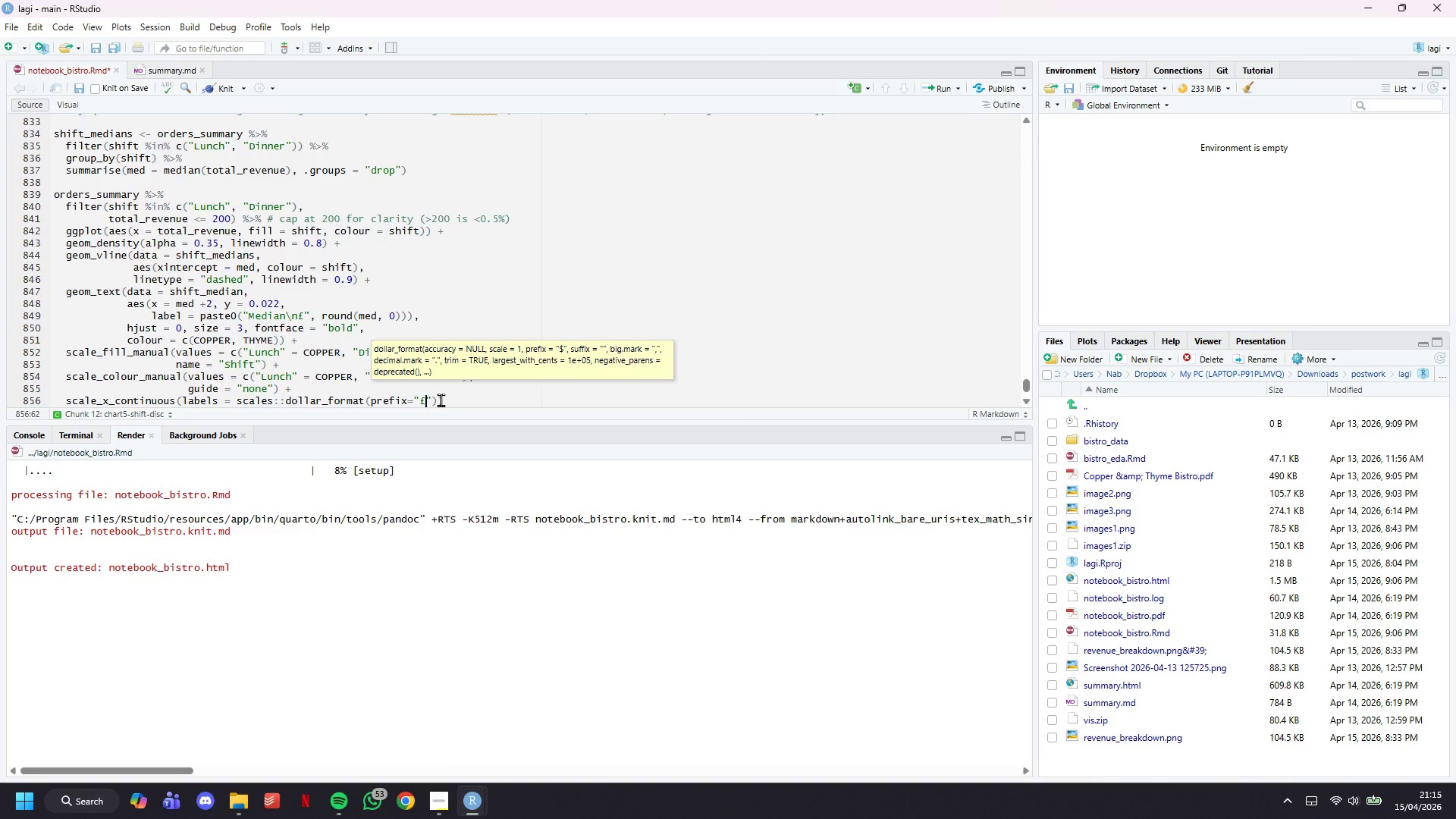 
left_click([441, 400])
 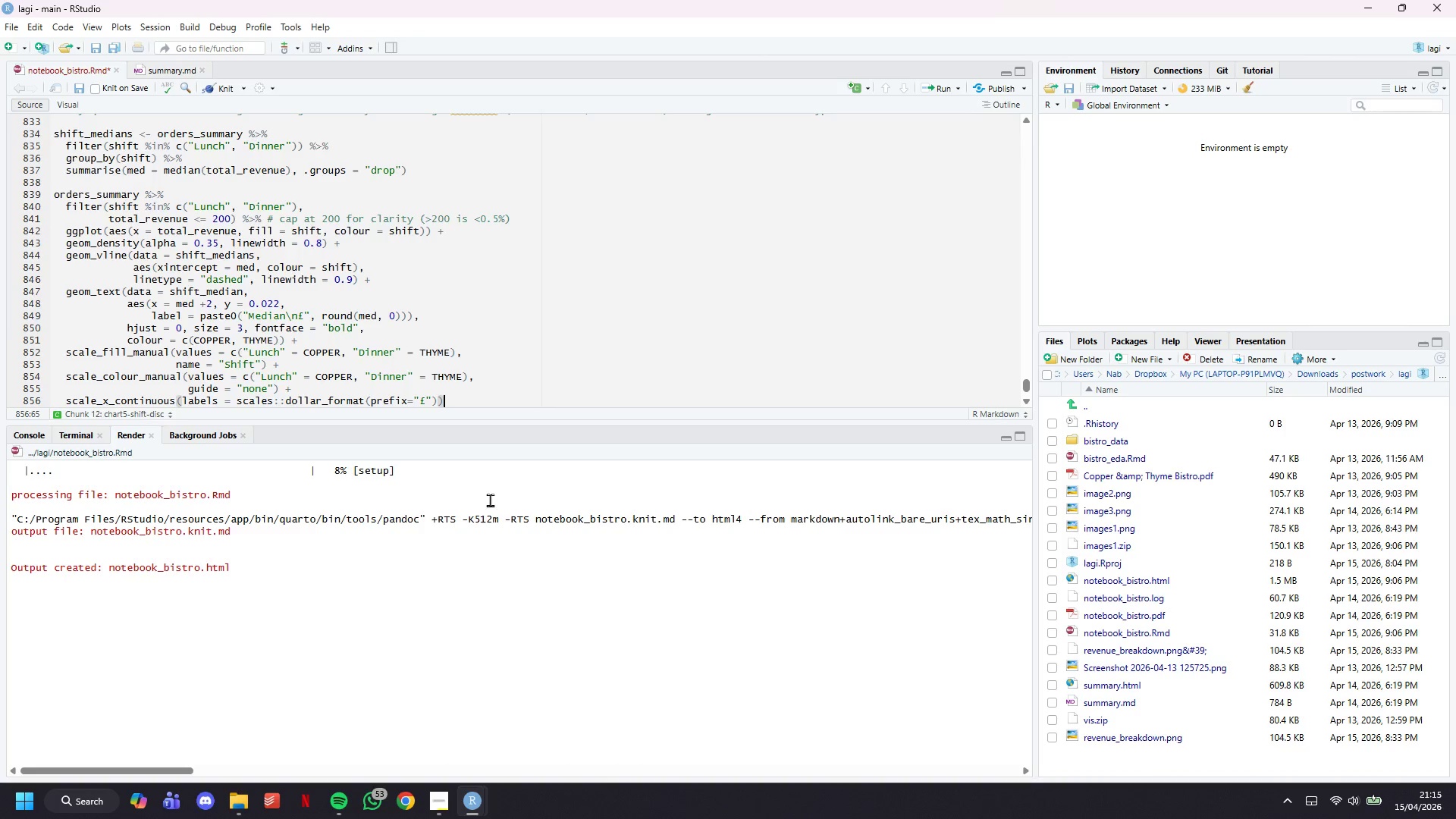 
key(ArrowLeft)
 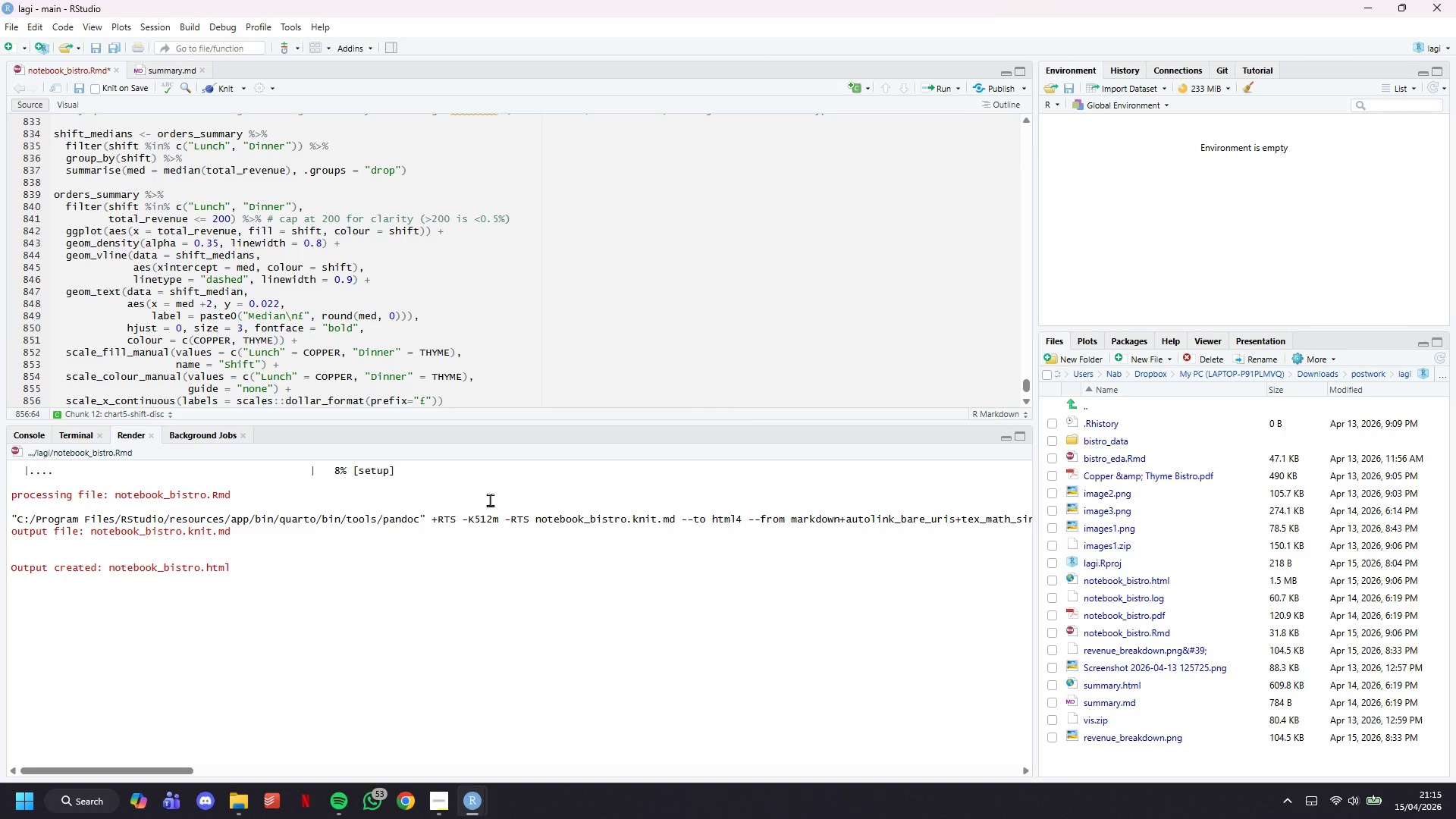 
key(Comma)
 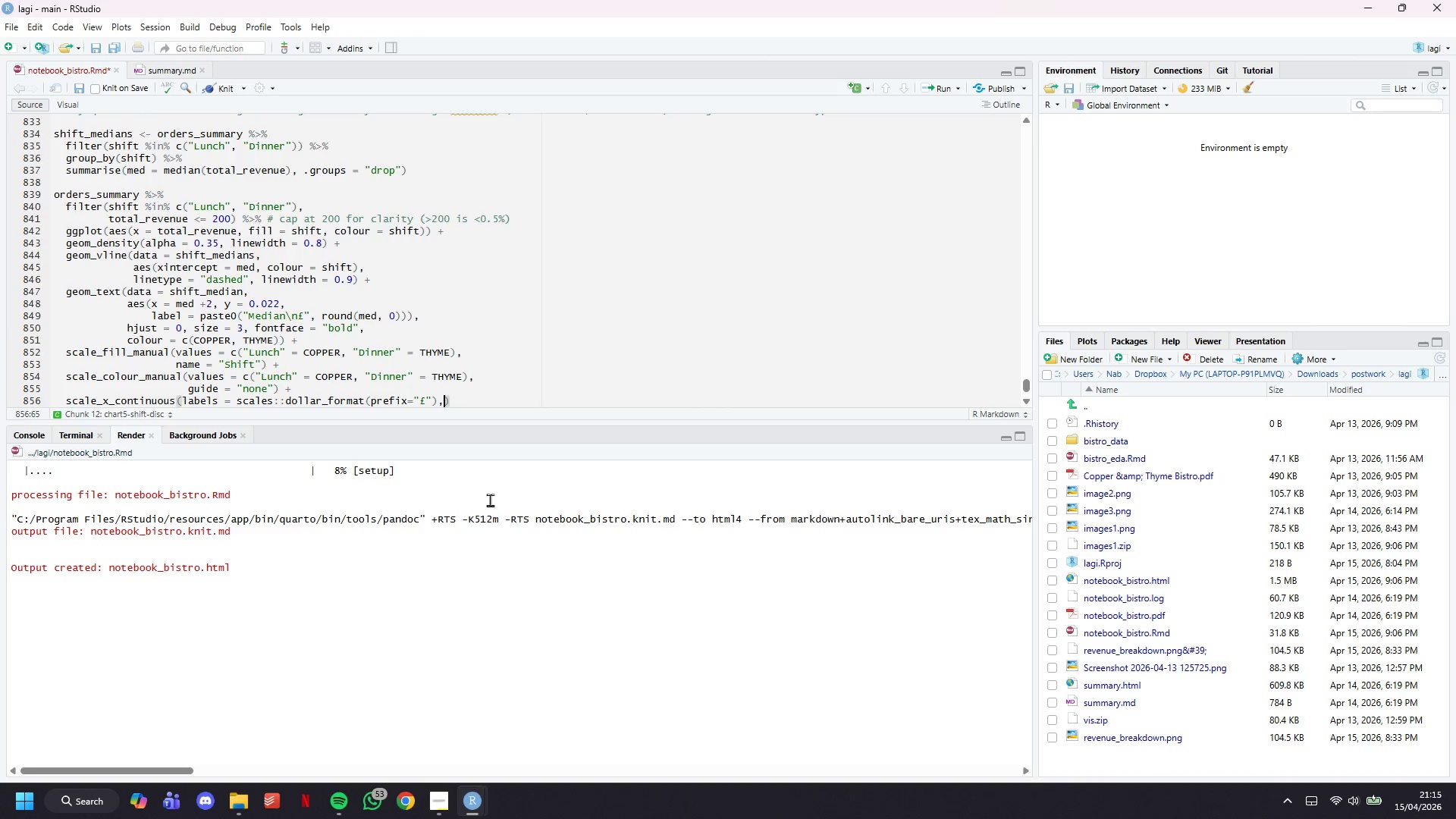 
key(Enter)
 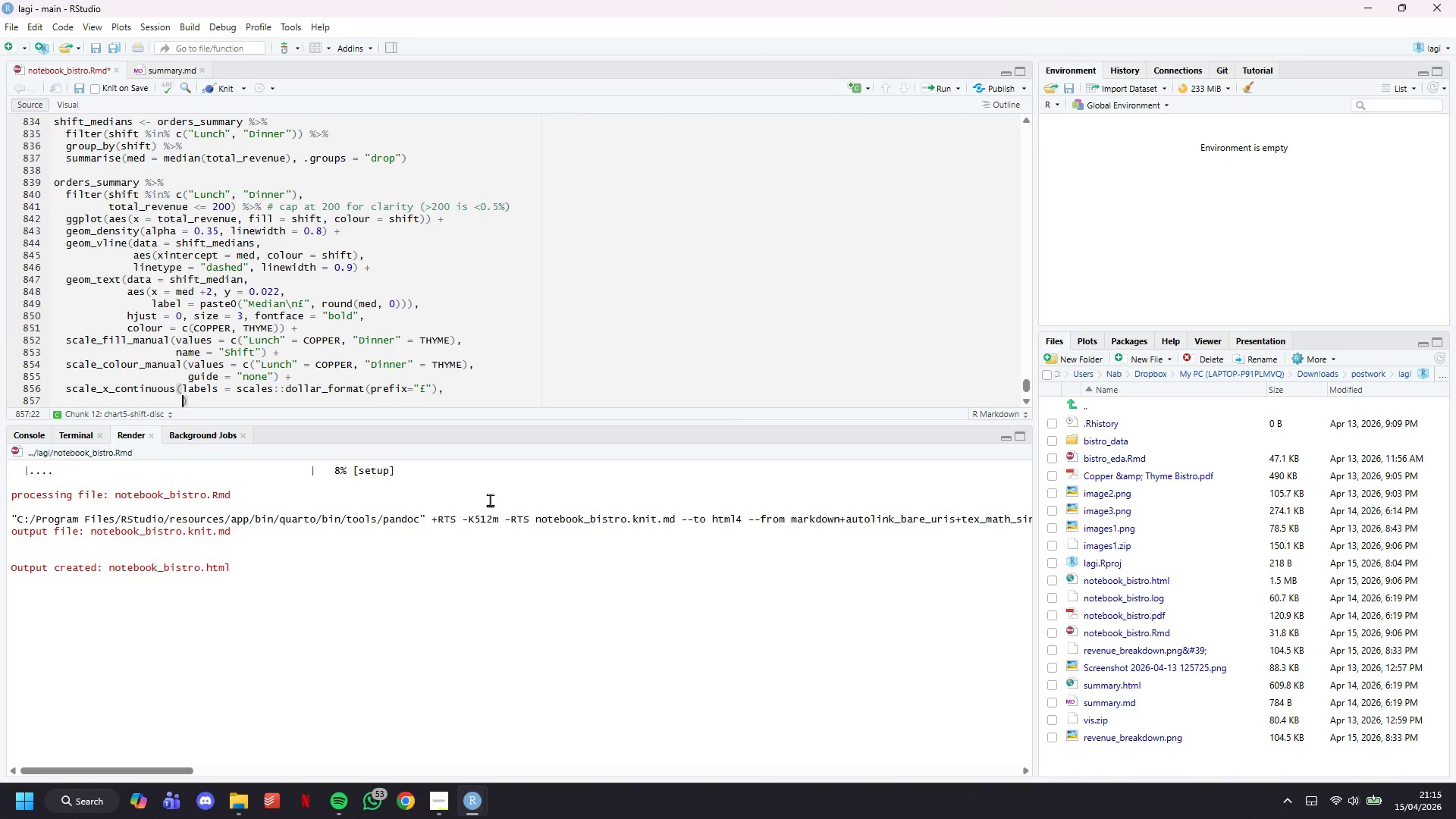 
type(name - )
key(Backspace)
key(Backspace)
type(= "Order Total ())
 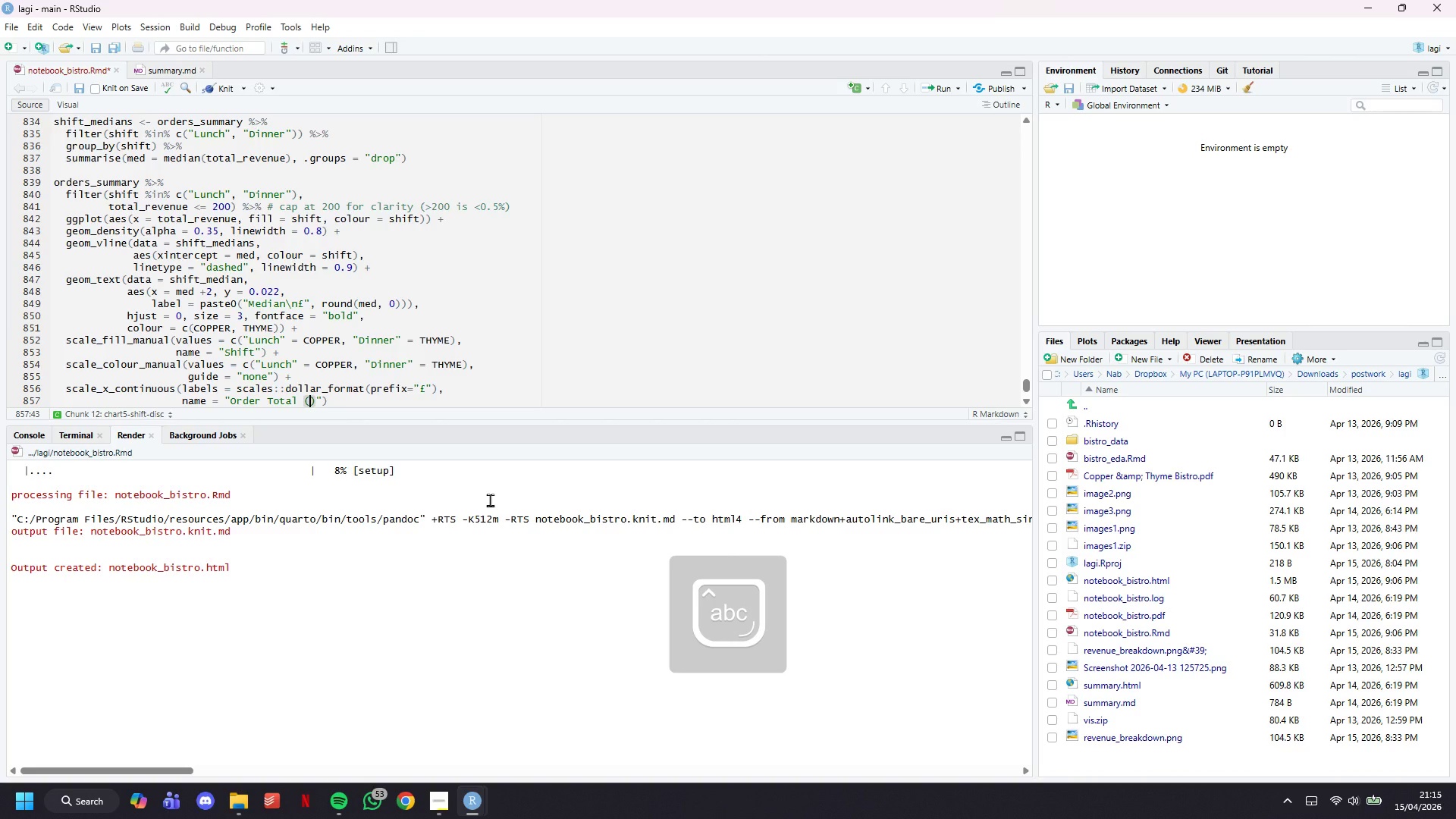 
 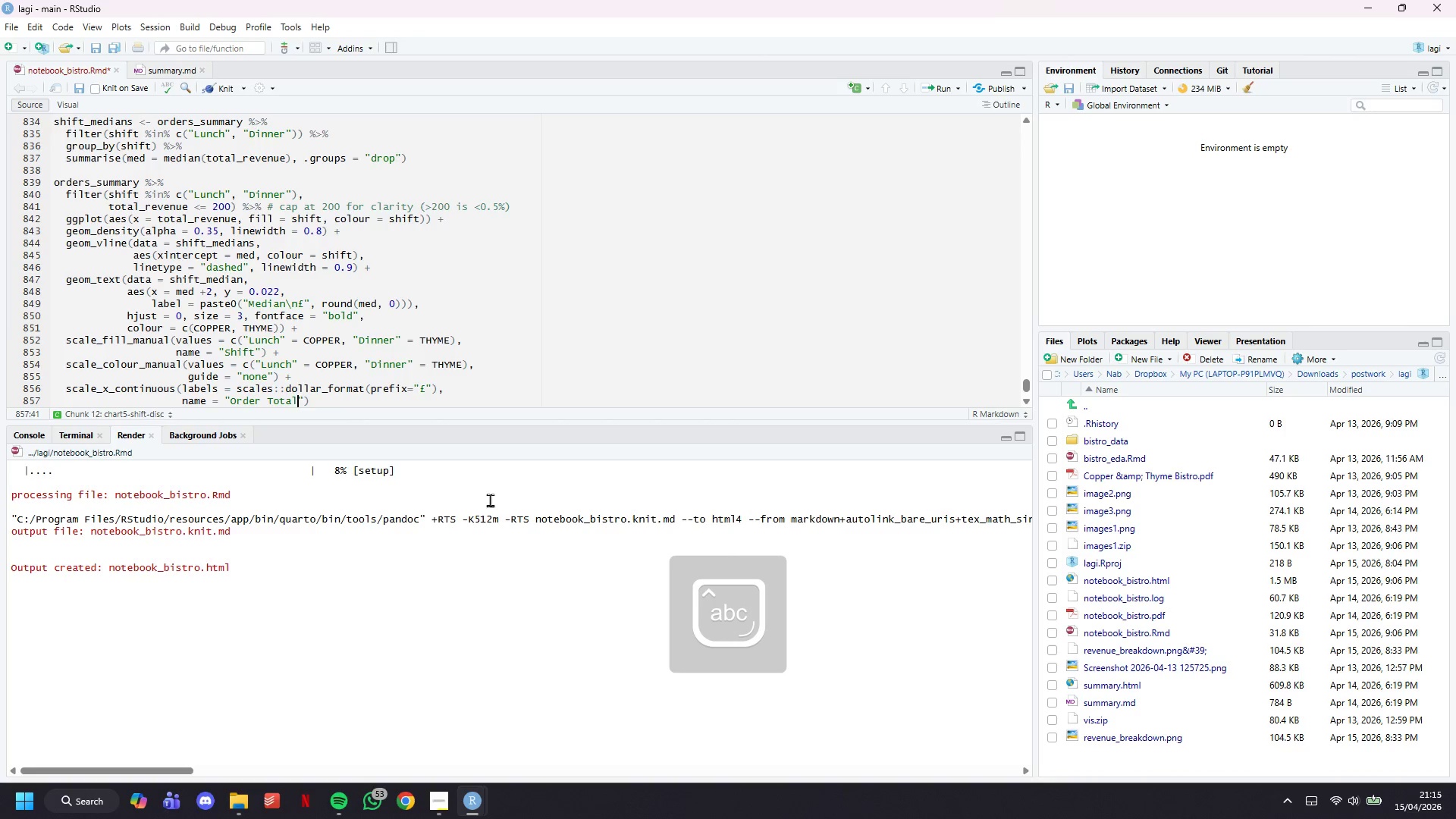 
key(ArrowLeft)
 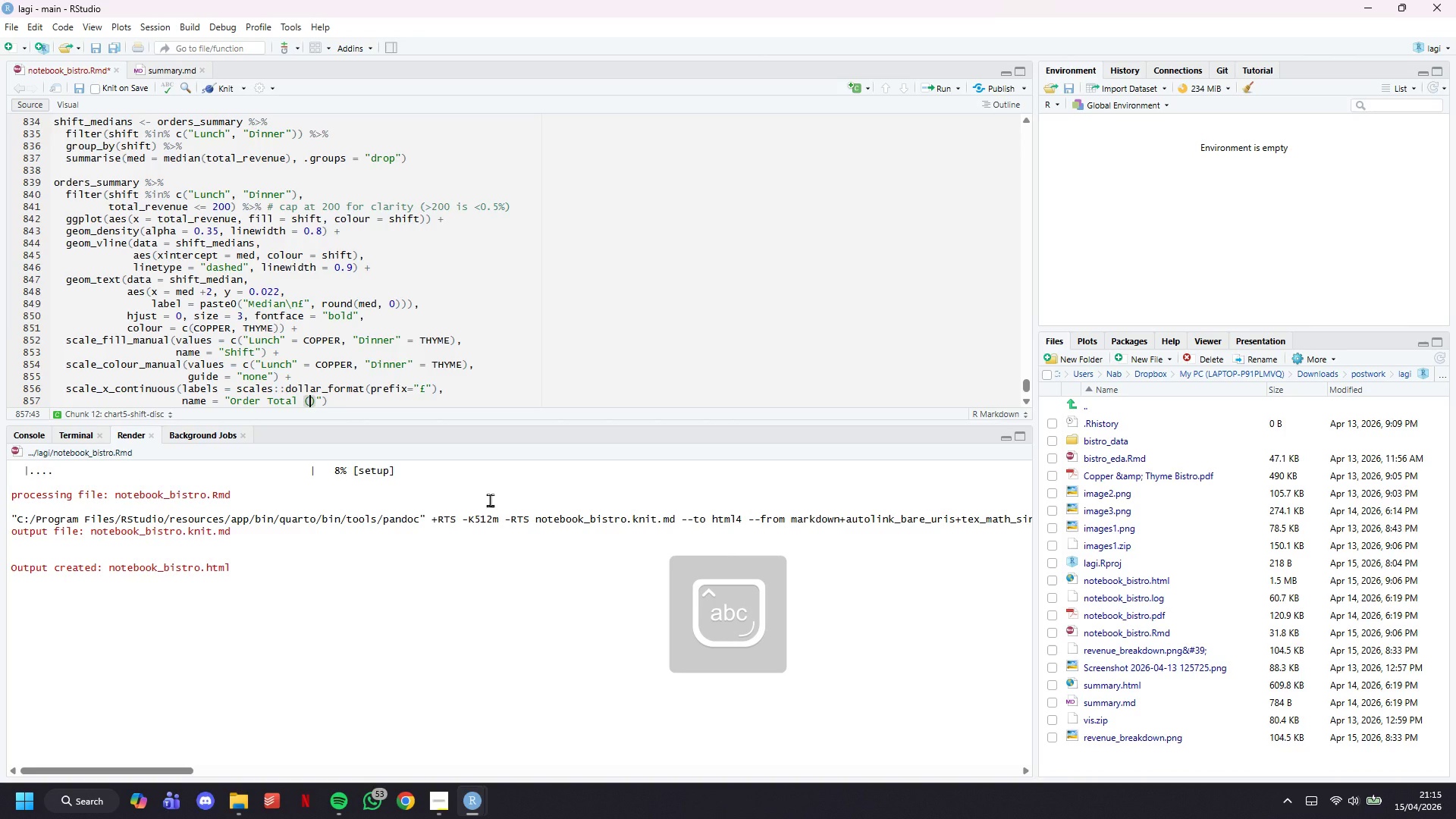 
key(Meta+Period)
 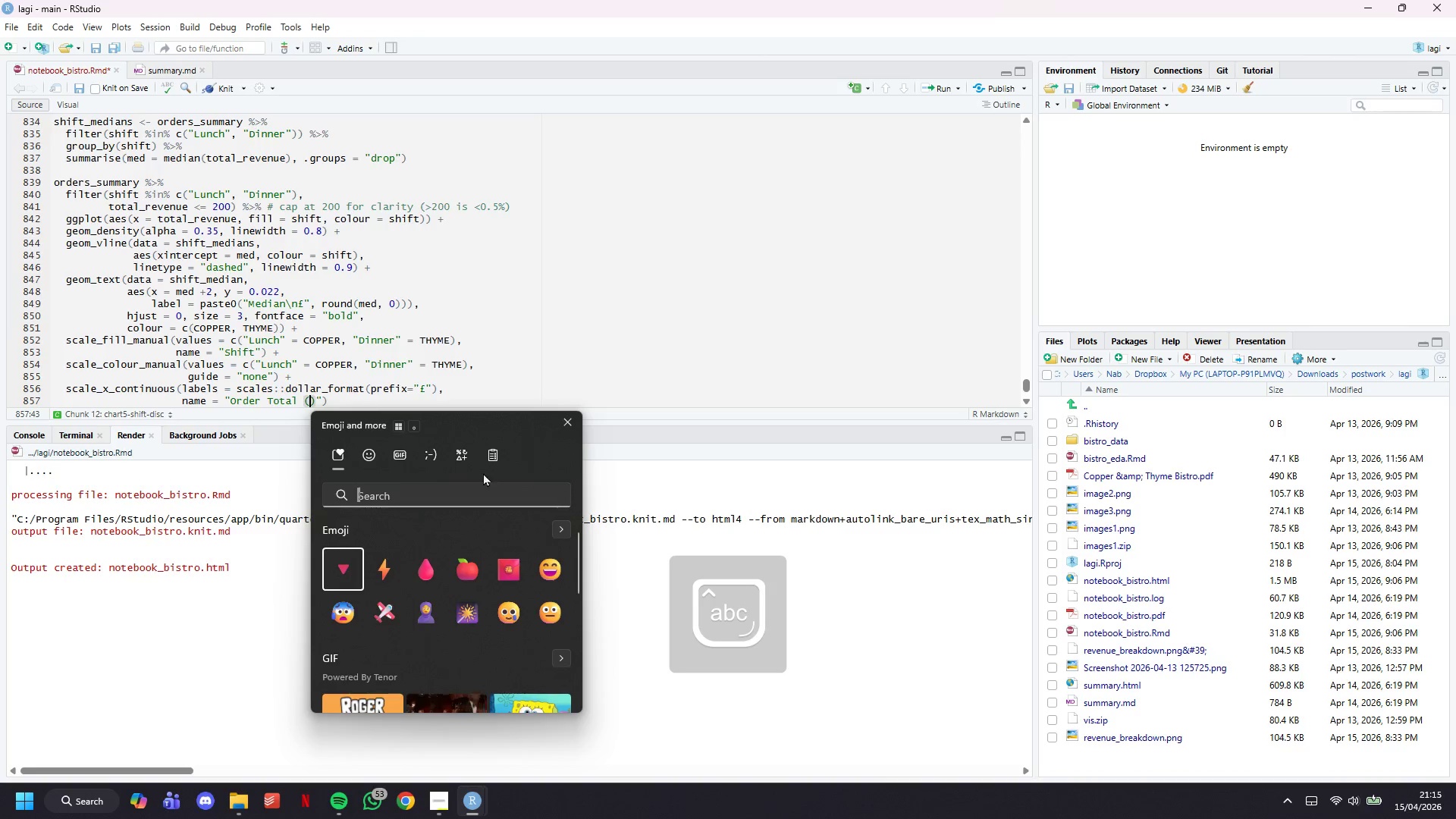 
left_click([466, 444])
 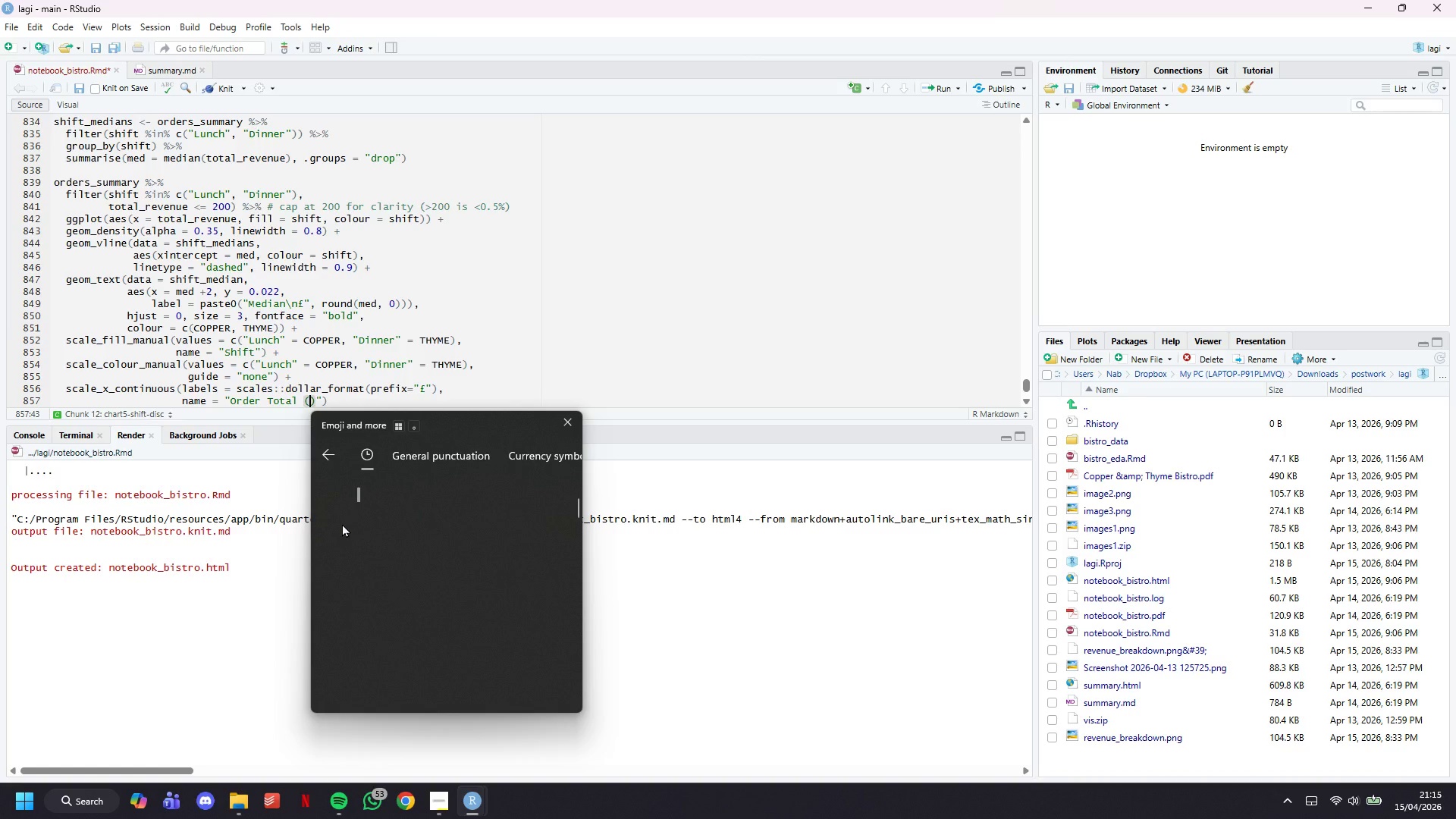 
left_click([342, 523])
 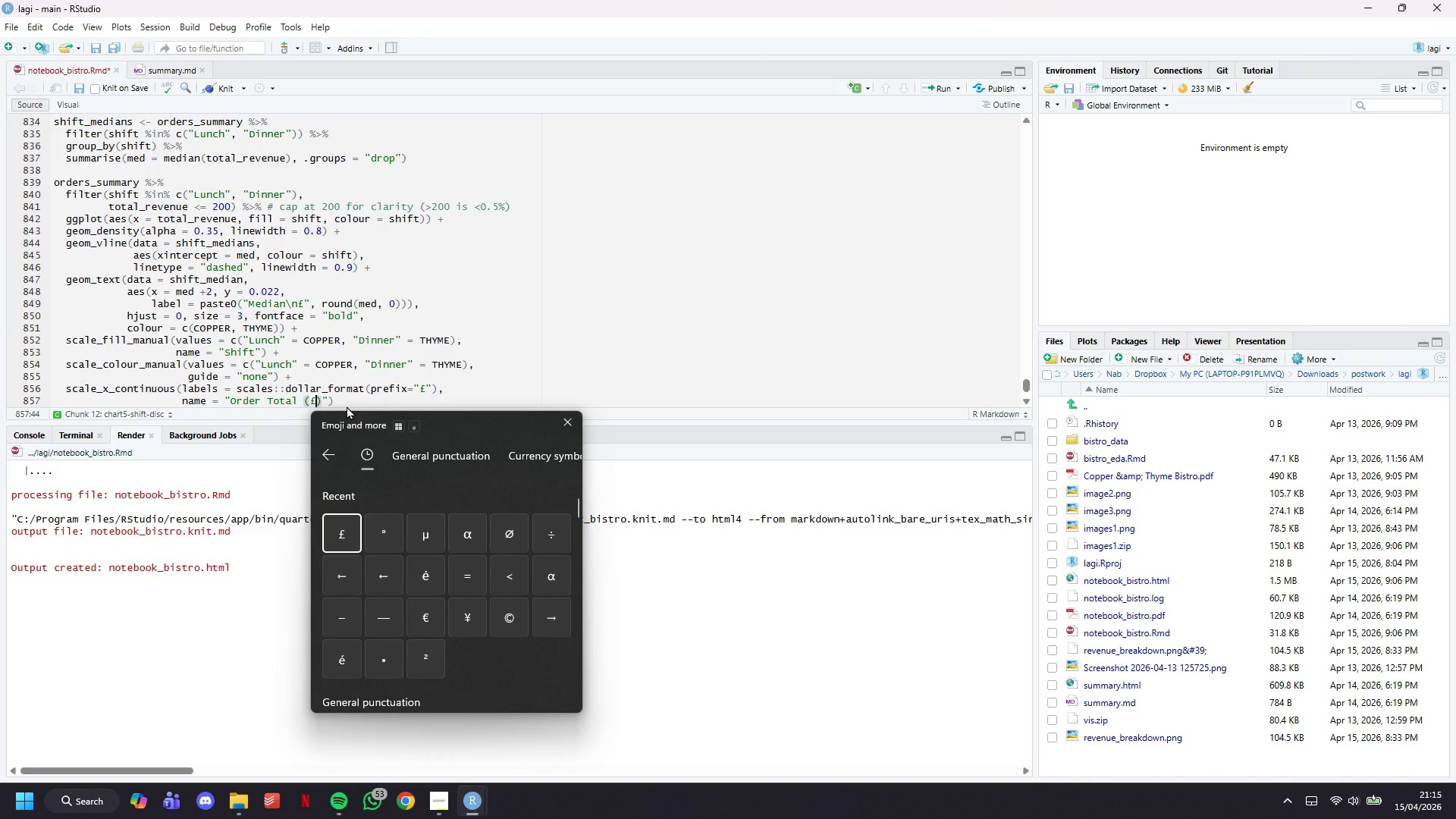 
left_click([347, 400])
 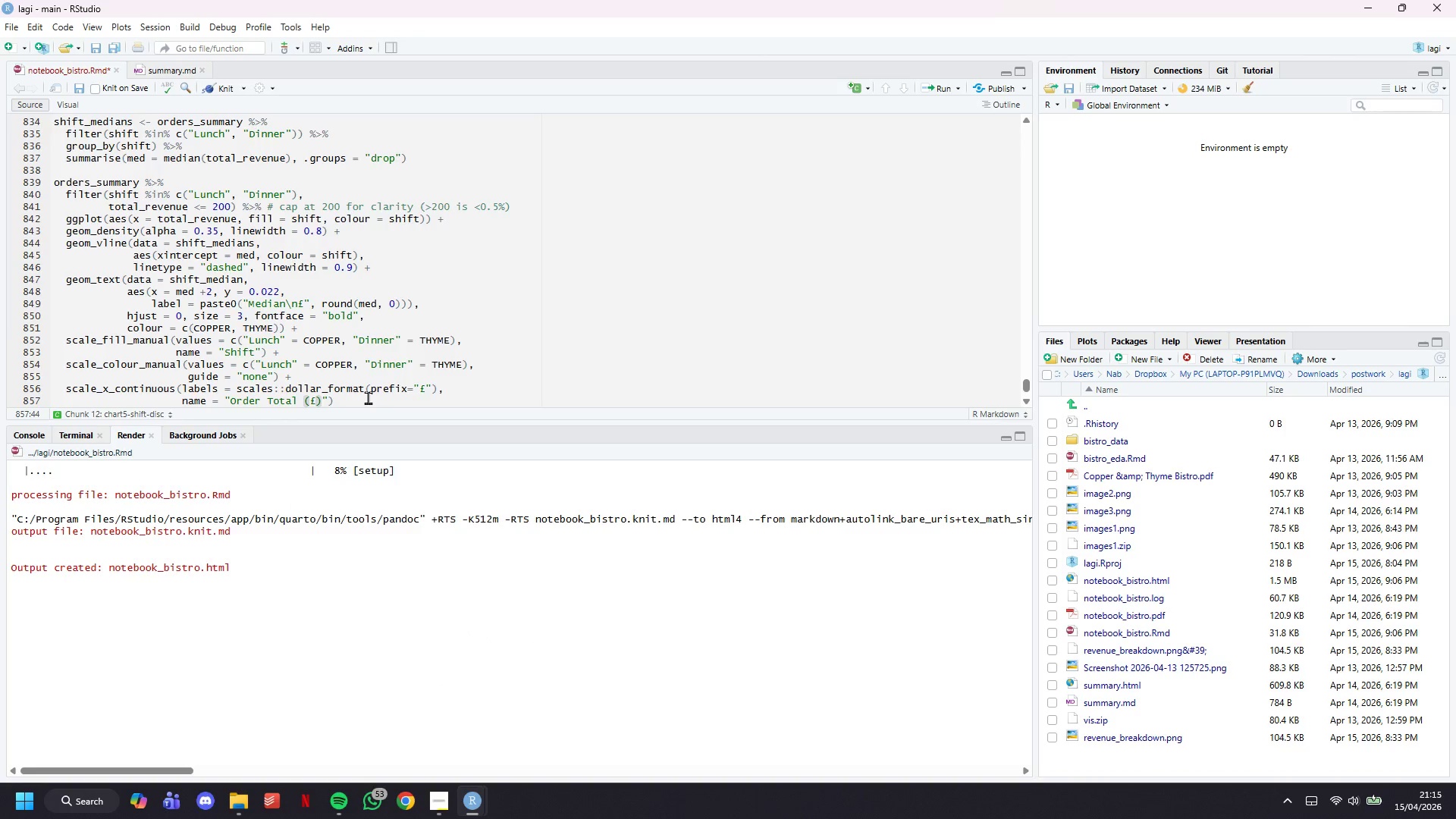 
key(ArrowRight)
 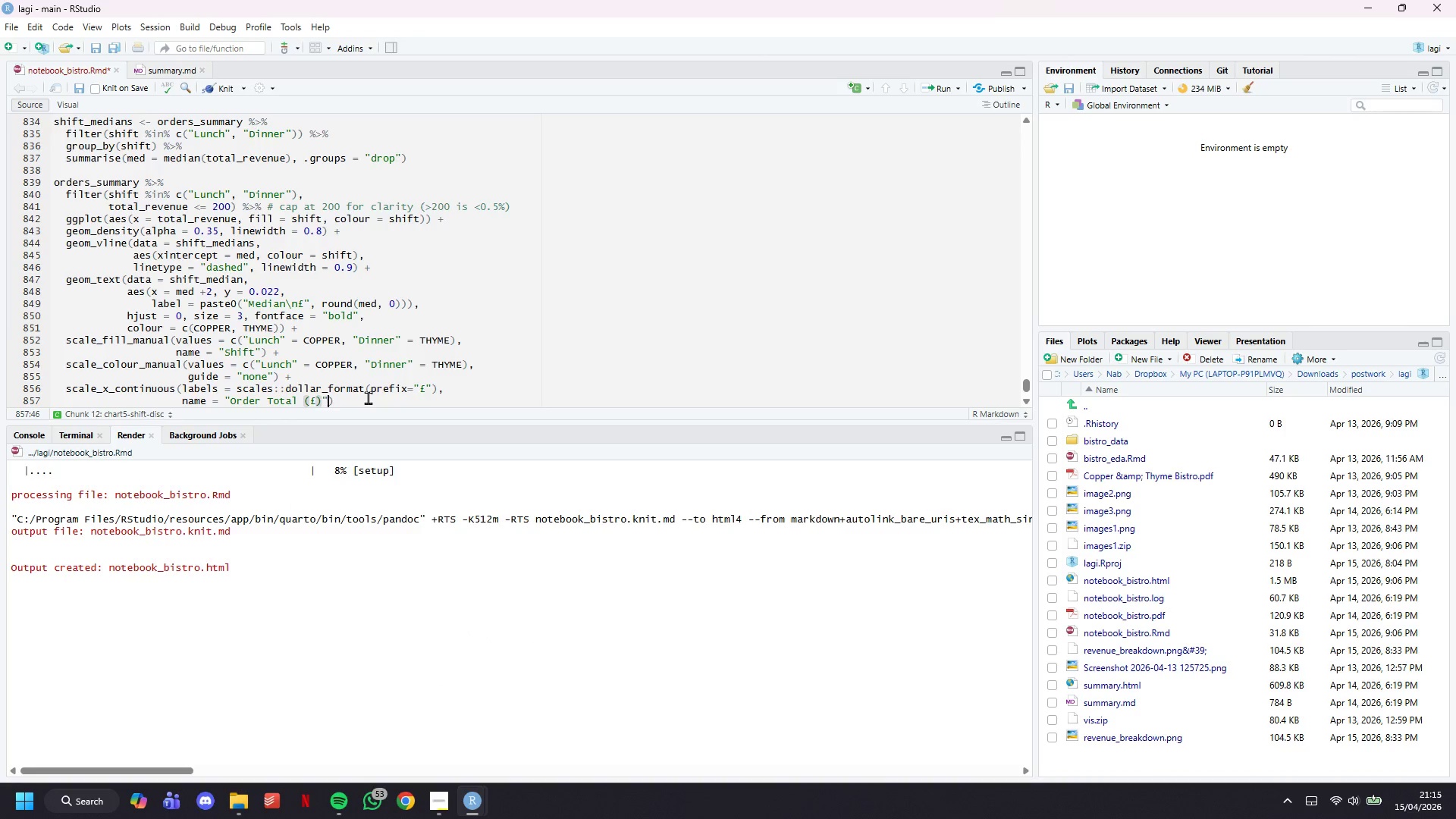 
key(ArrowRight)
 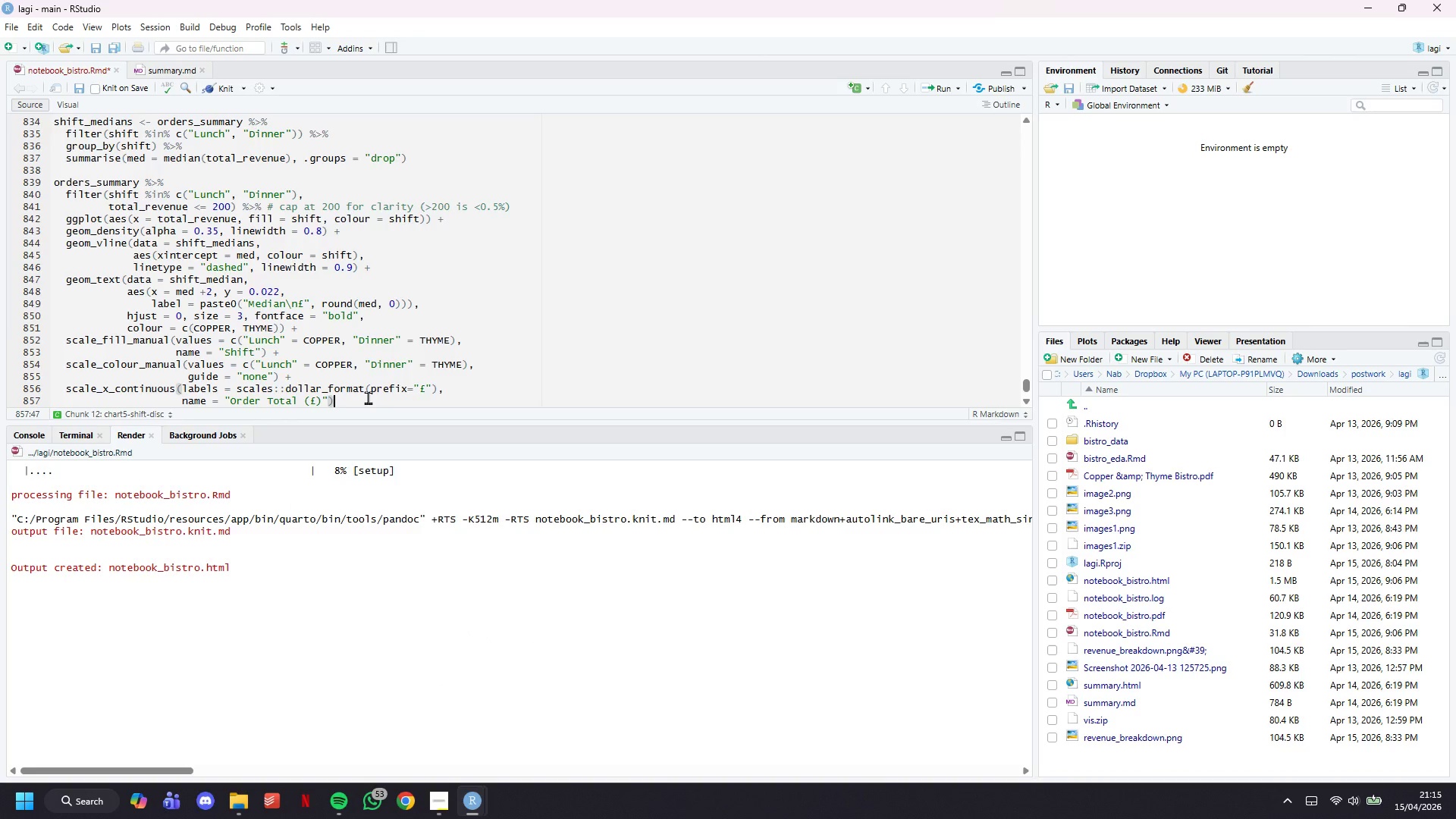 
key(ArrowRight)
 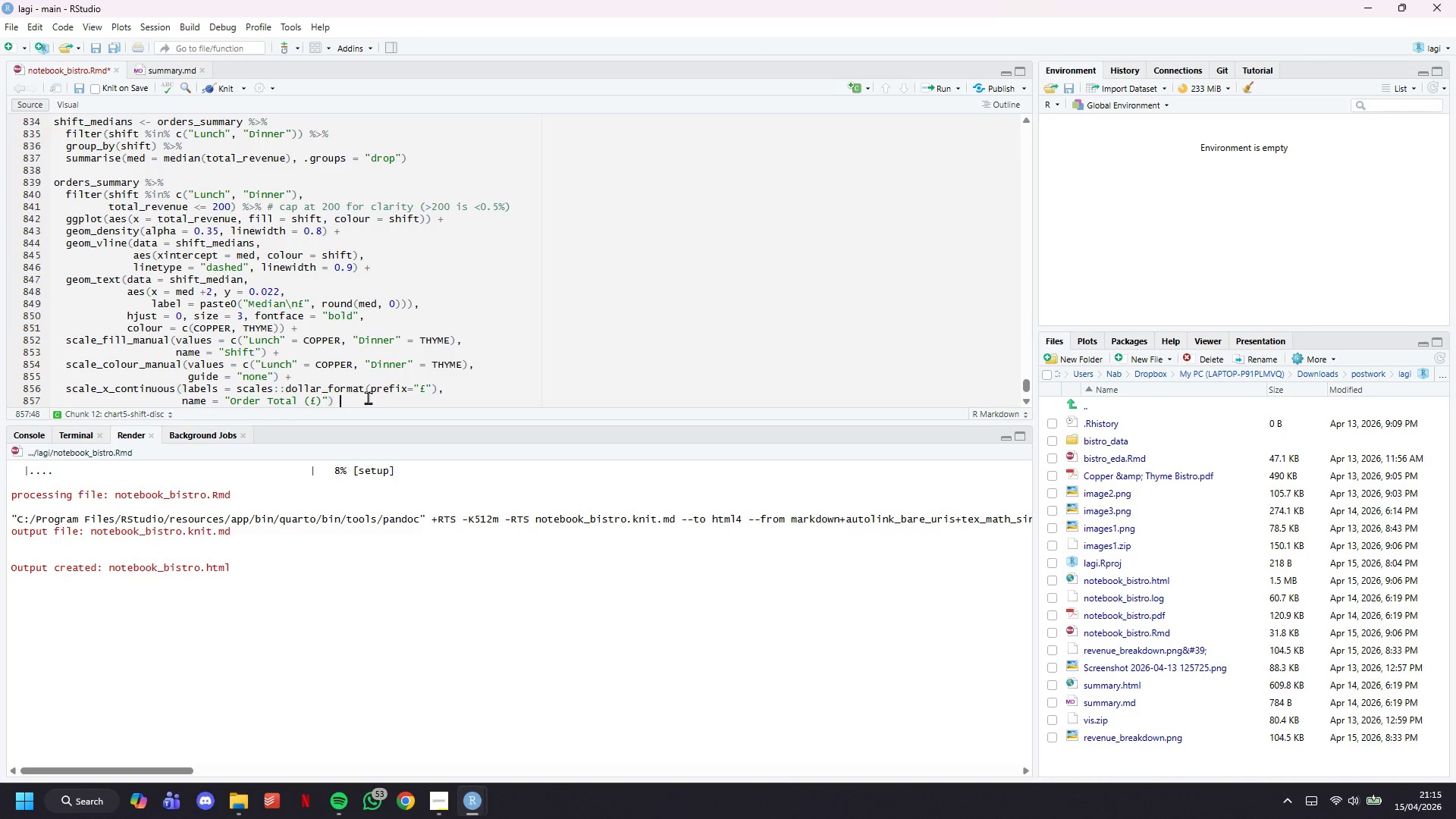 
key(Space)
 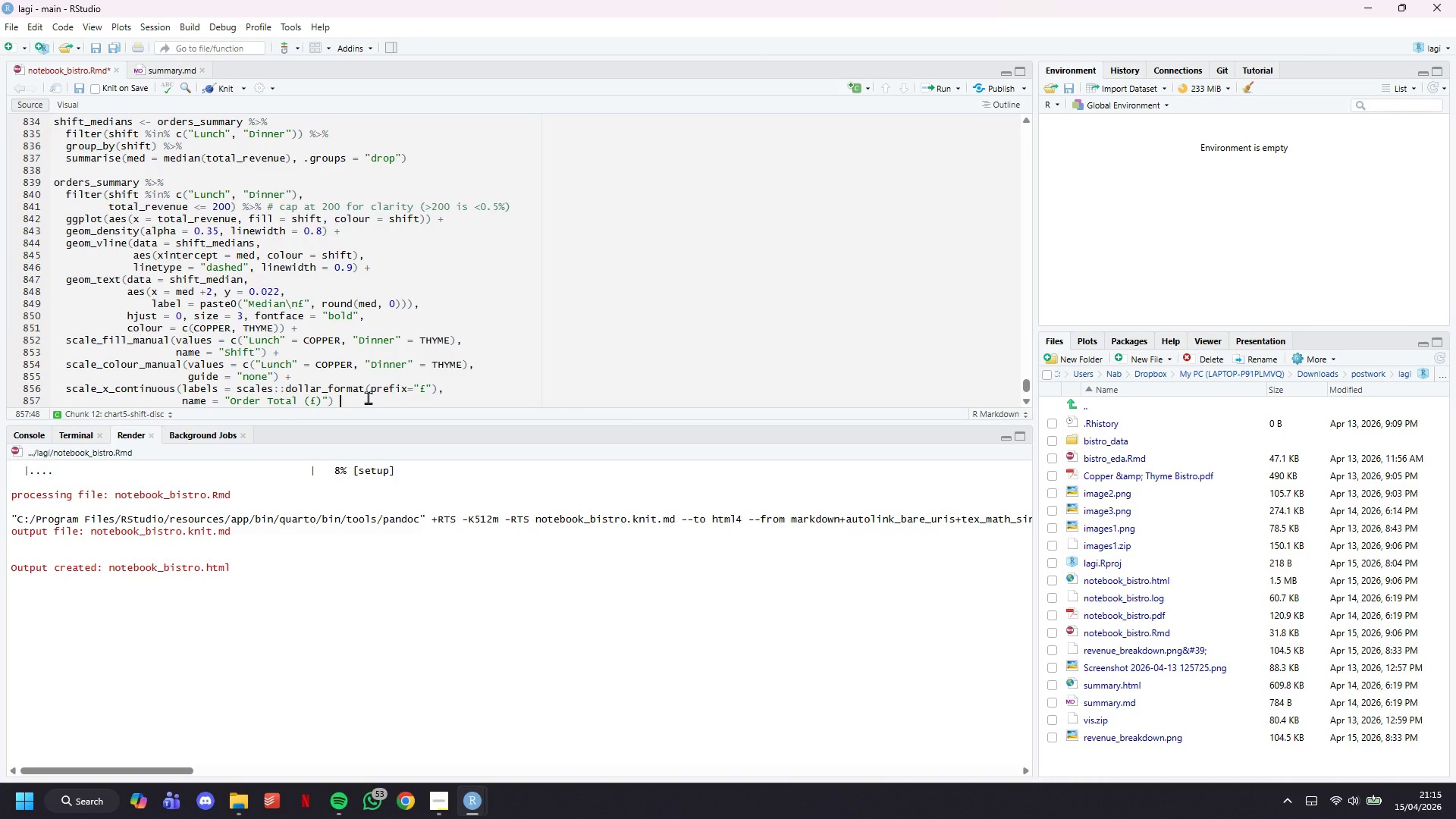 
key(Shift+Equal)
 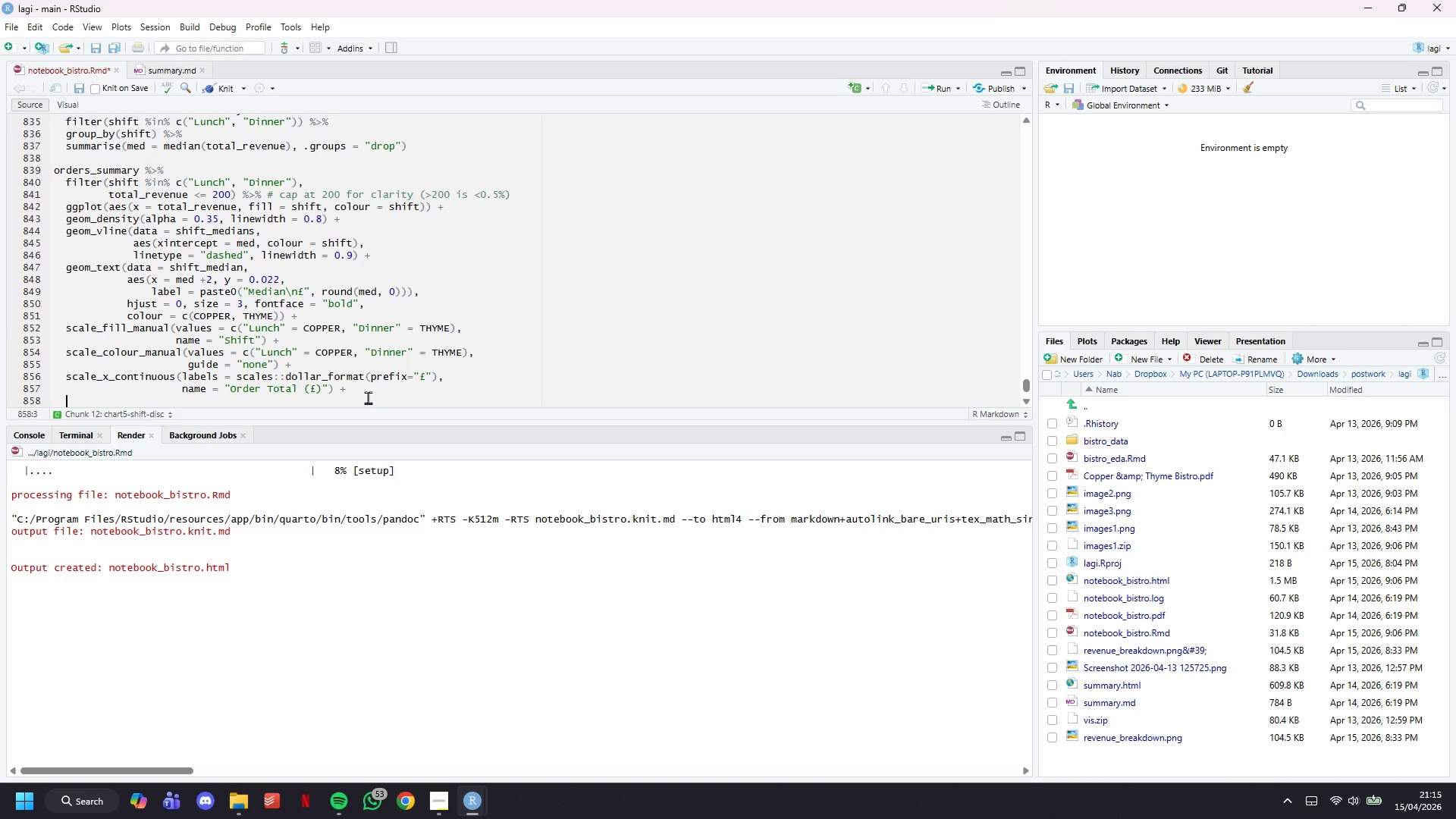 
key(Enter)
 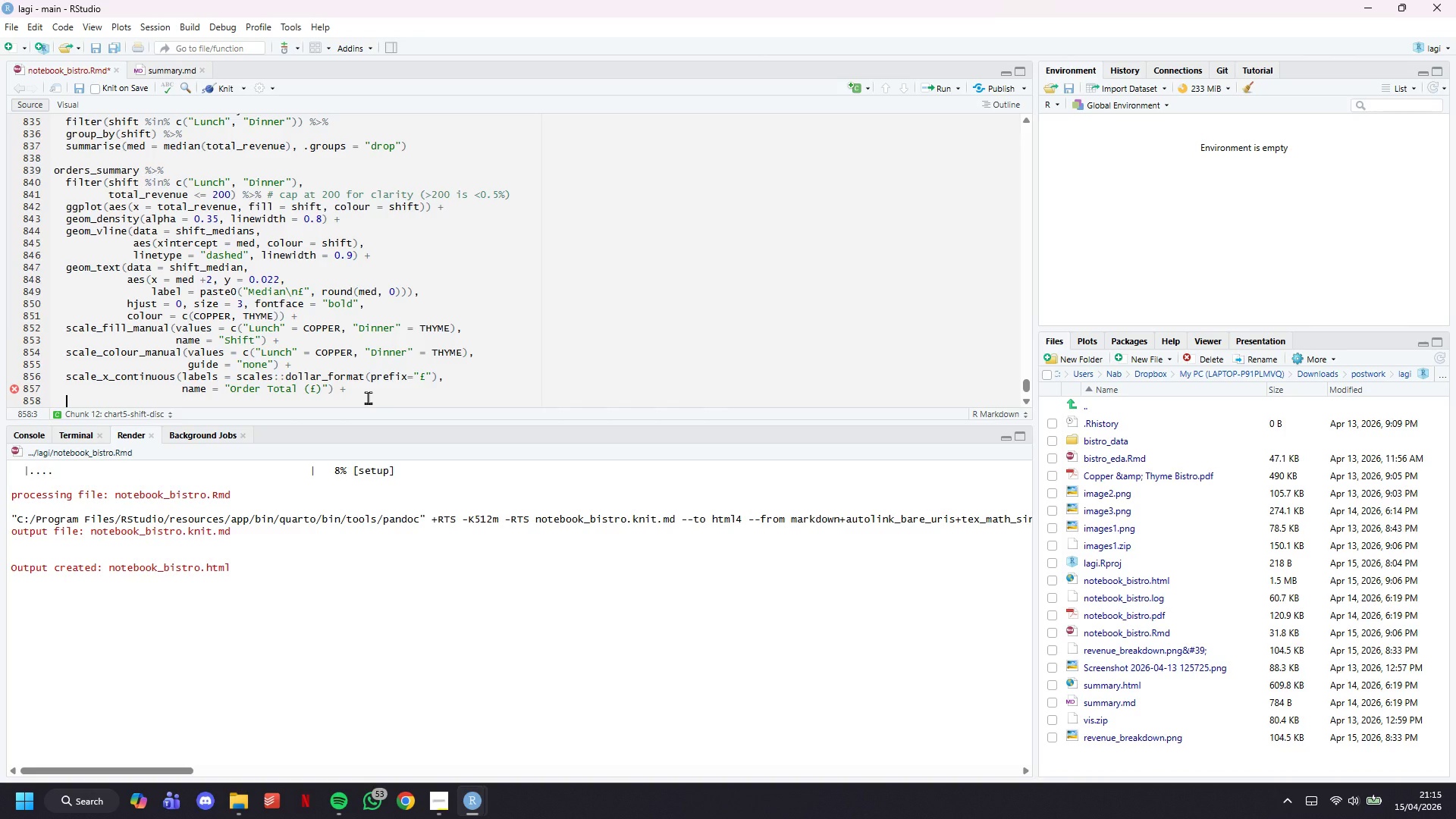 
wait(22.27)
 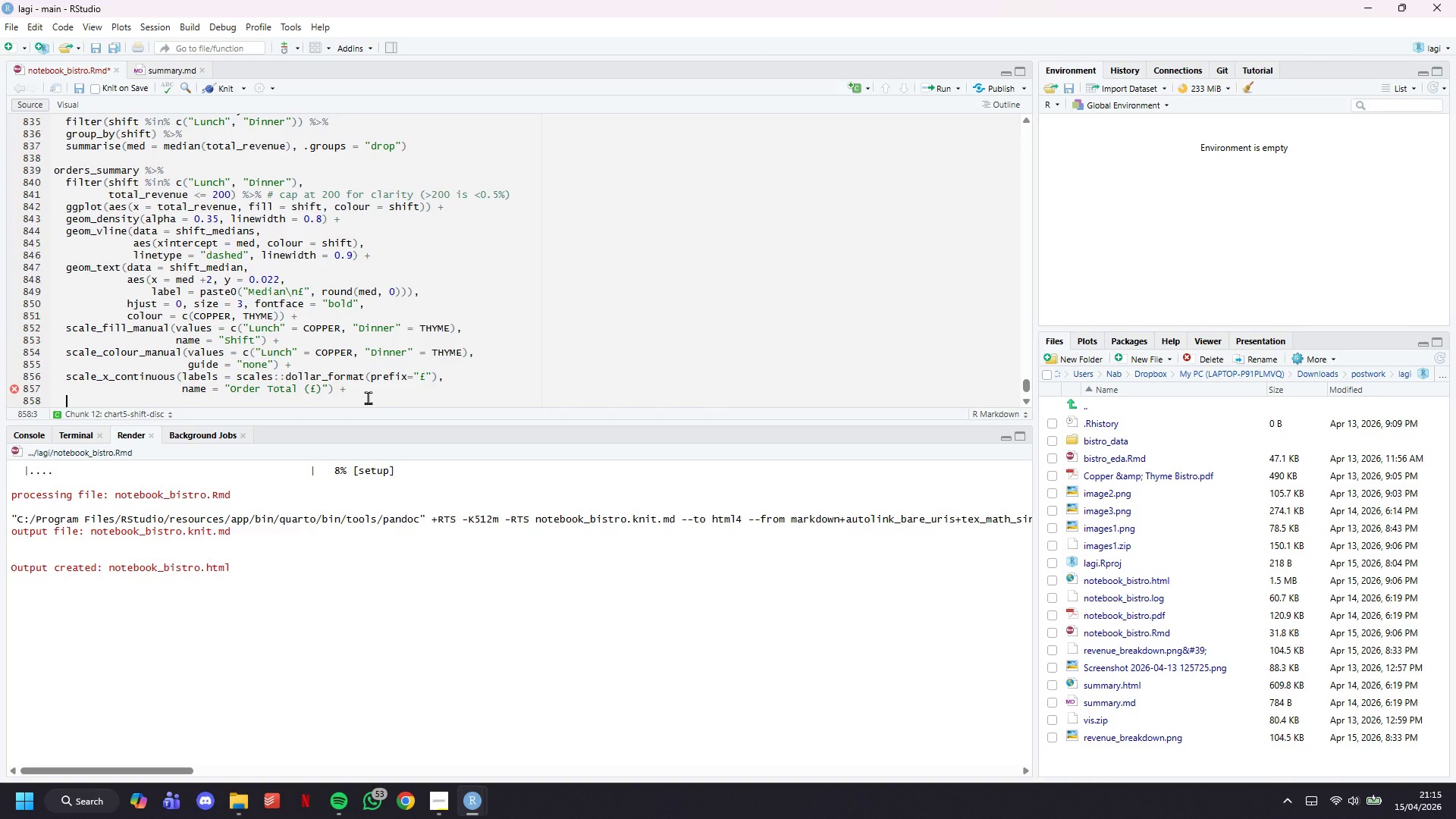 
type(scale_y_contino)
key(Backspace)
type(uous(name = "Density)
 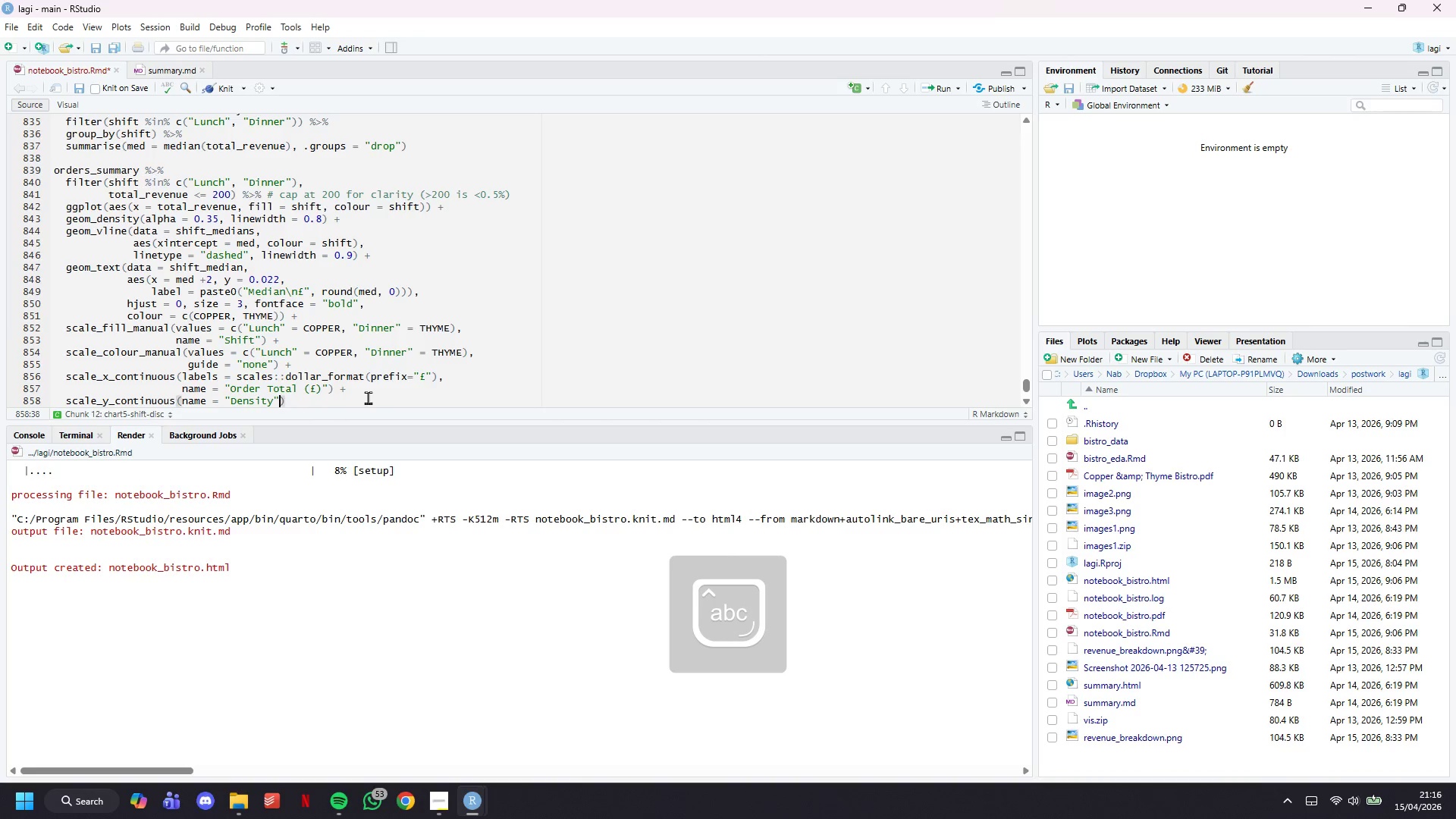 
 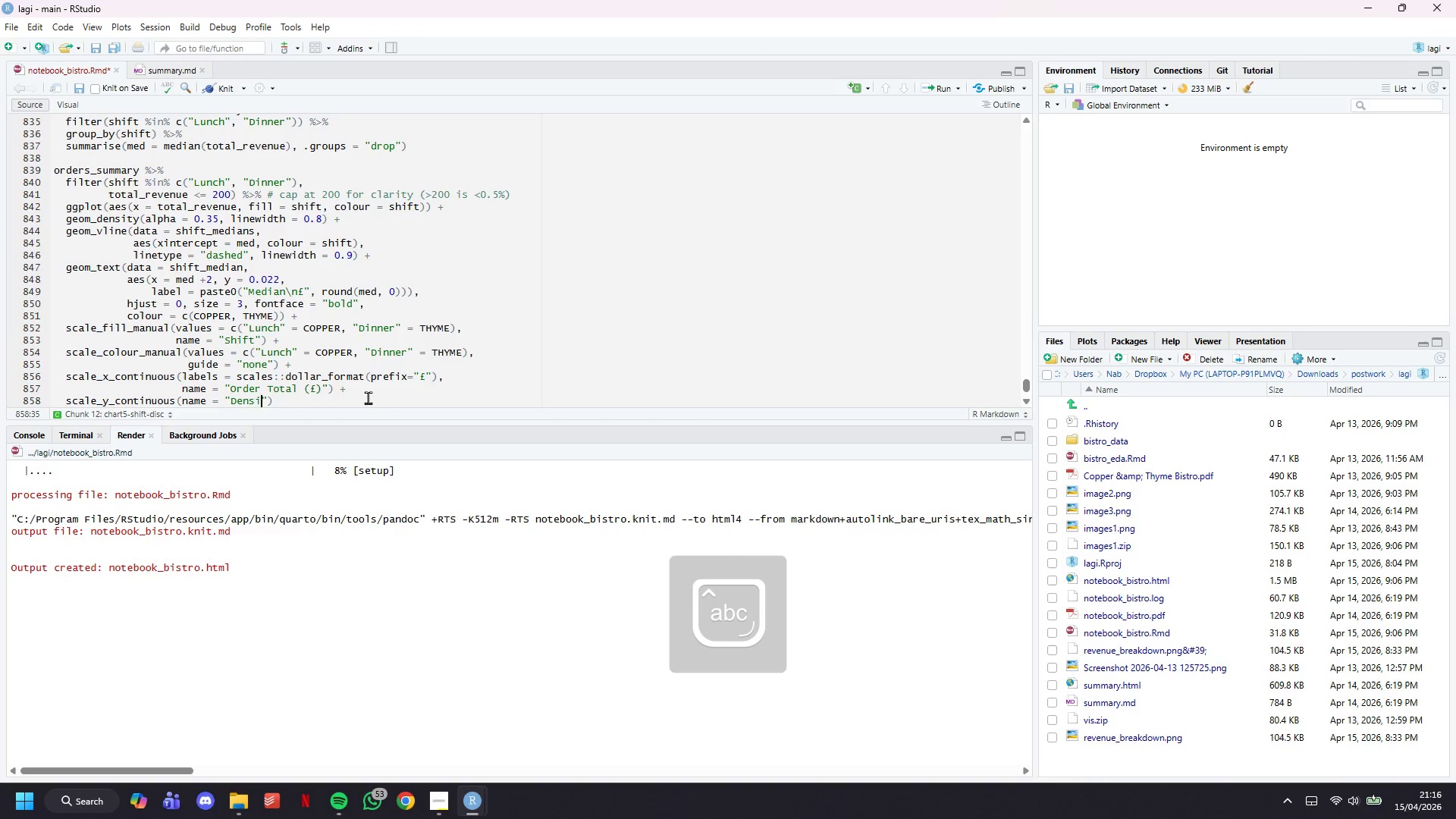 
key(ArrowRight)
 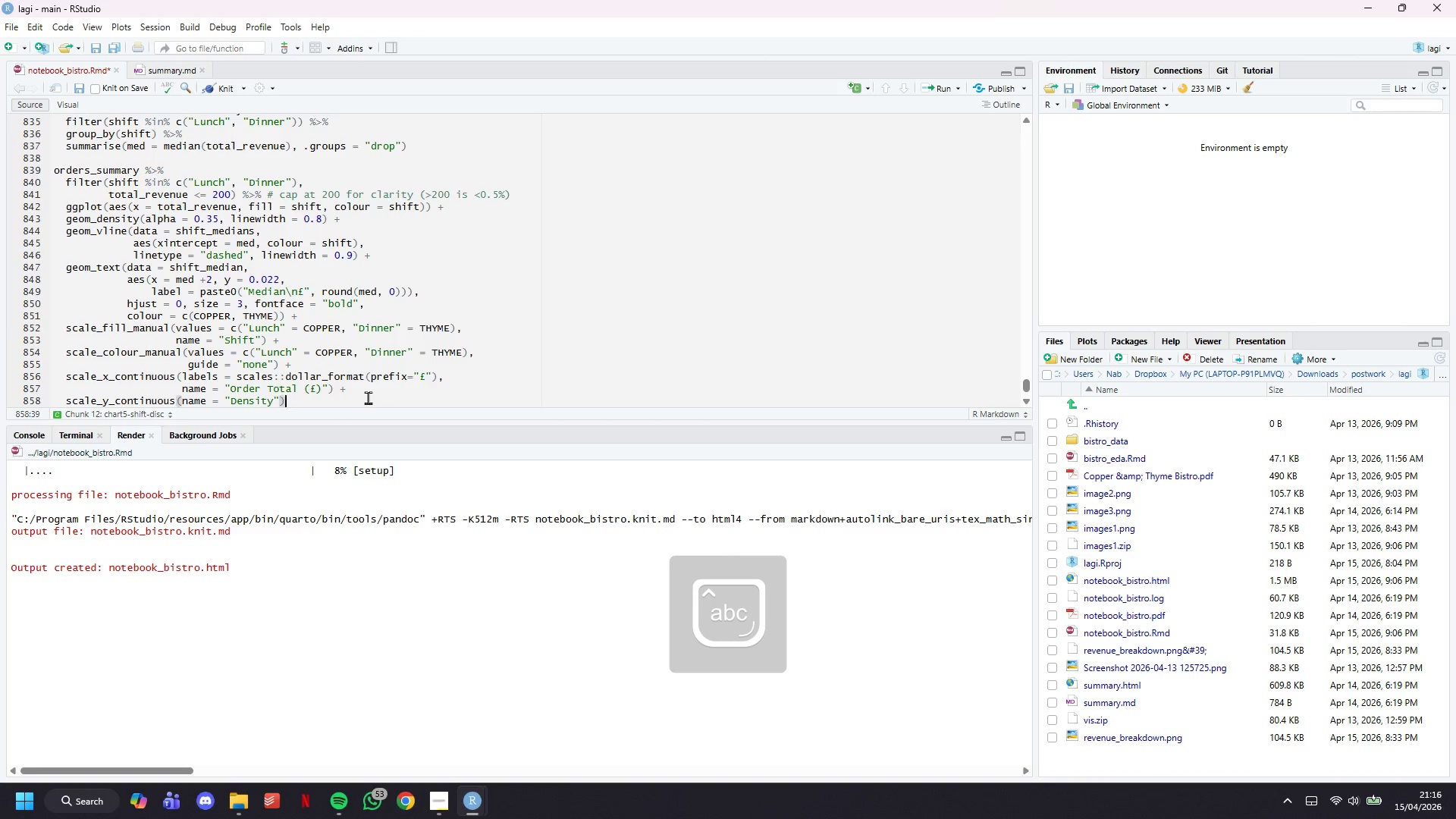 
key(ArrowRight)
 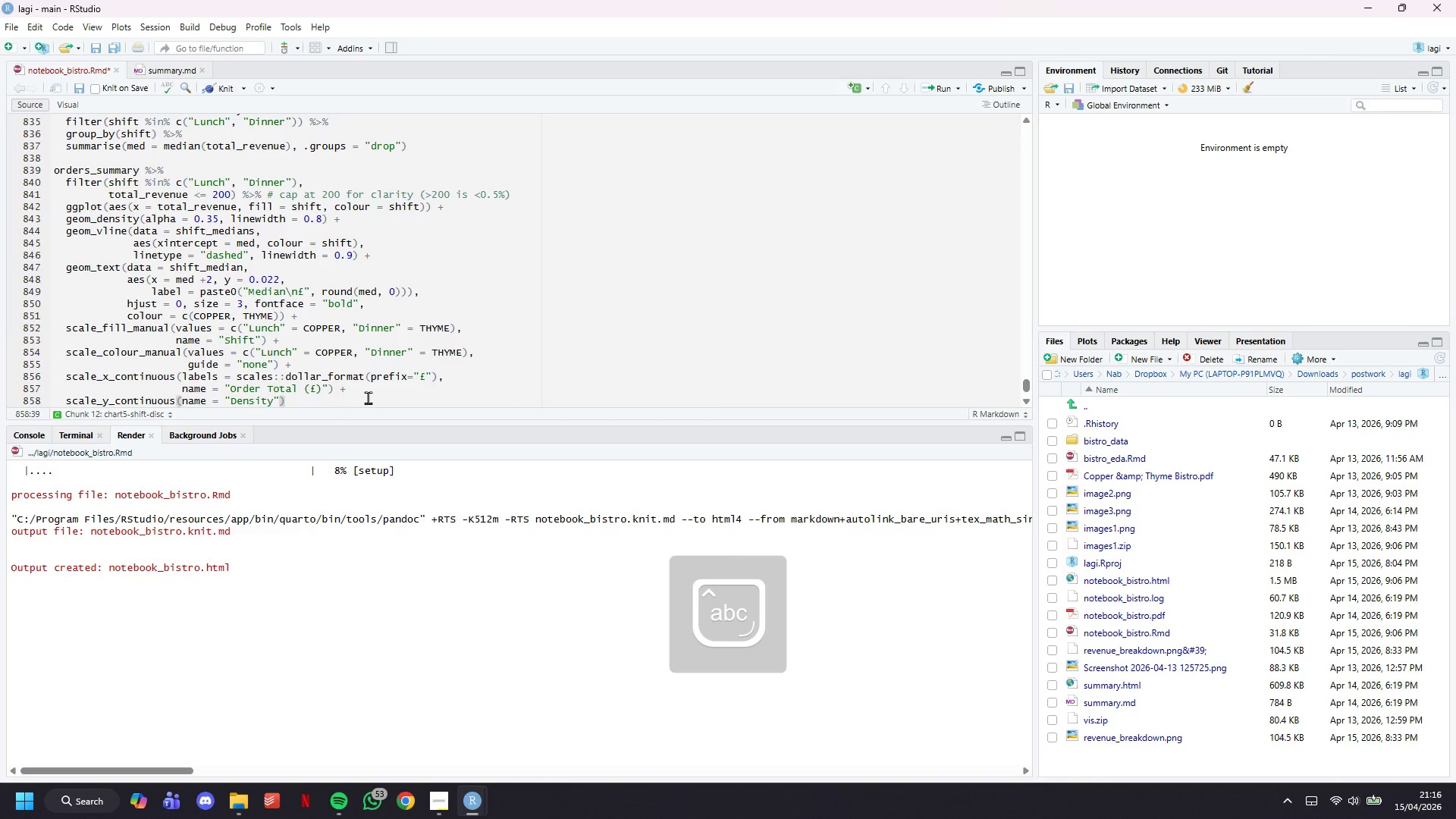 
key(Space)
 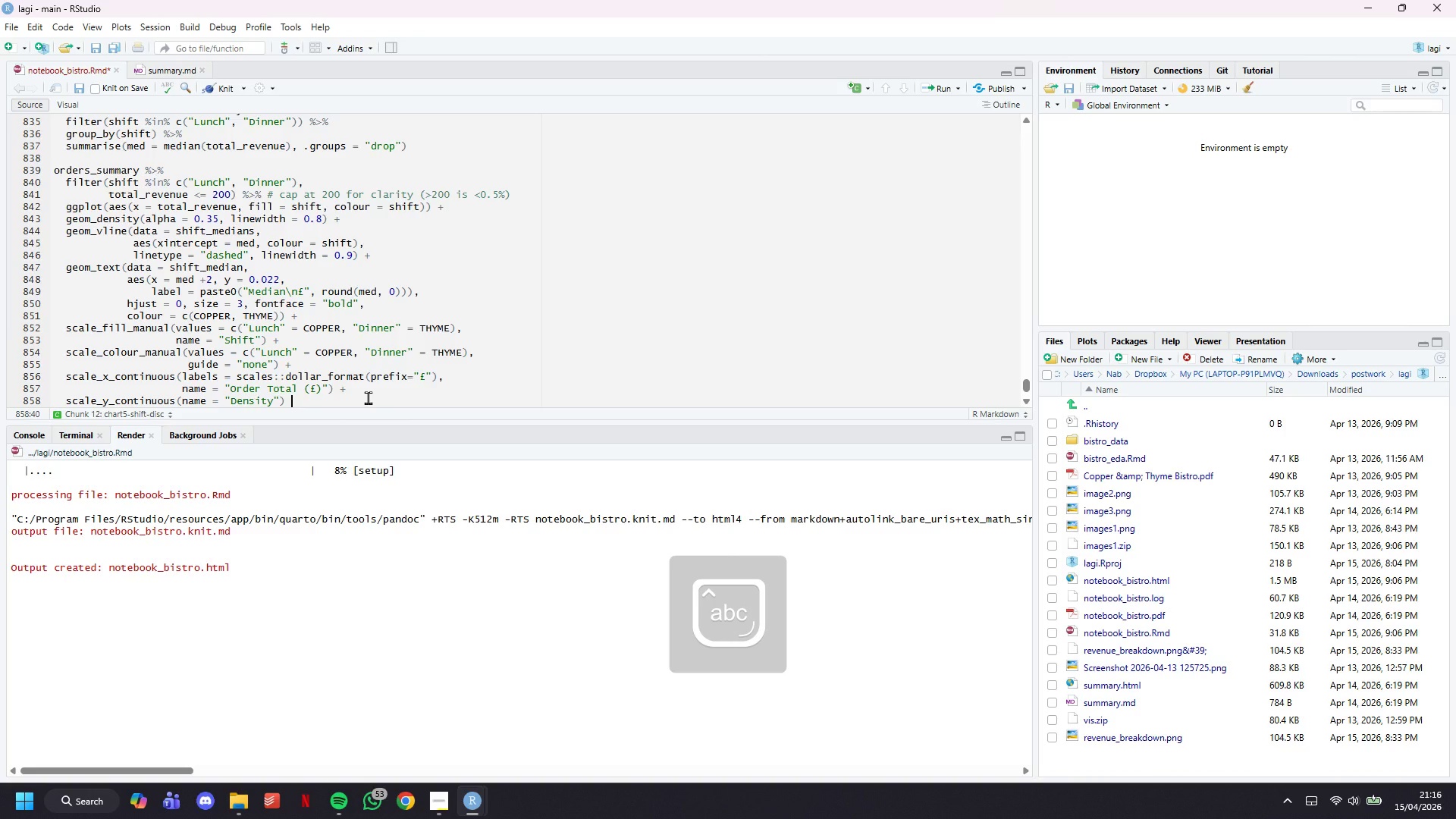 
key(Shift+Equal)
 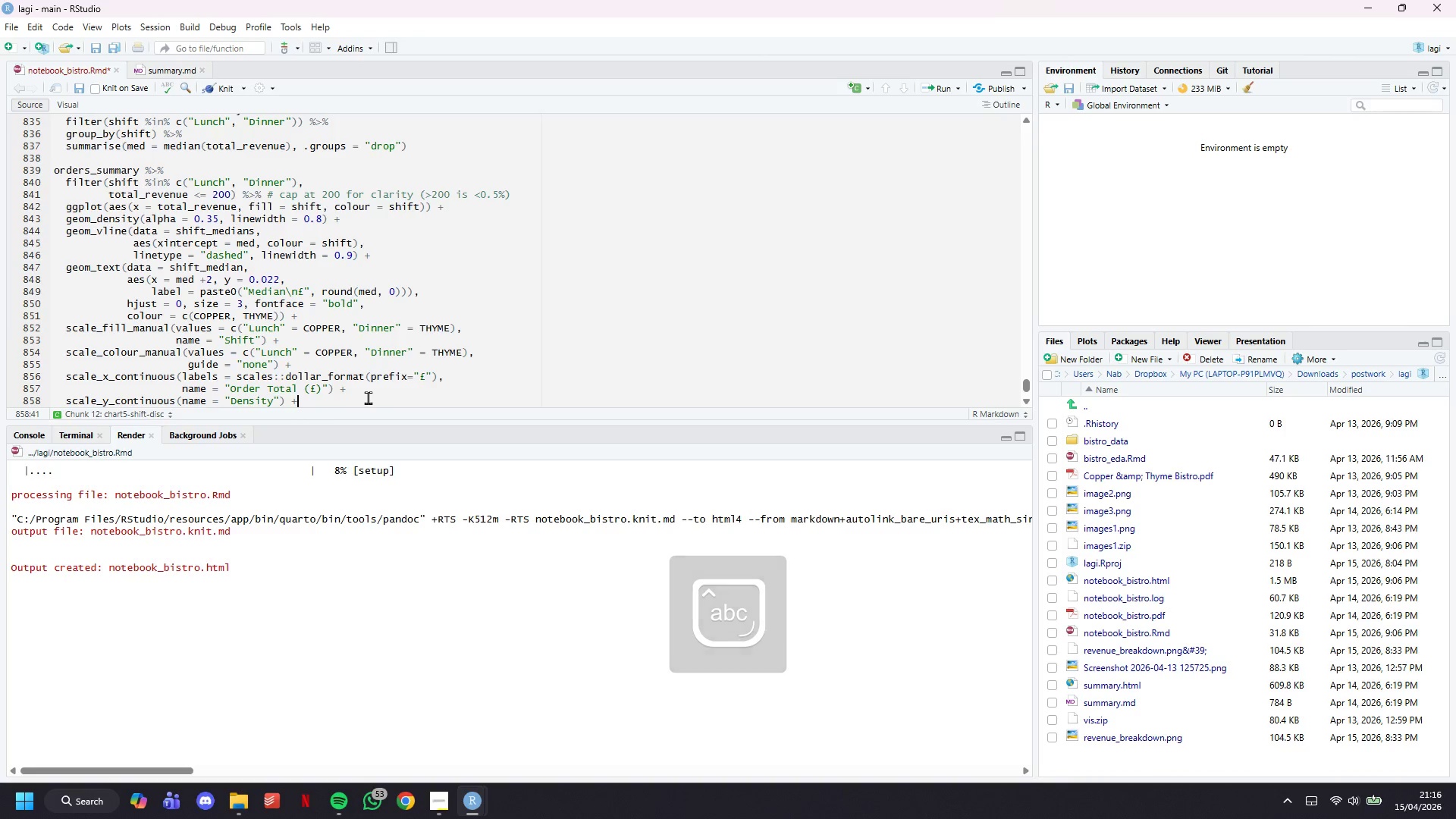 
key(Enter)
 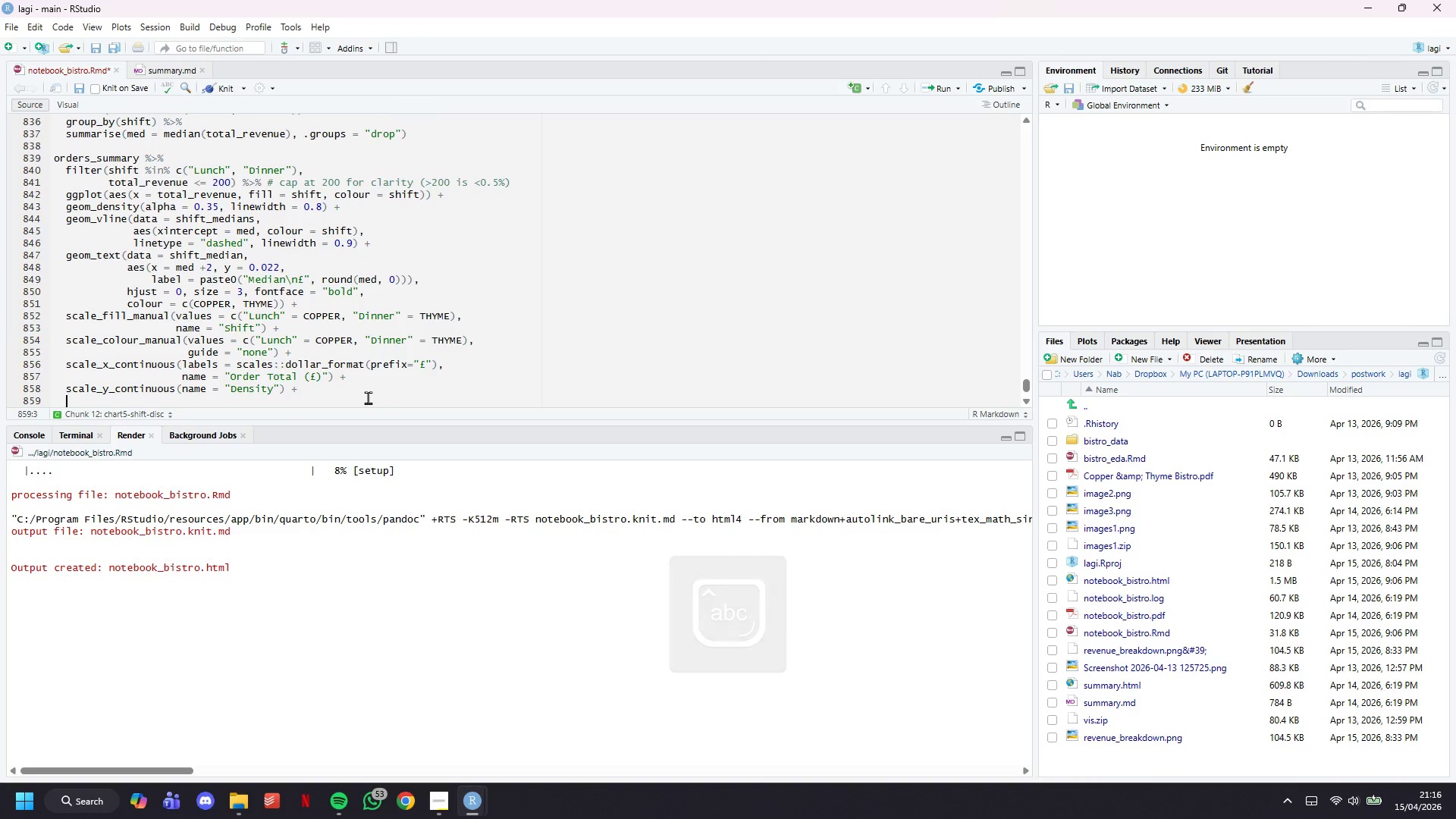 
type(labs()
 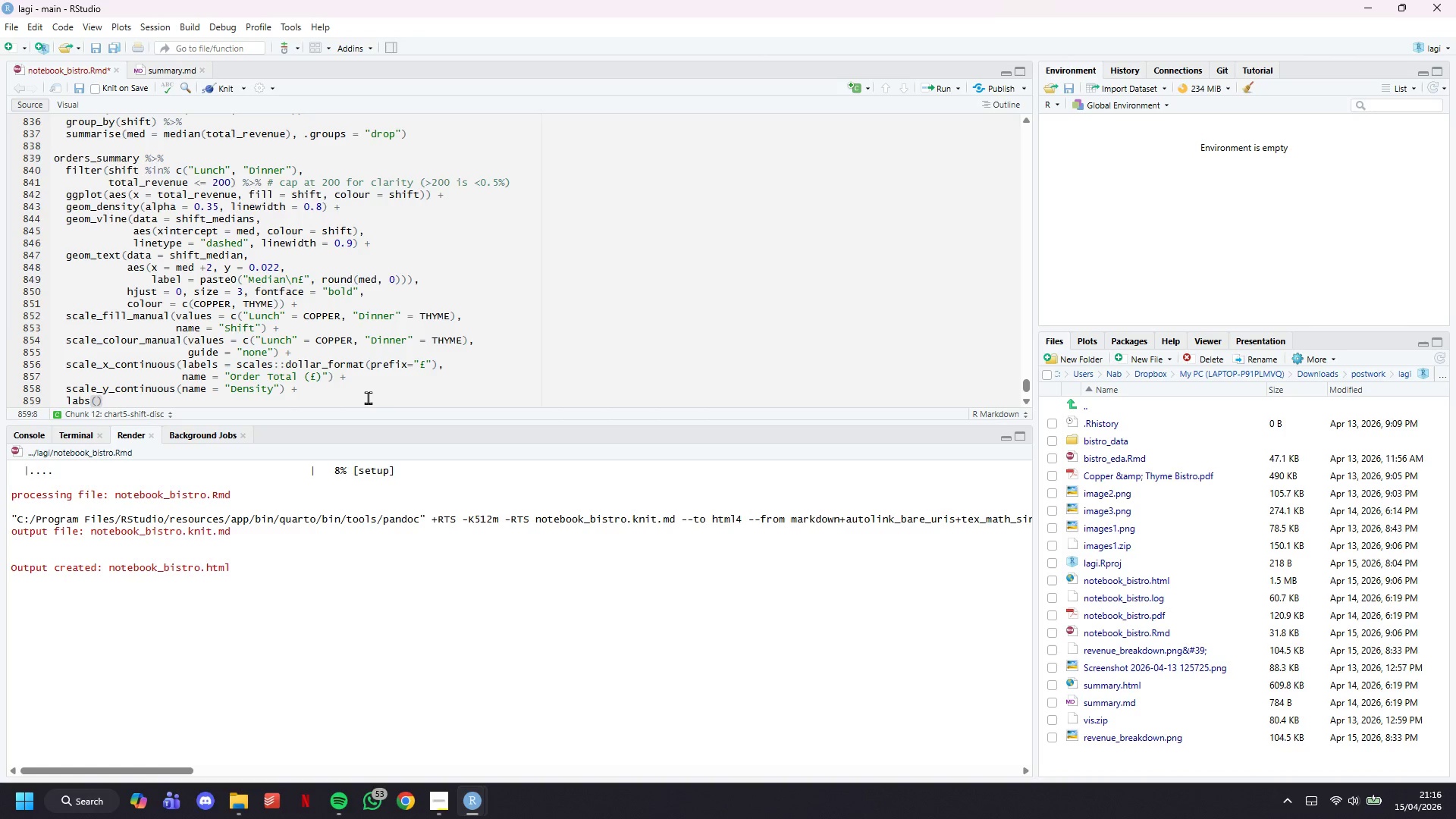 
key(Enter)
 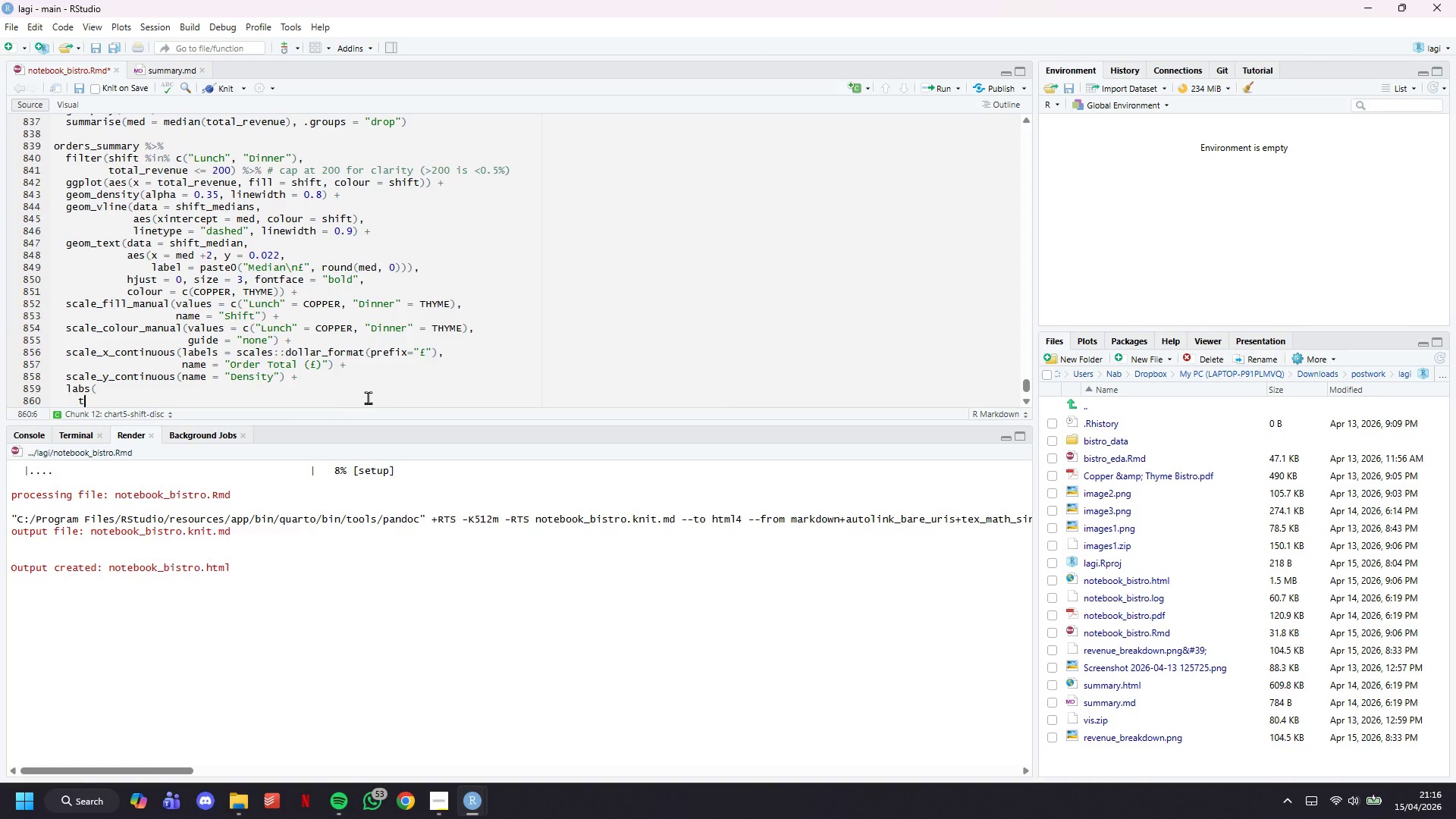 
type(title = "****)
 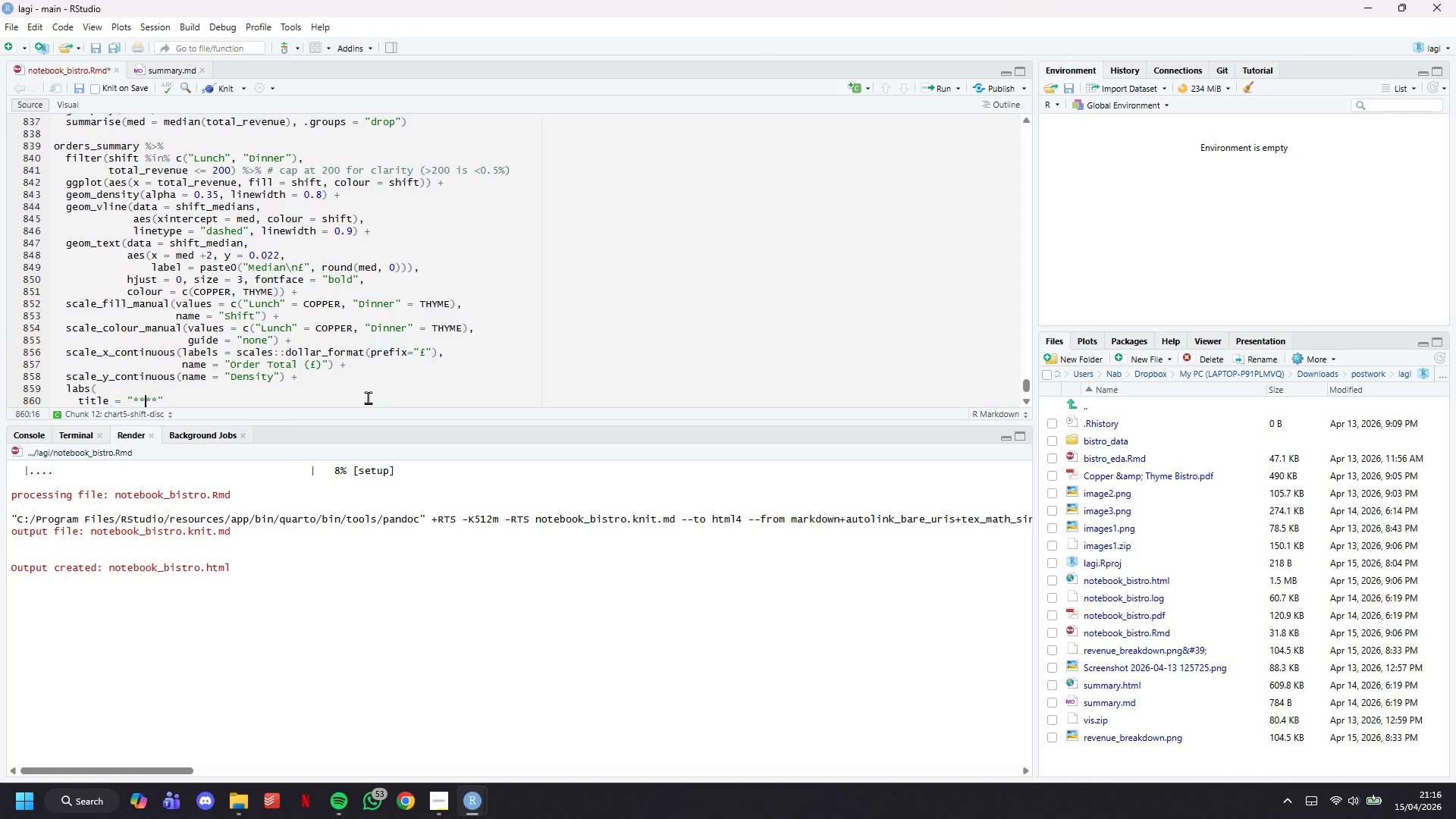 
 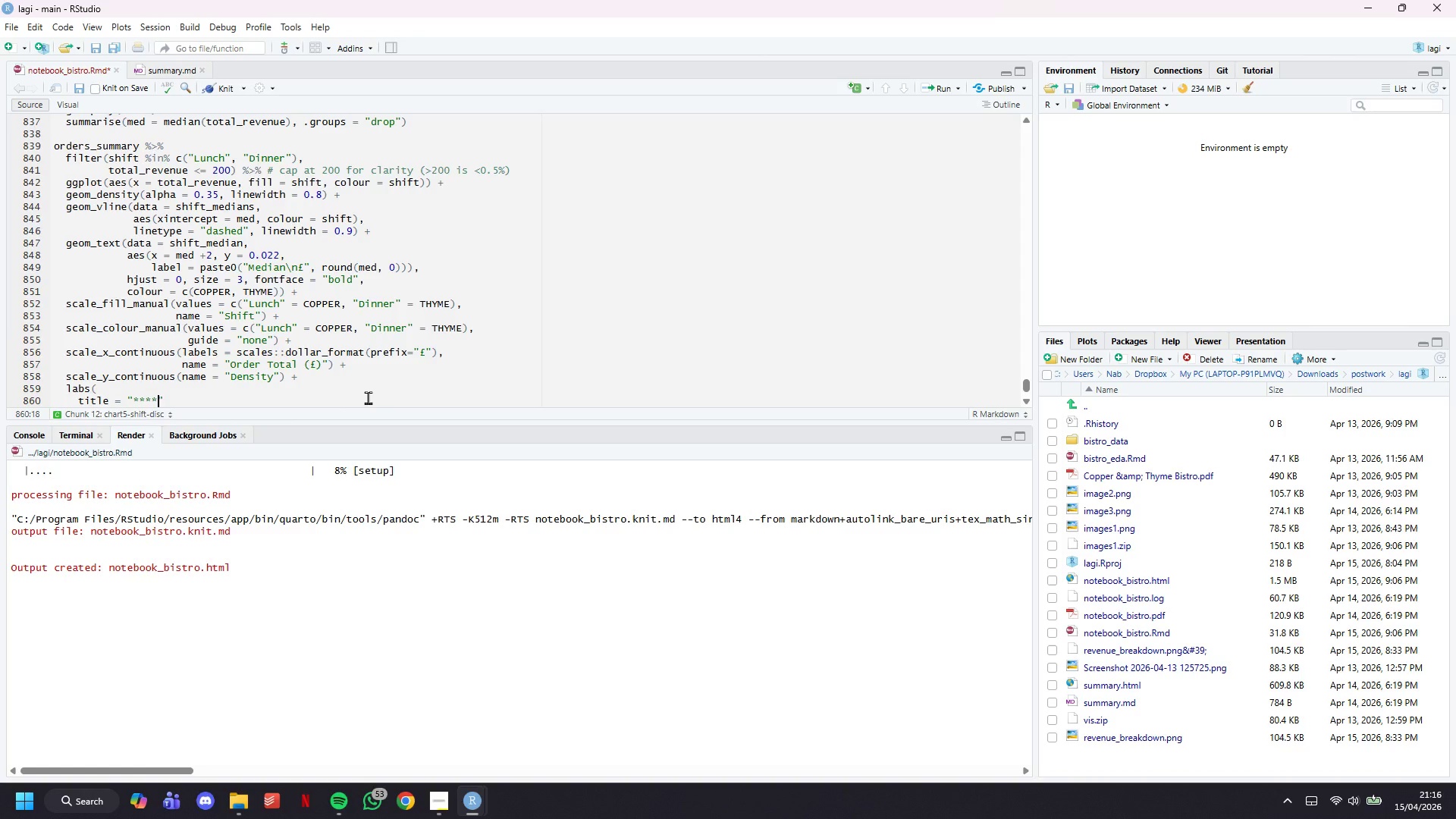 
key(ArrowLeft)
 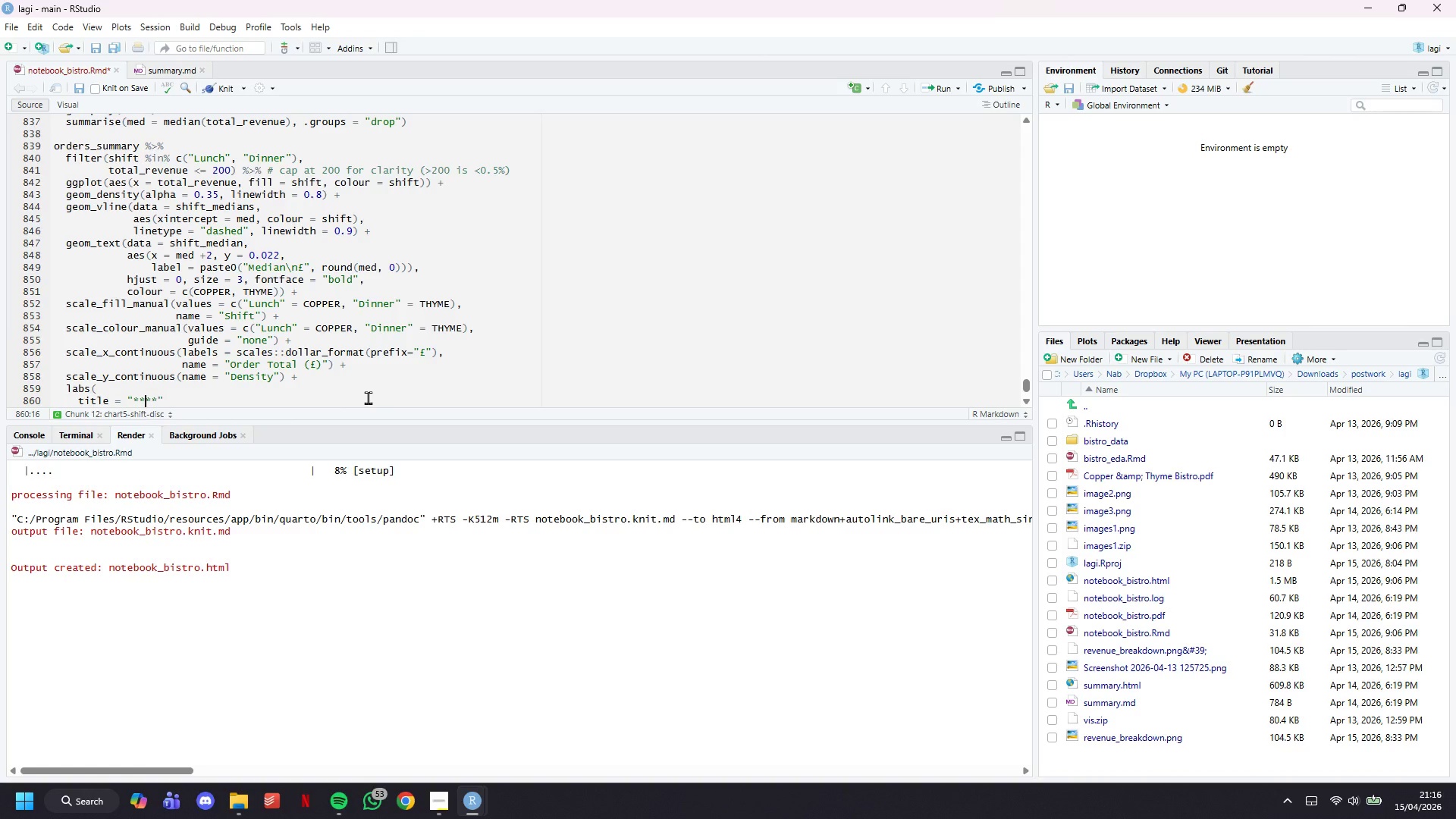 
key(ArrowLeft)
 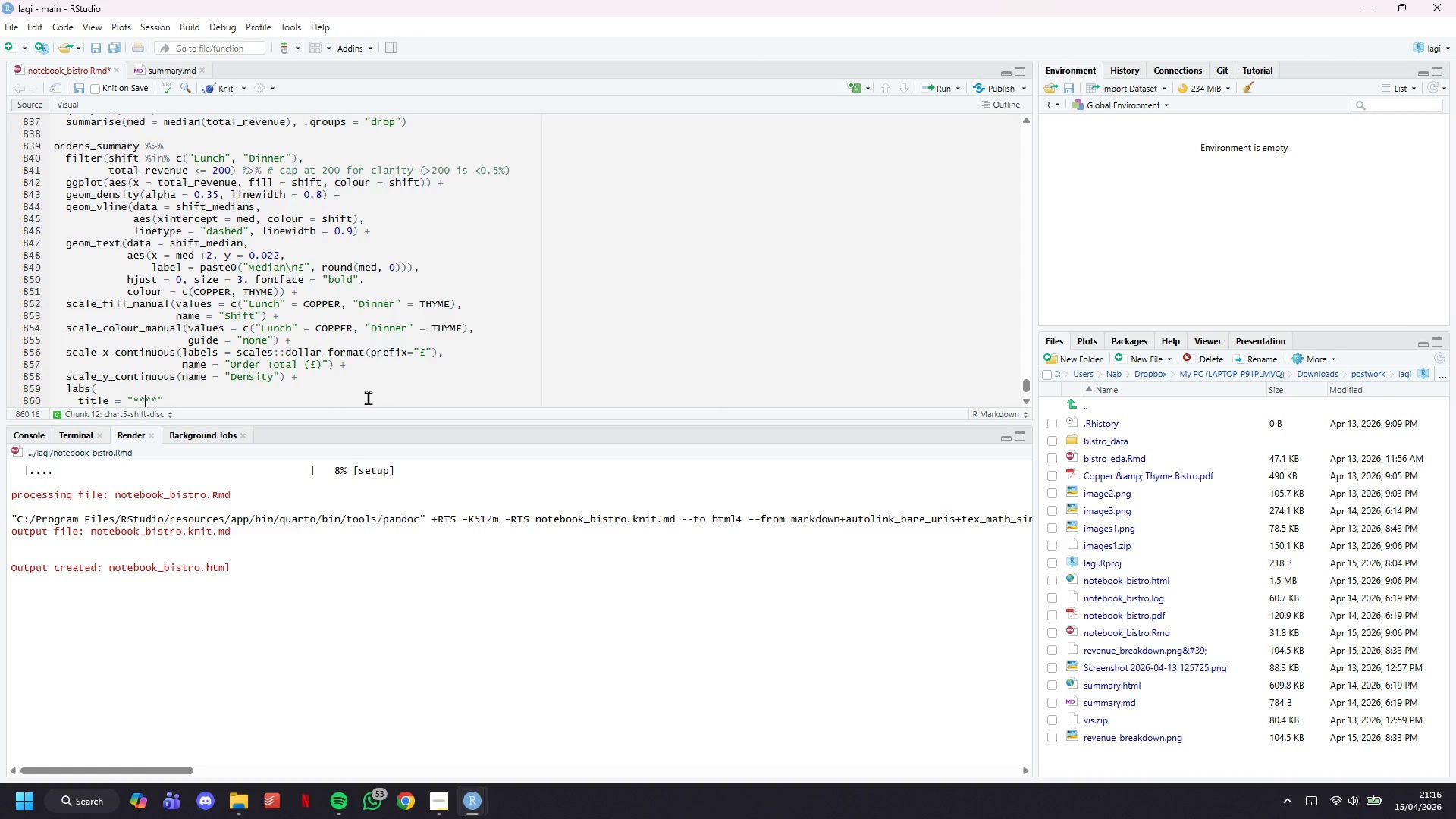 
type(Order Value Distribution - Lunch vs. Dinner)
 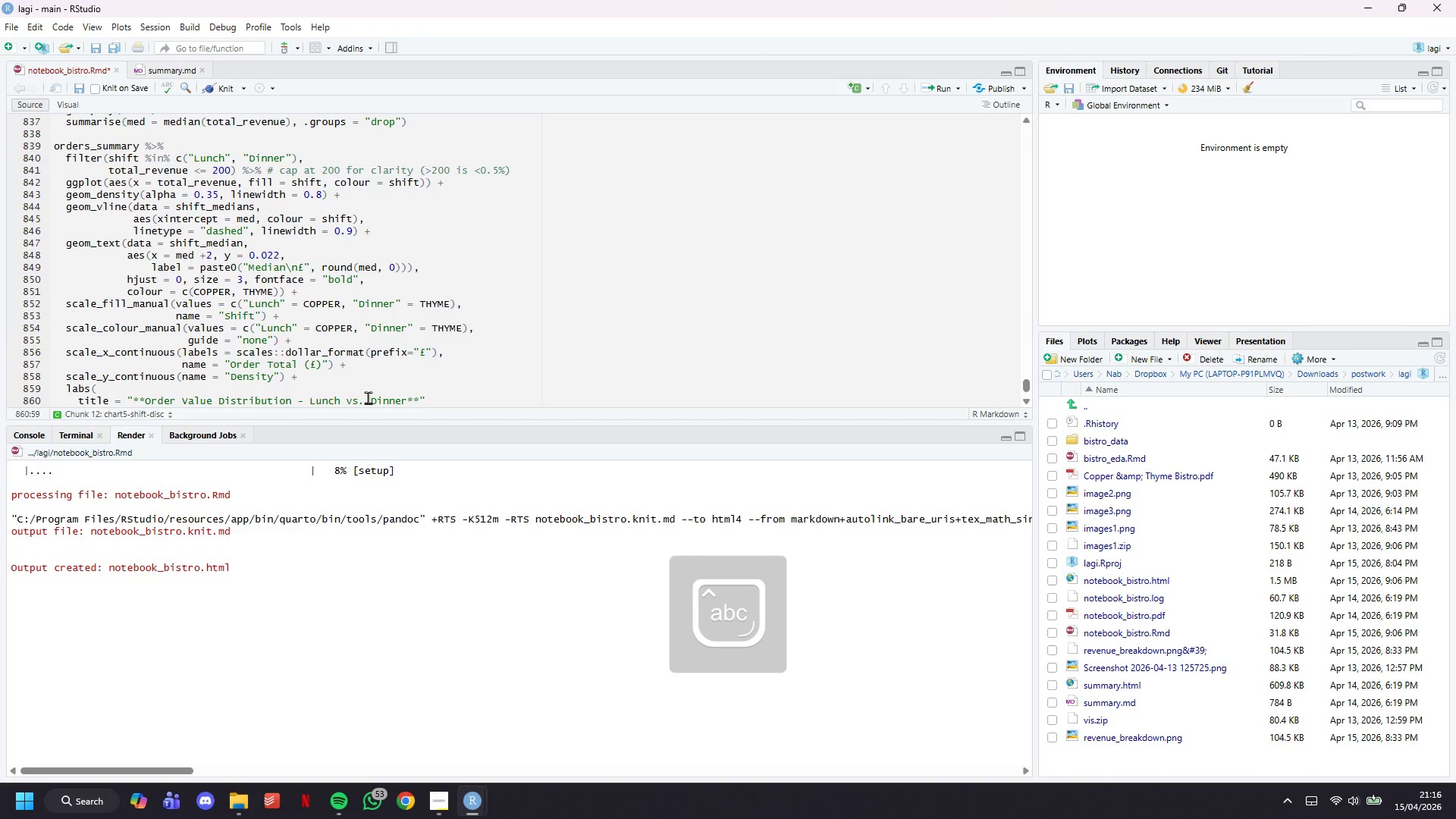 
key(ArrowRight)
 